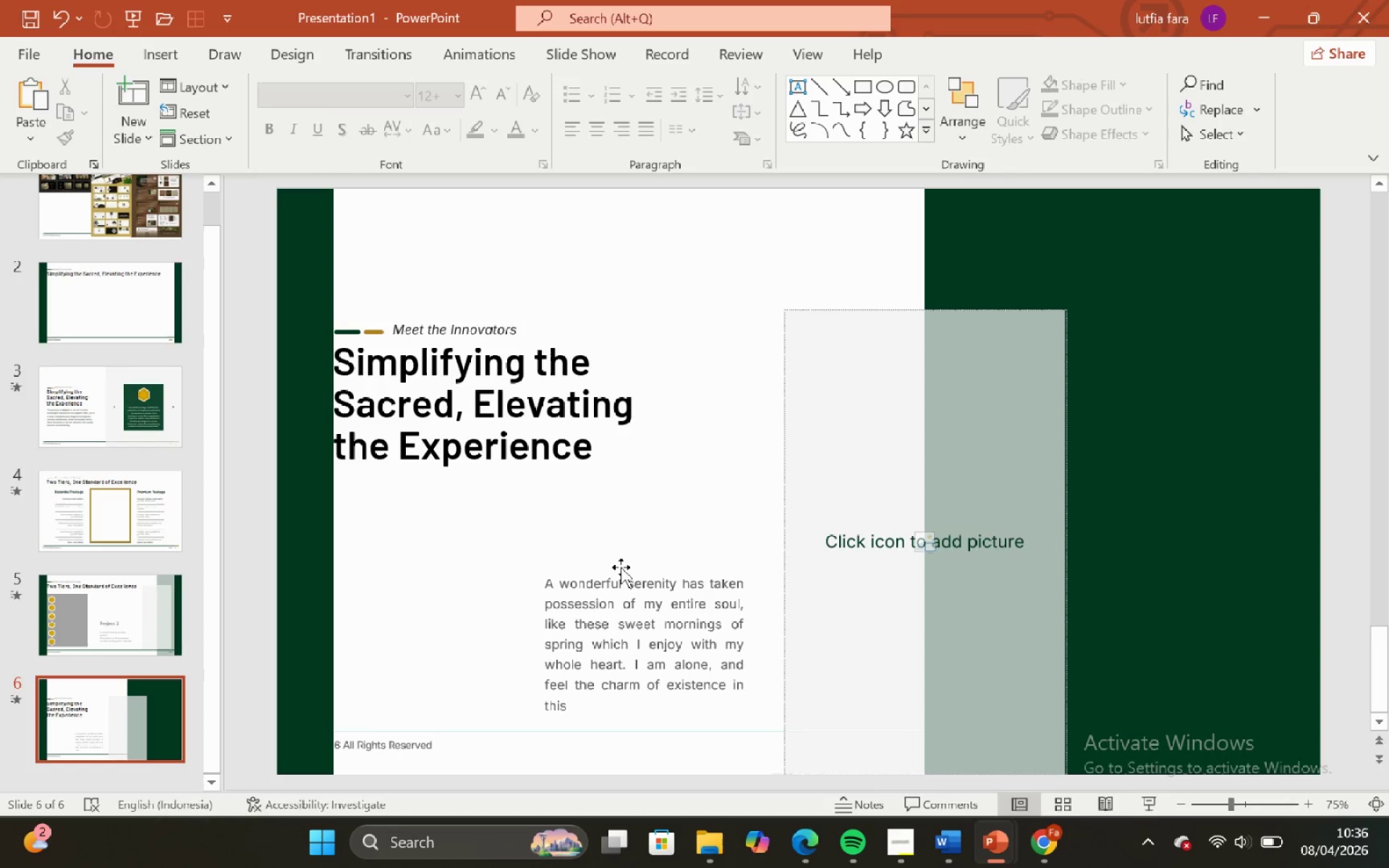 
left_click([621, 567])
 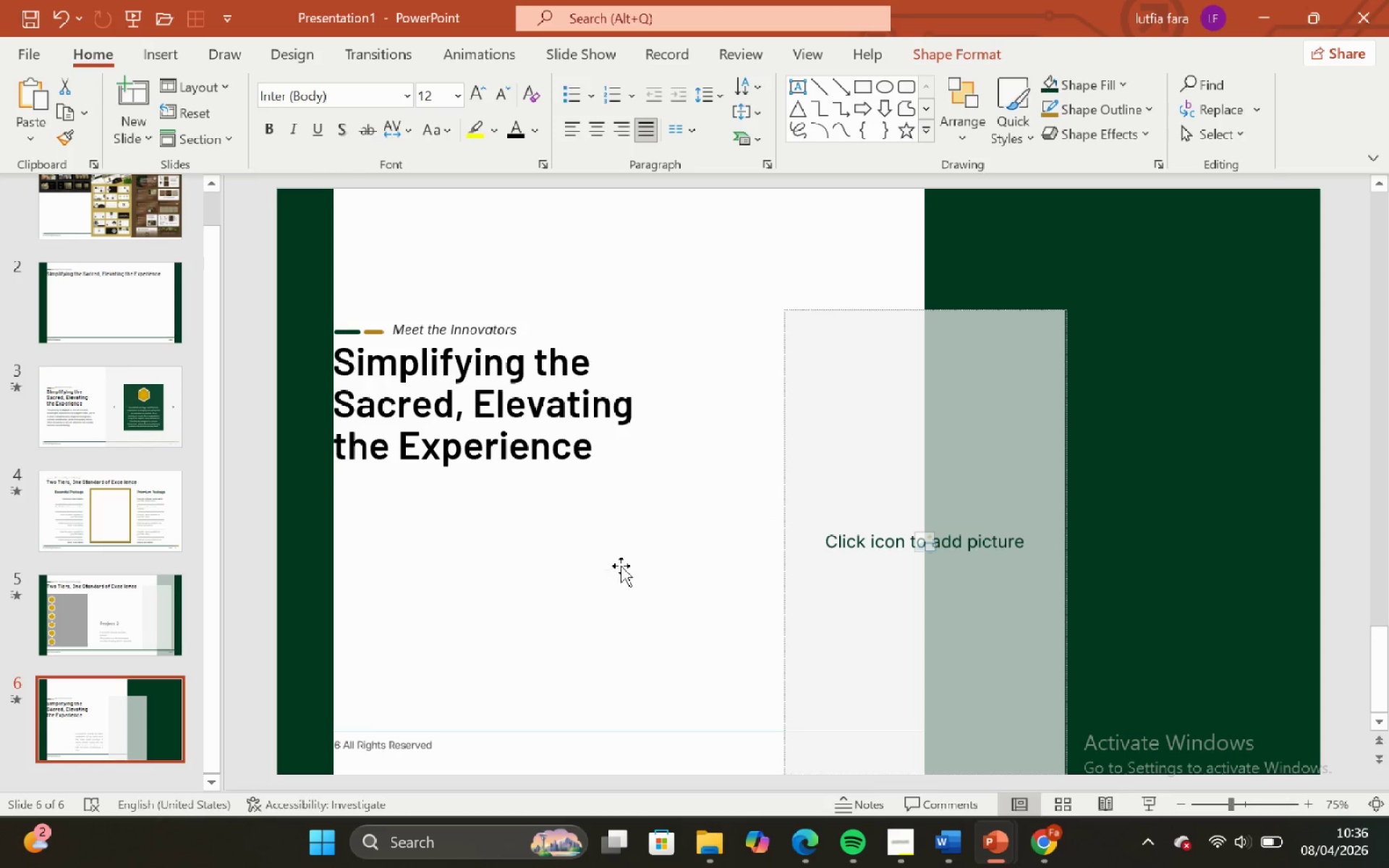 
key(Backspace)
 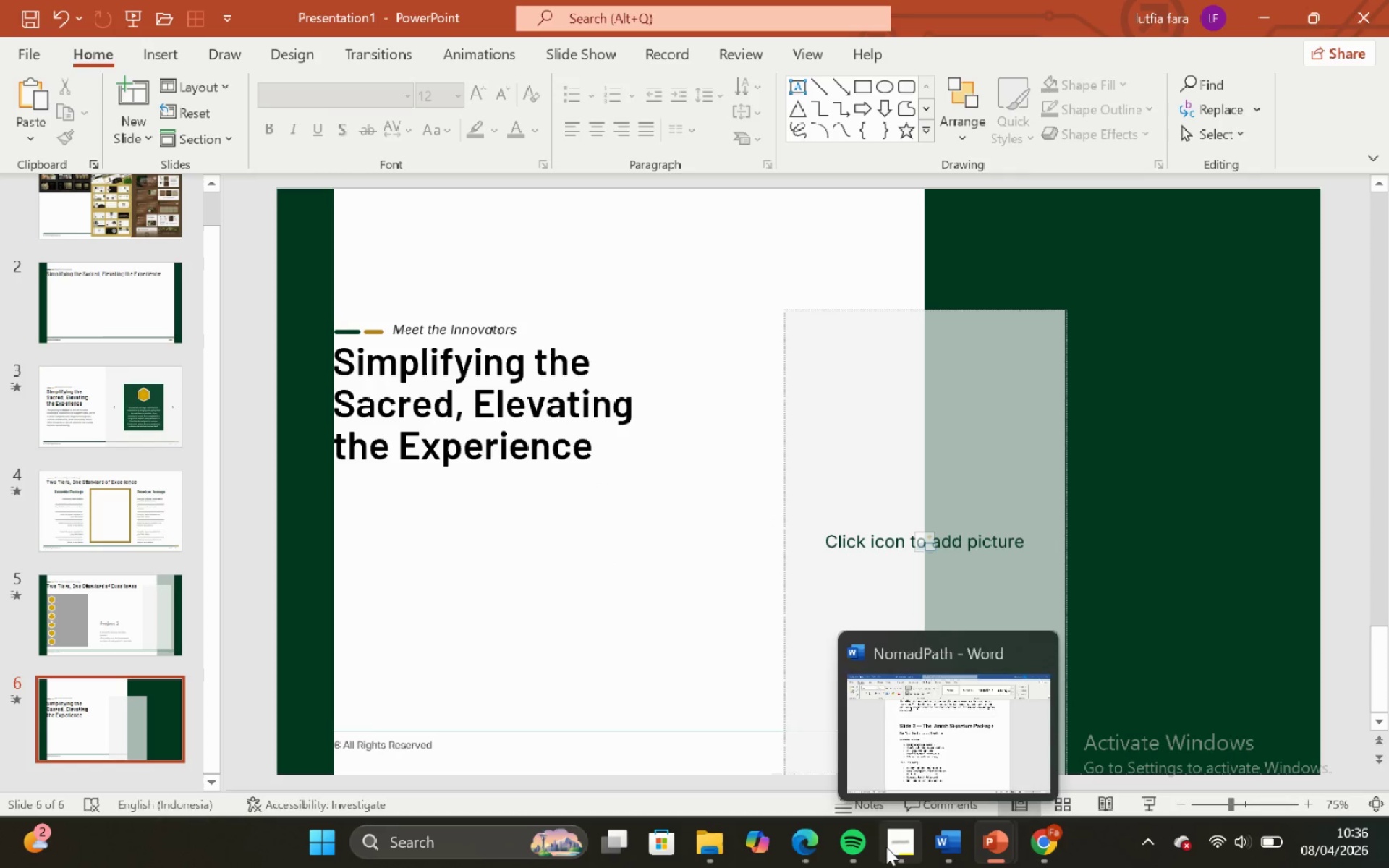 
left_click([886, 847])
 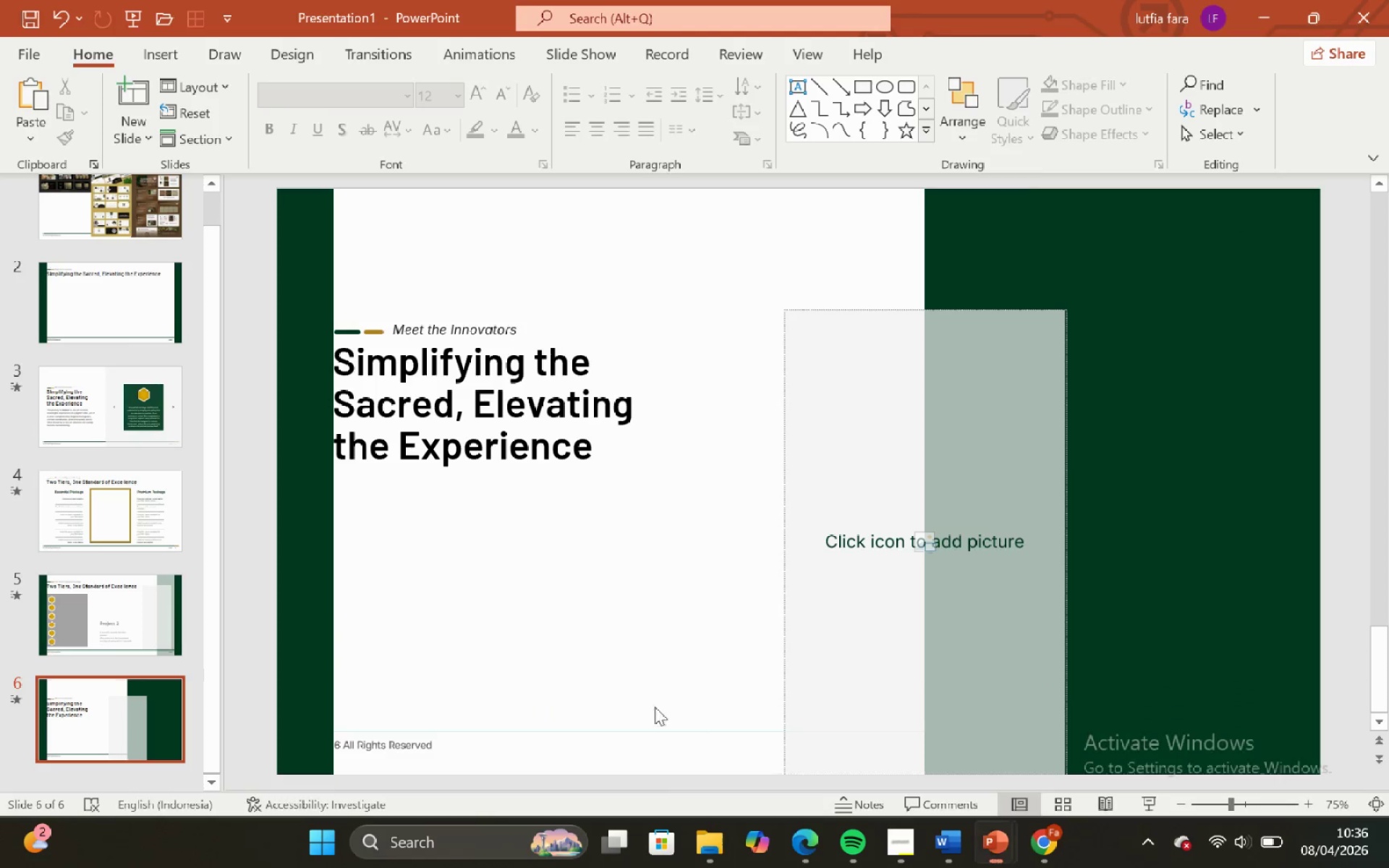 
left_click([145, 631])
 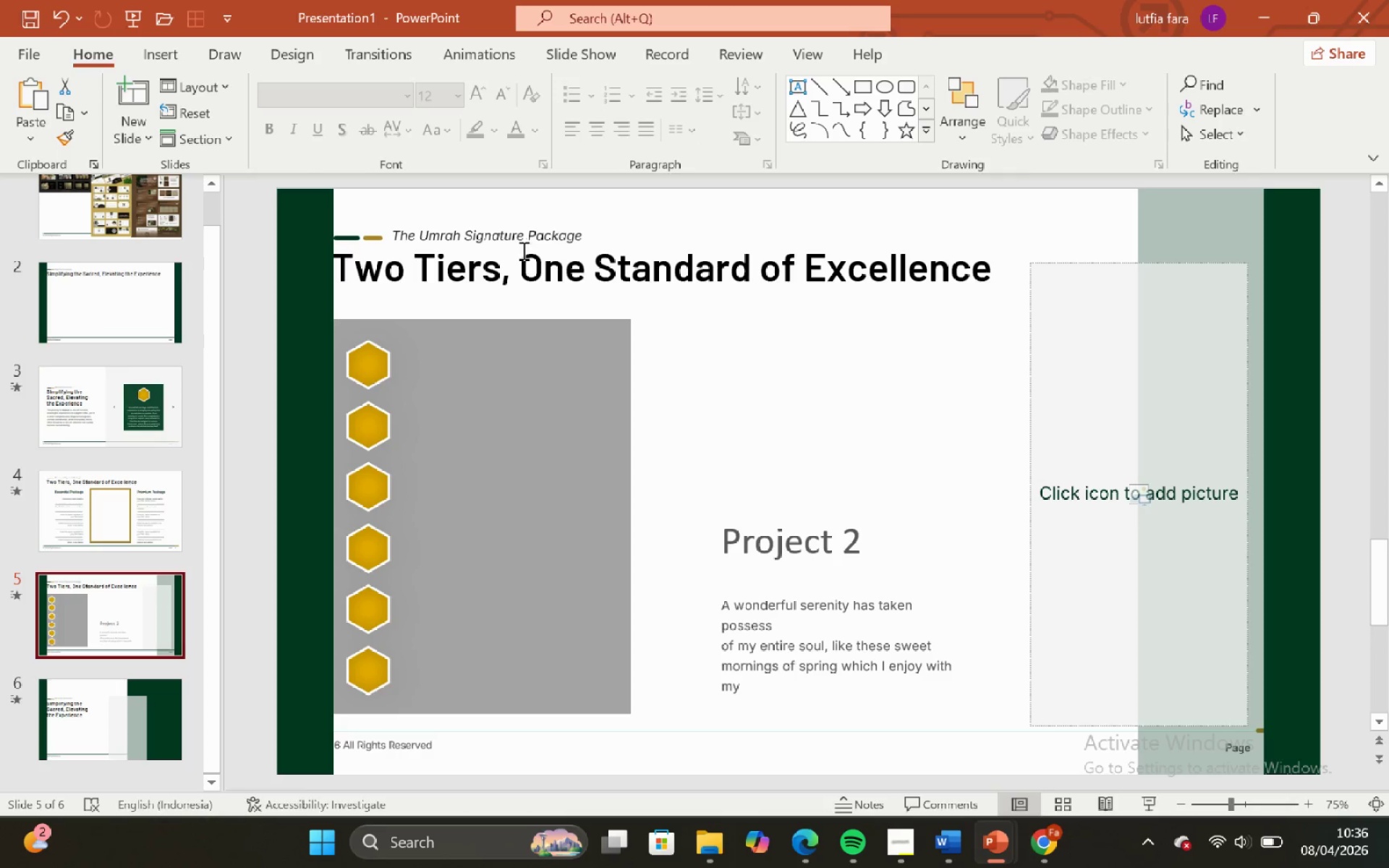 
left_click_drag(start_coordinate=[520, 246], to_coordinate=[518, 242])
 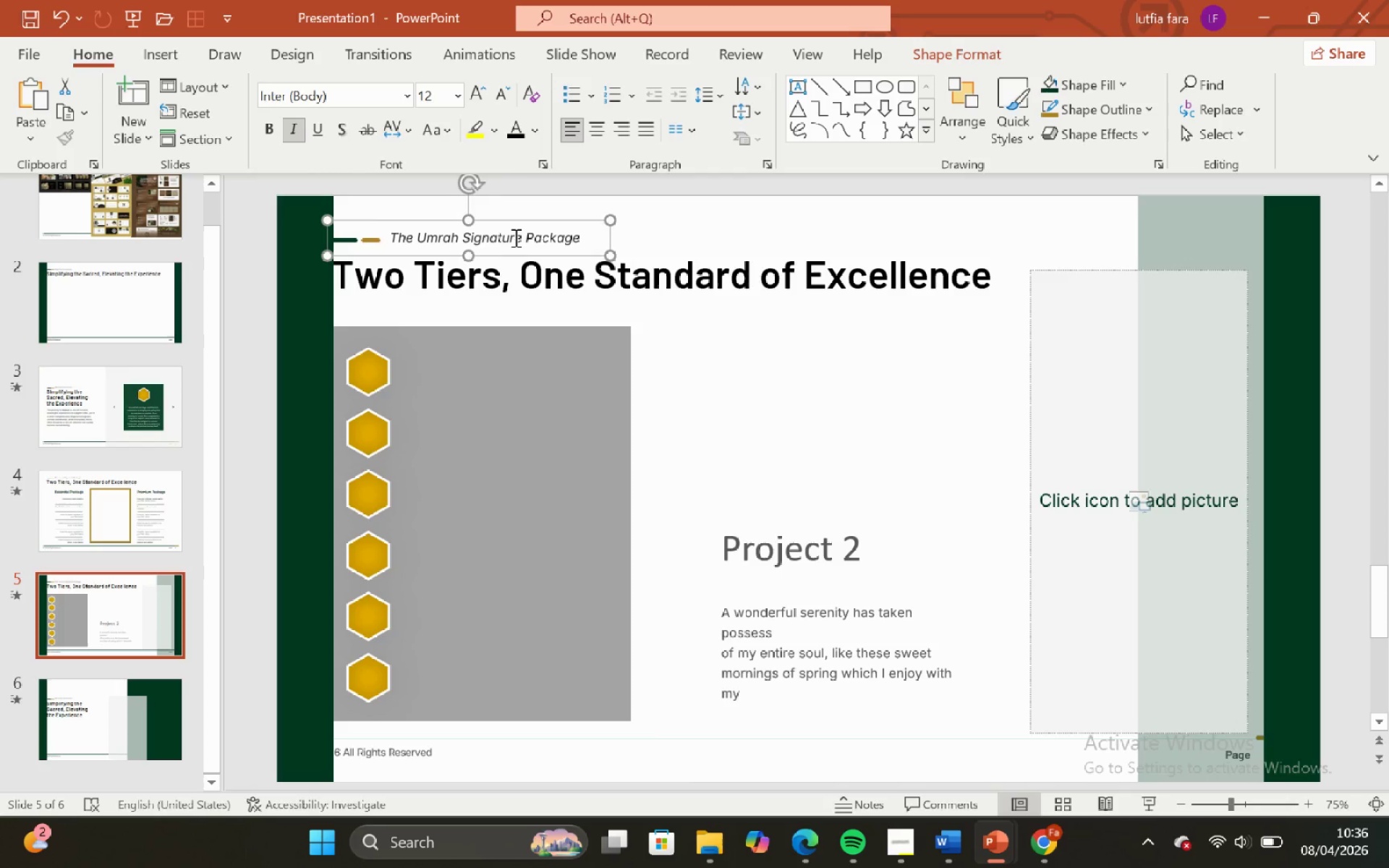 
double_click([514, 237])
 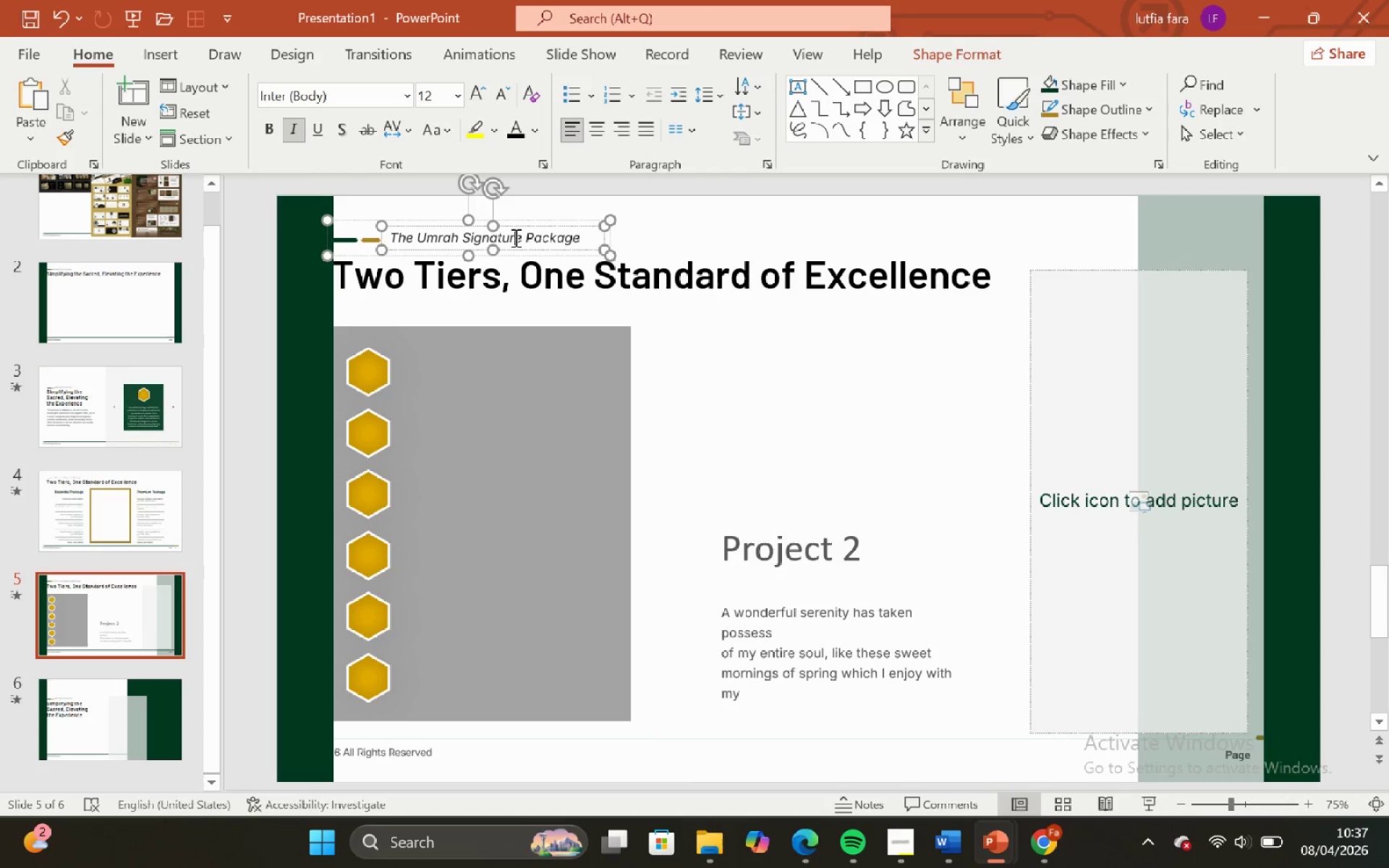 
hold_key(key=ControlLeft, duration=0.55)
 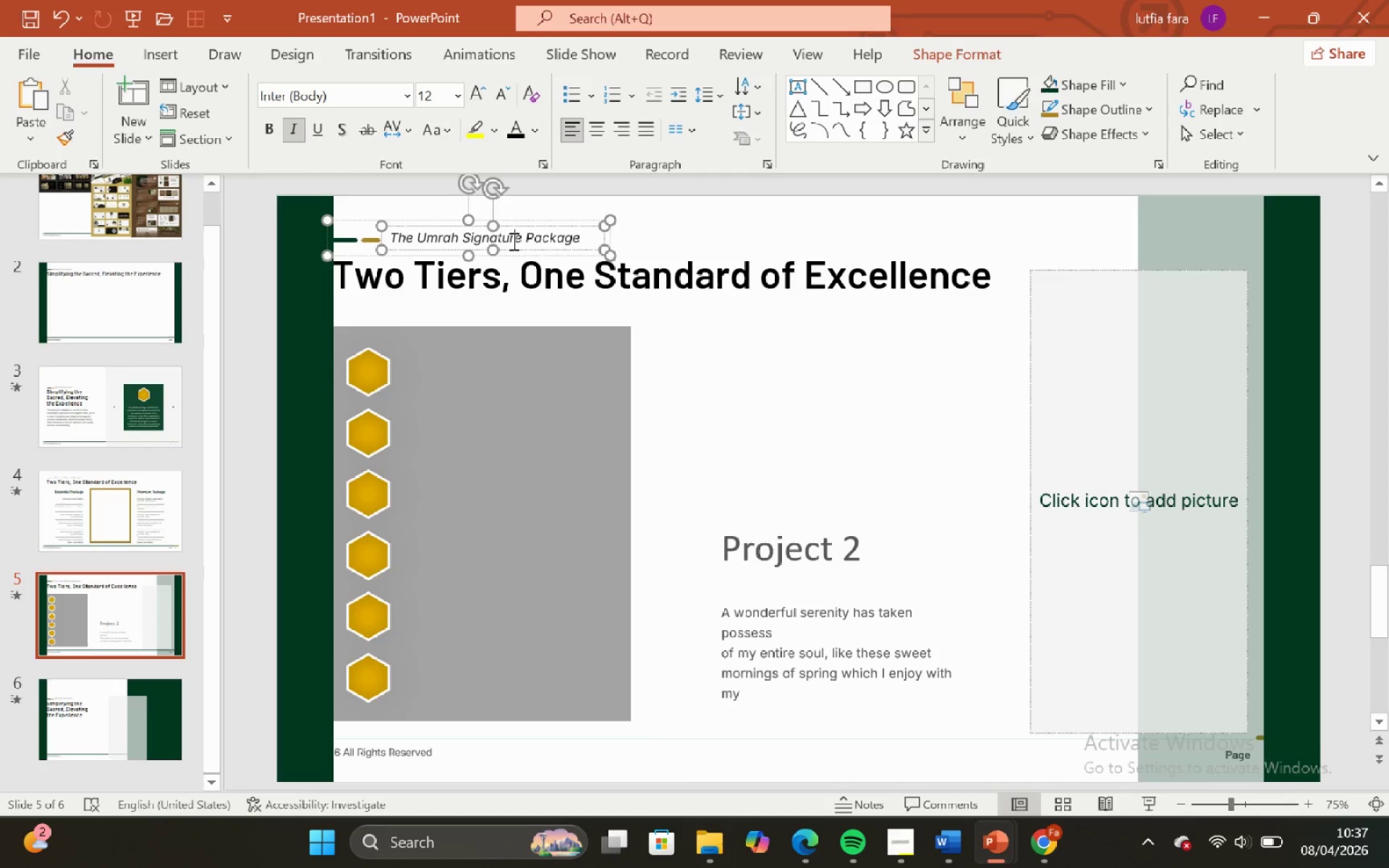 
key(Control+Shift+ShiftLeft)
 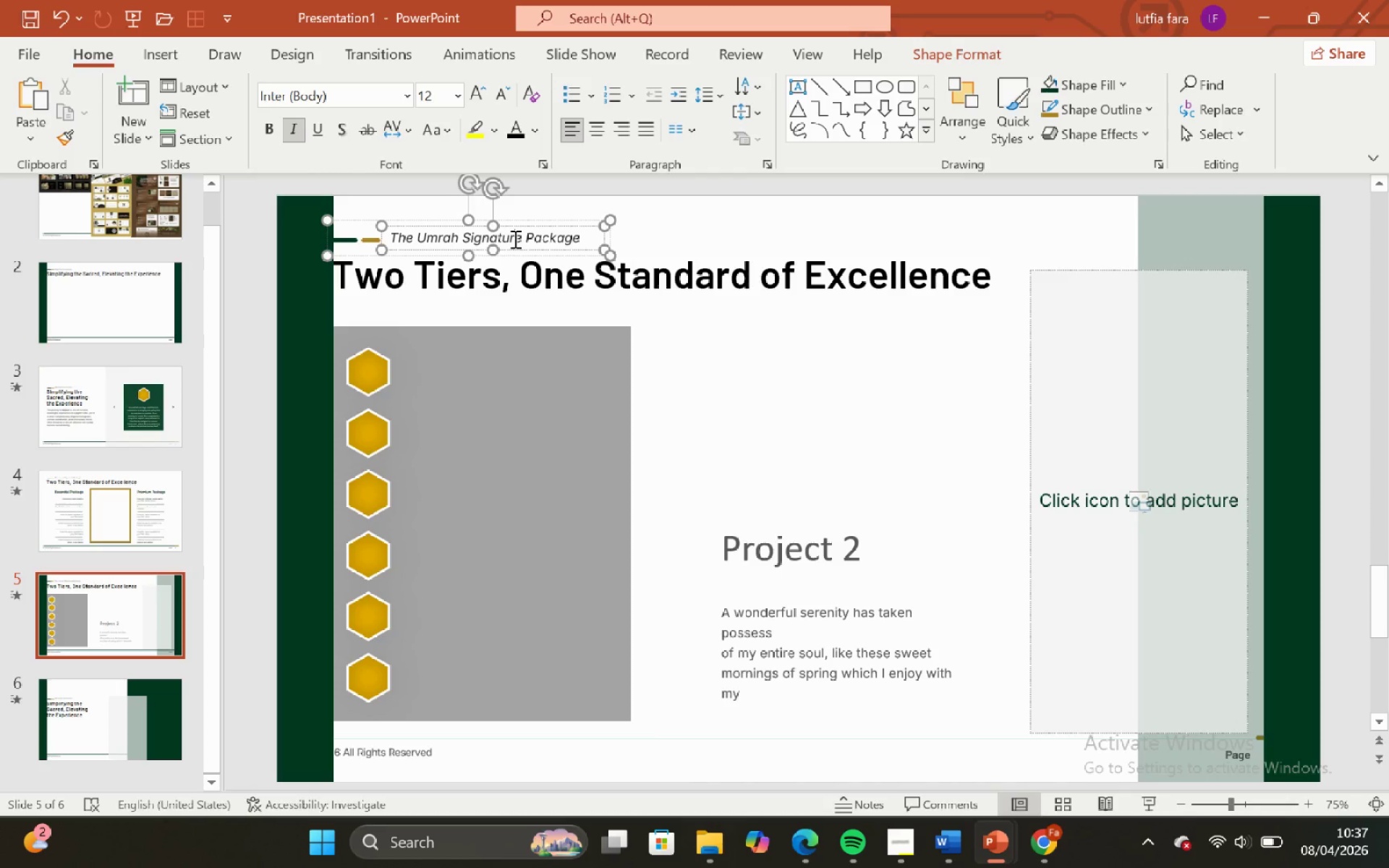 
key(Control+Z)
 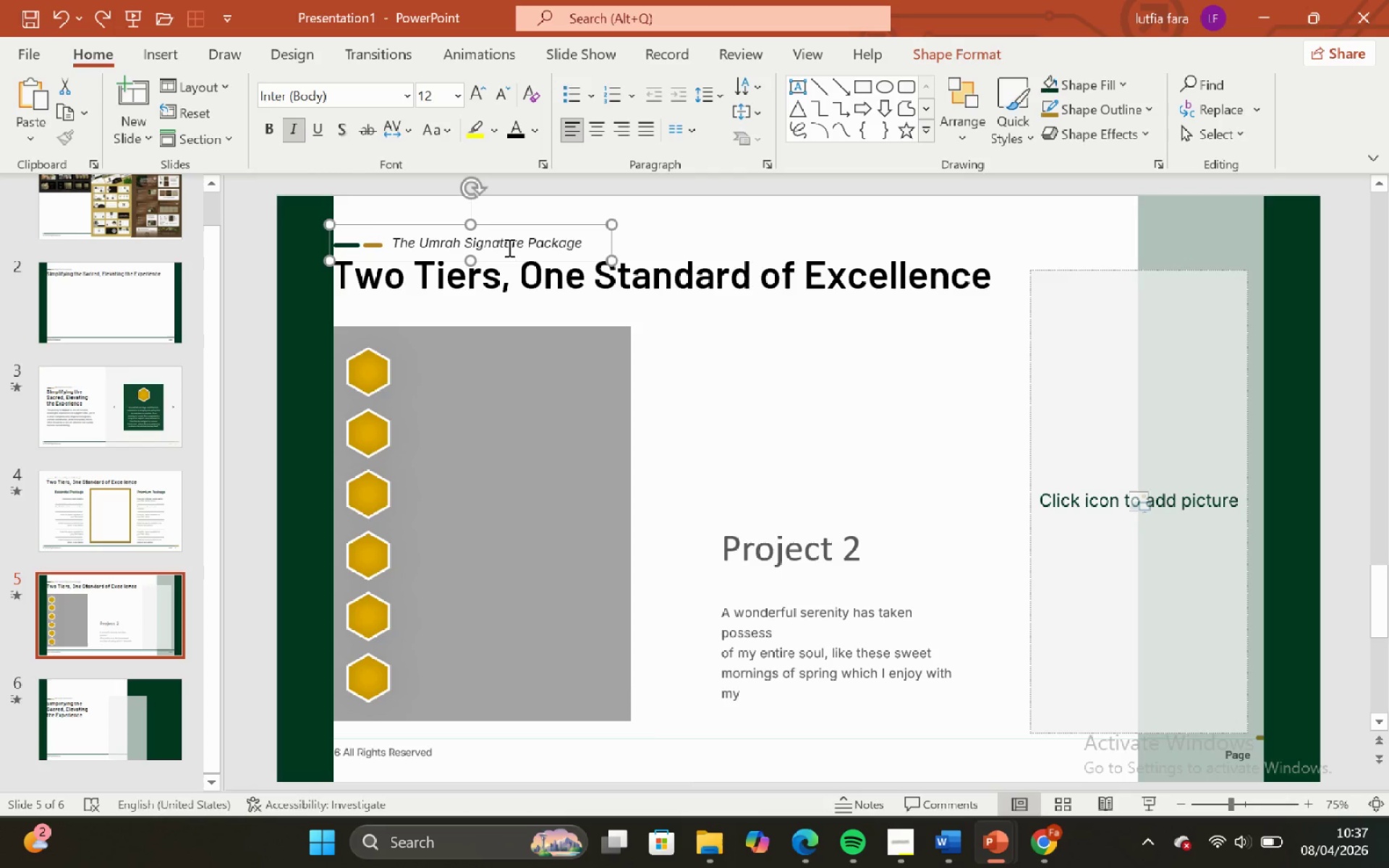 
left_click([508, 247])
 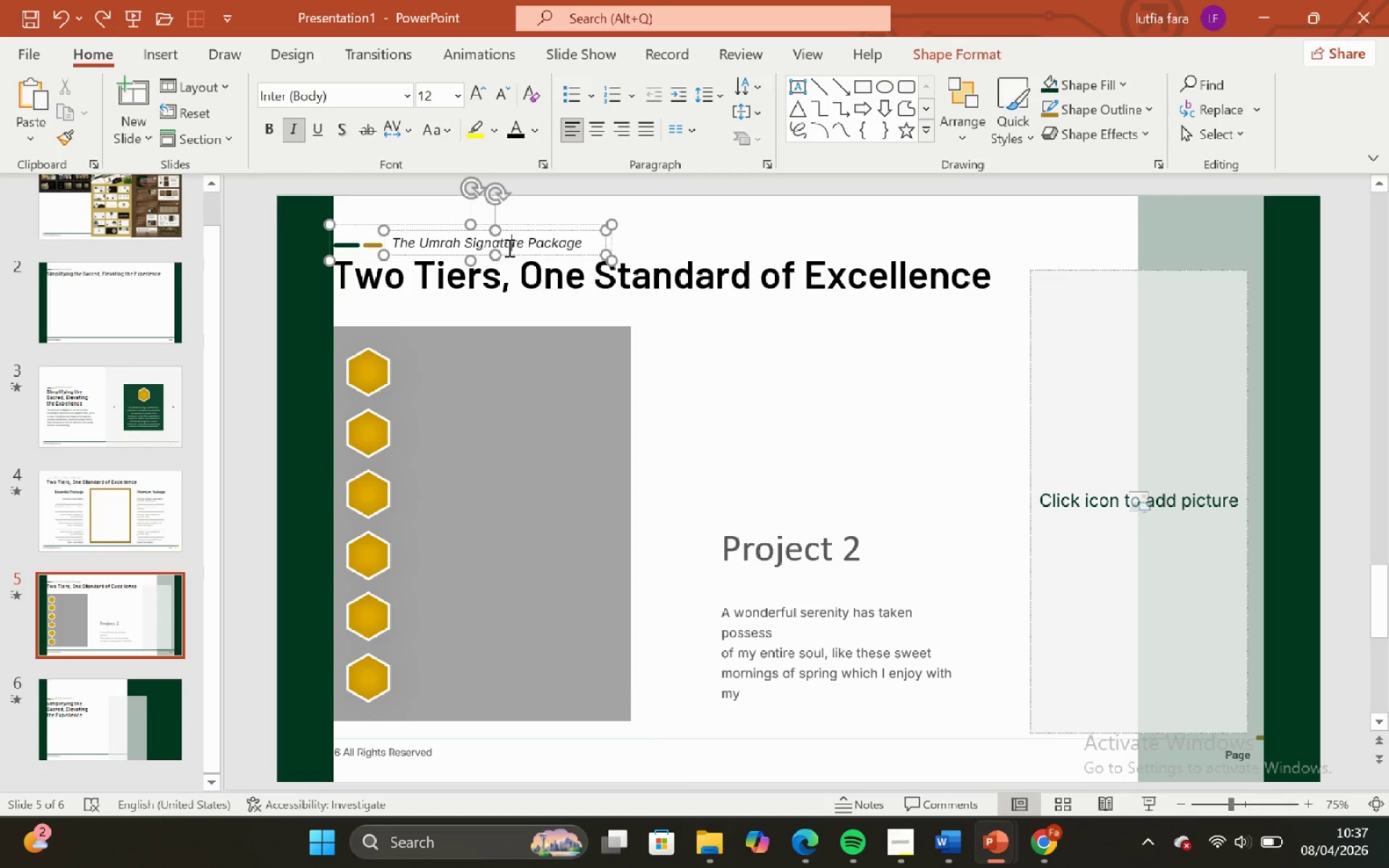 
key(Control+Z)
 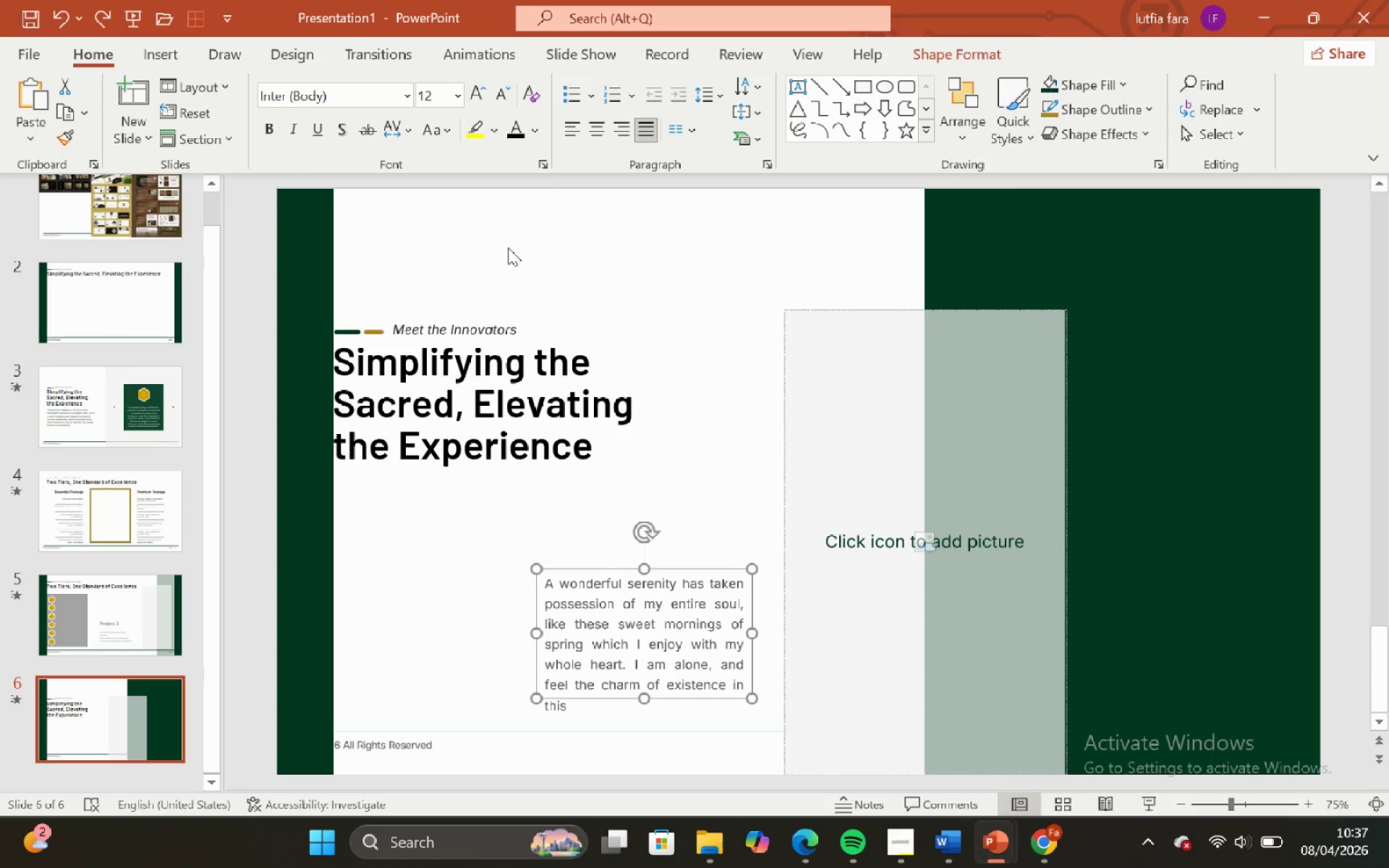 
key(Control+ControlLeft)
 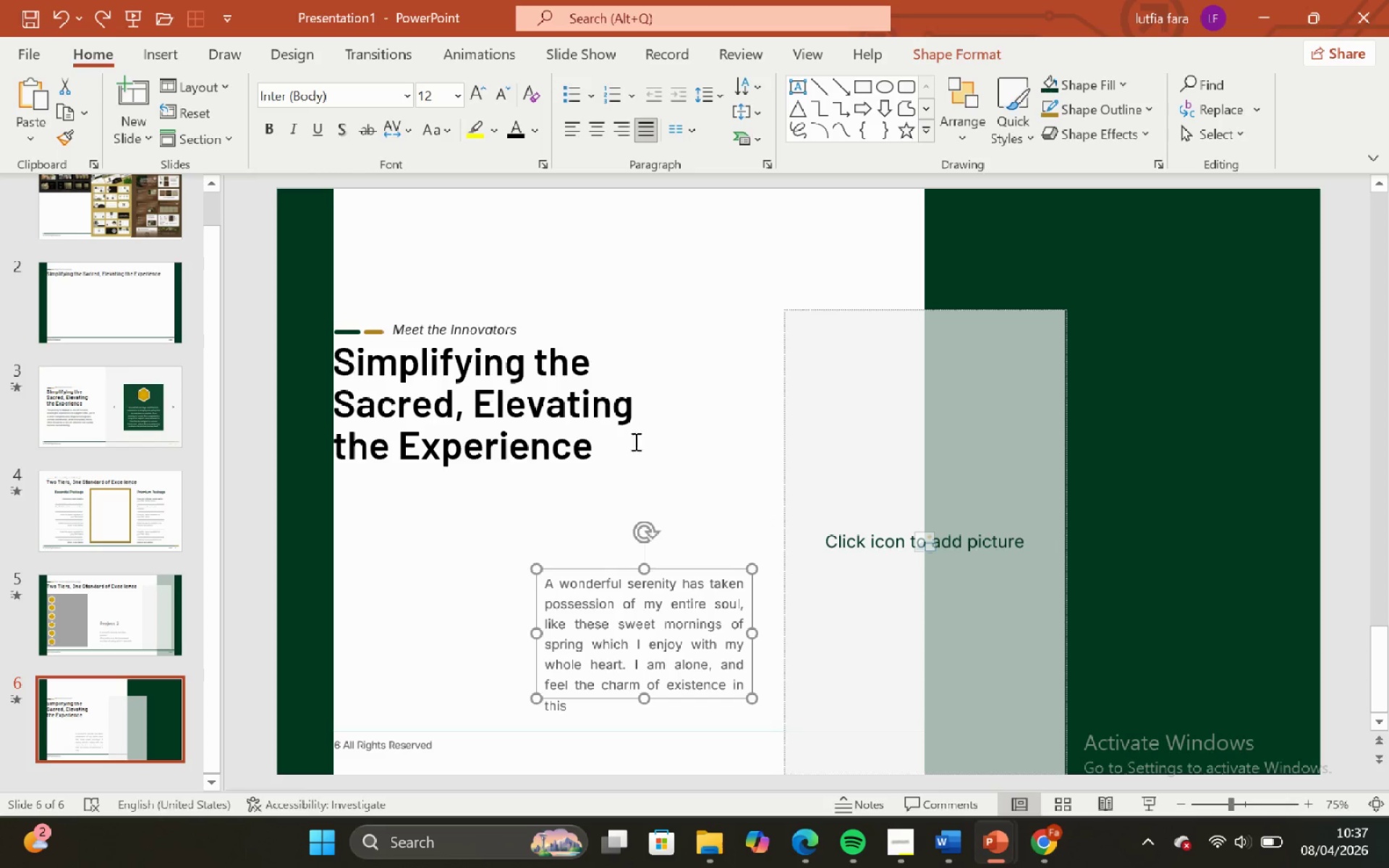 
left_click([694, 499])
 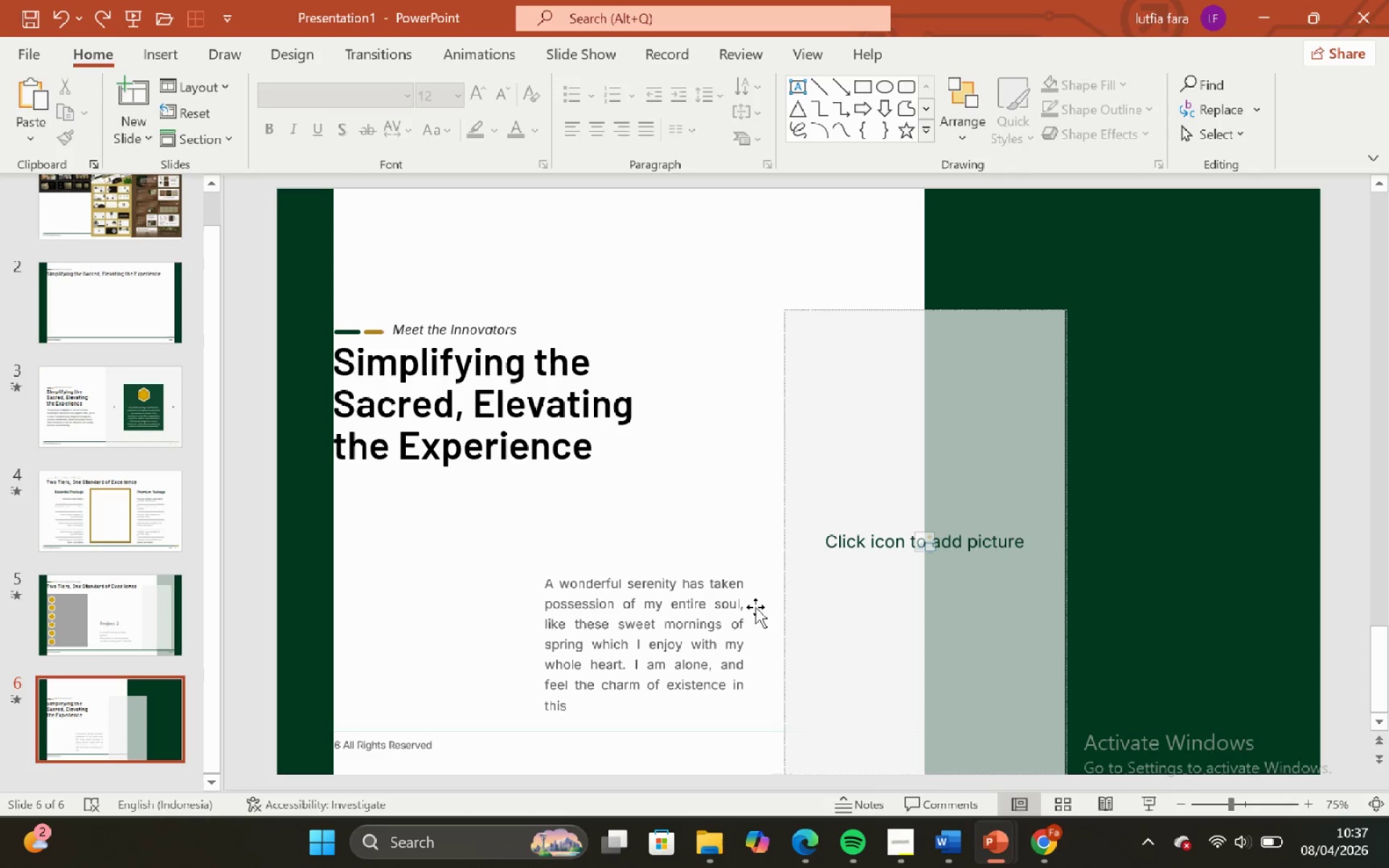 
left_click([755, 607])
 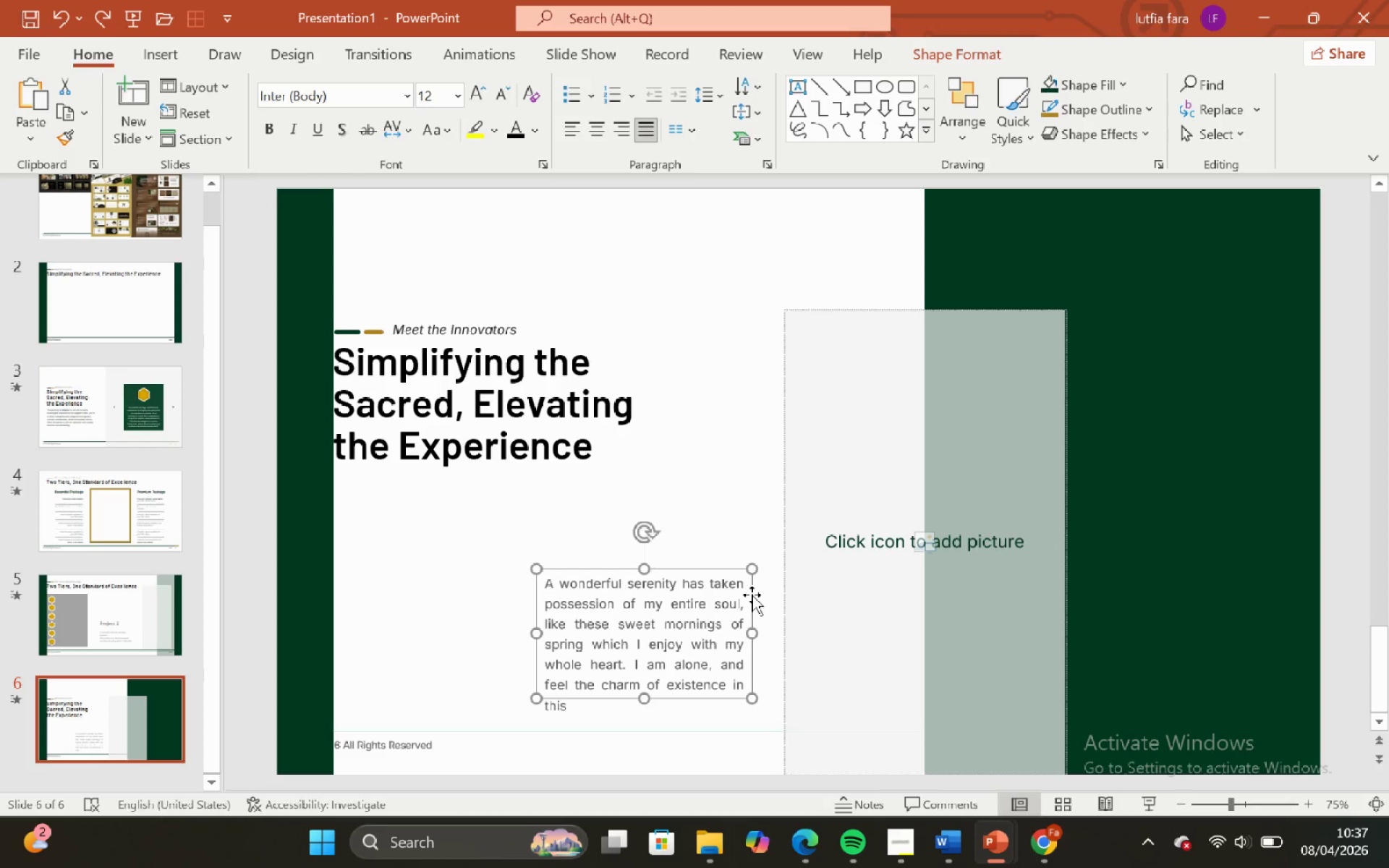 
hold_key(key=ShiftLeft, duration=3.53)
left_click_drag(start_coordinate=[752, 595], to_coordinate=[540, 581])
 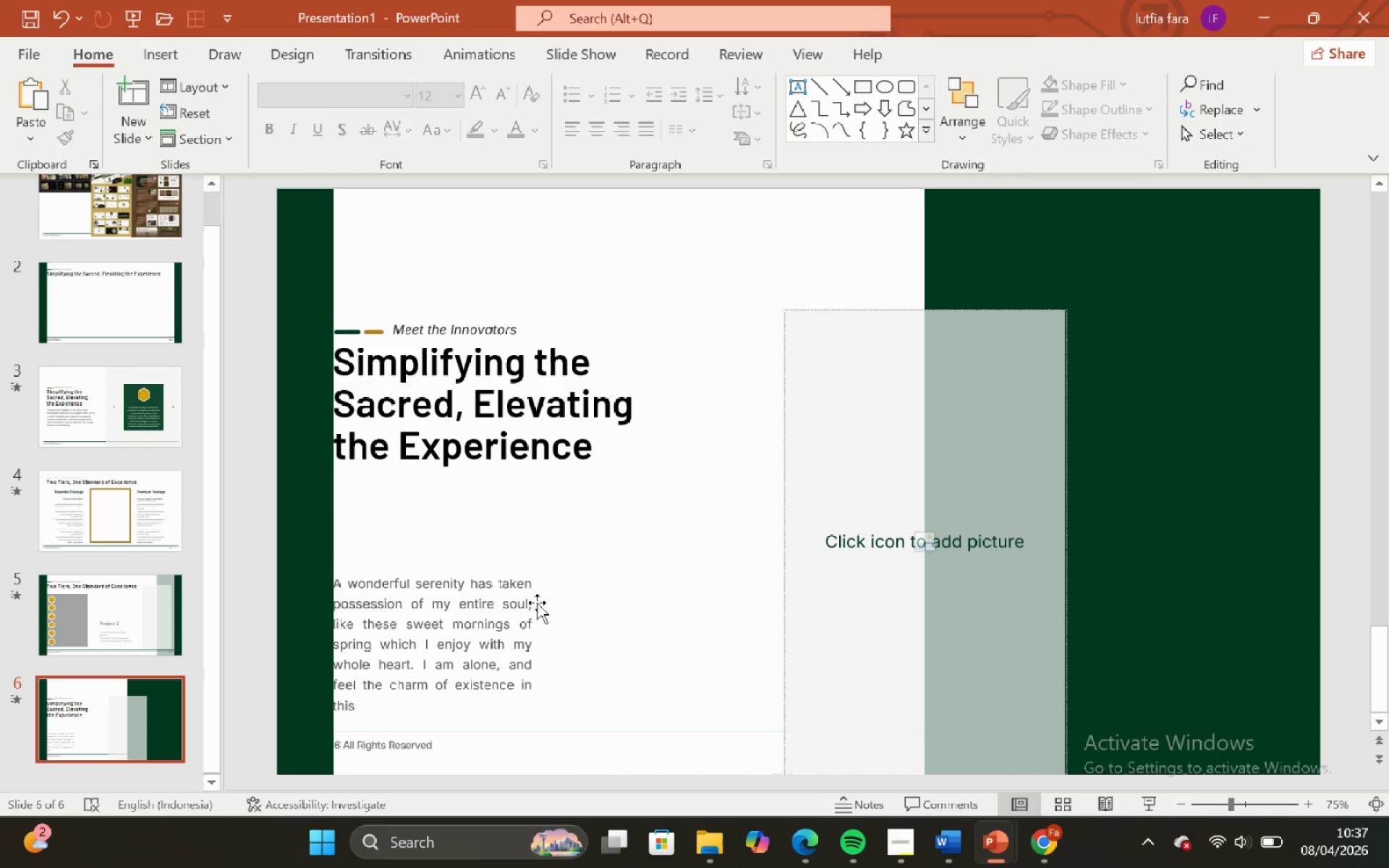 
double_click([537, 603])
 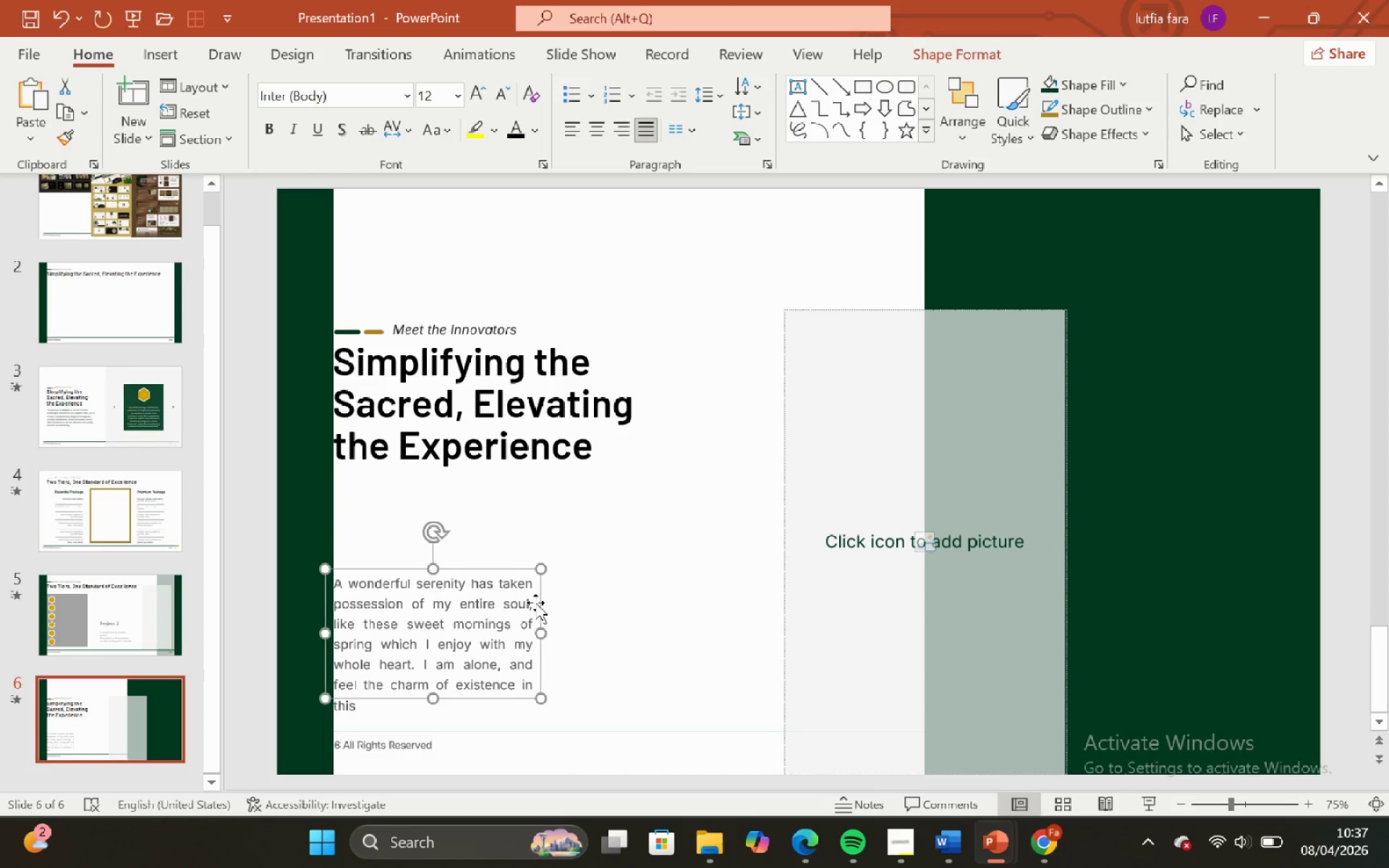 
key(ArrowRight)
 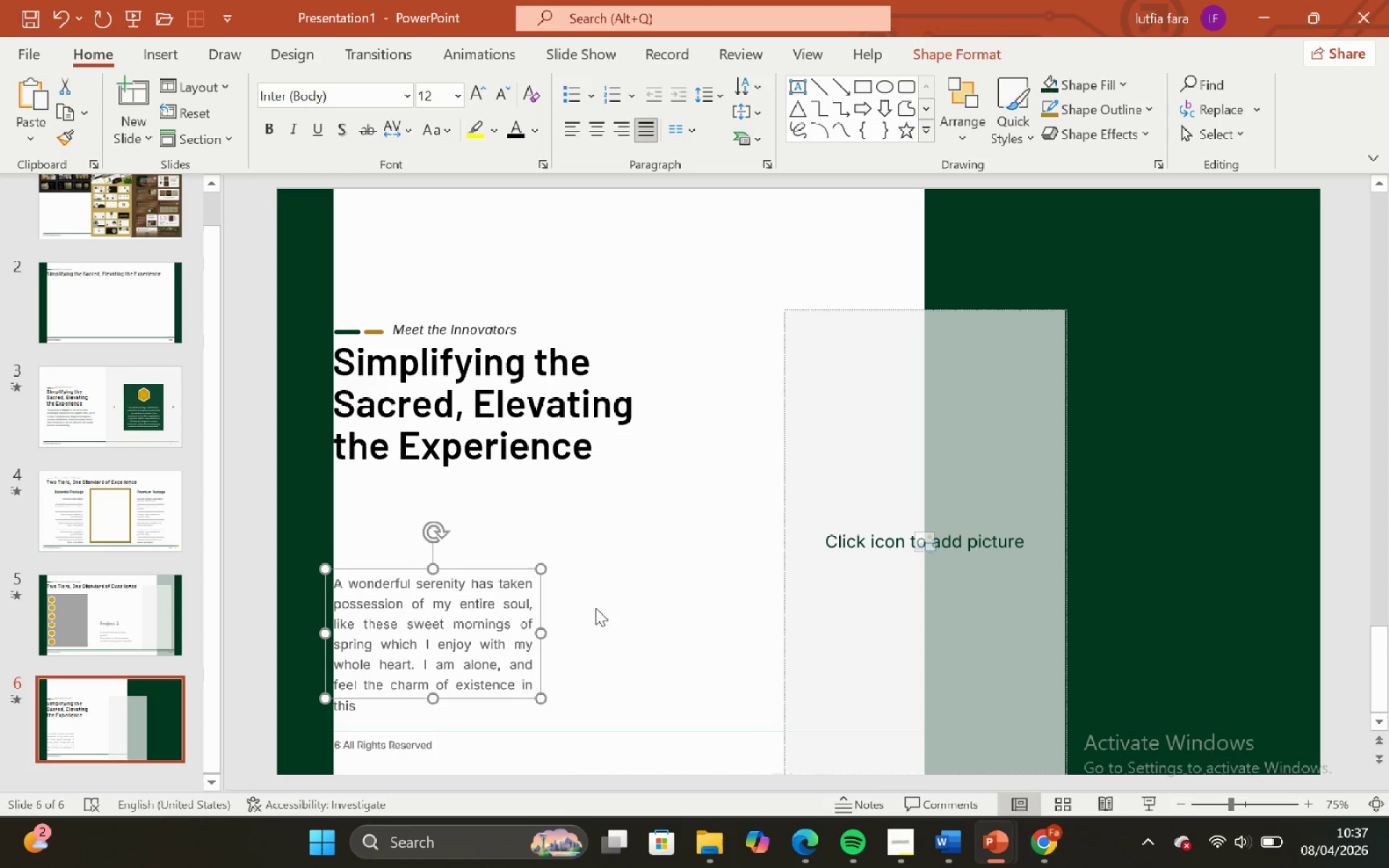 
key(ArrowRight)
 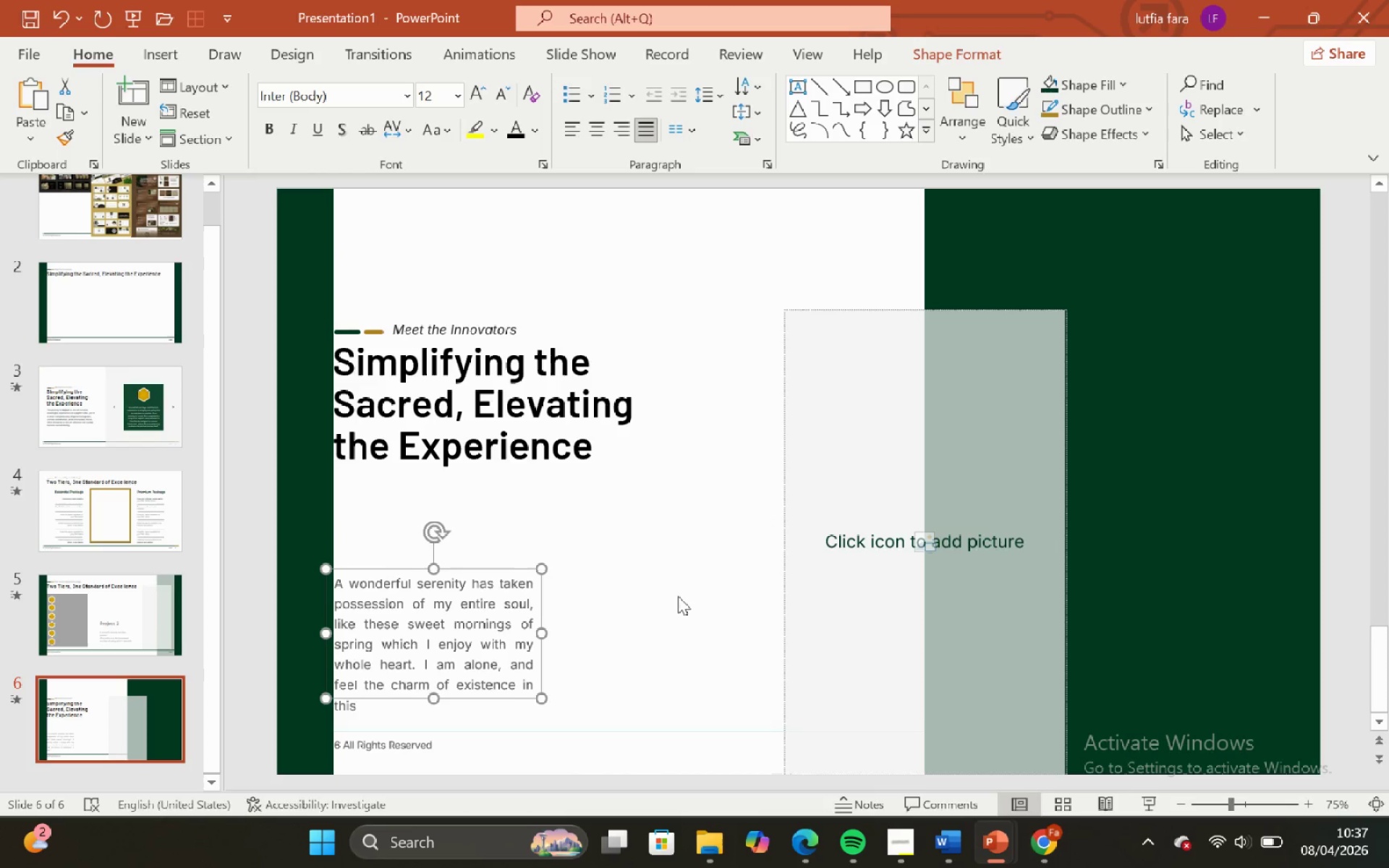 
key(ArrowRight)
 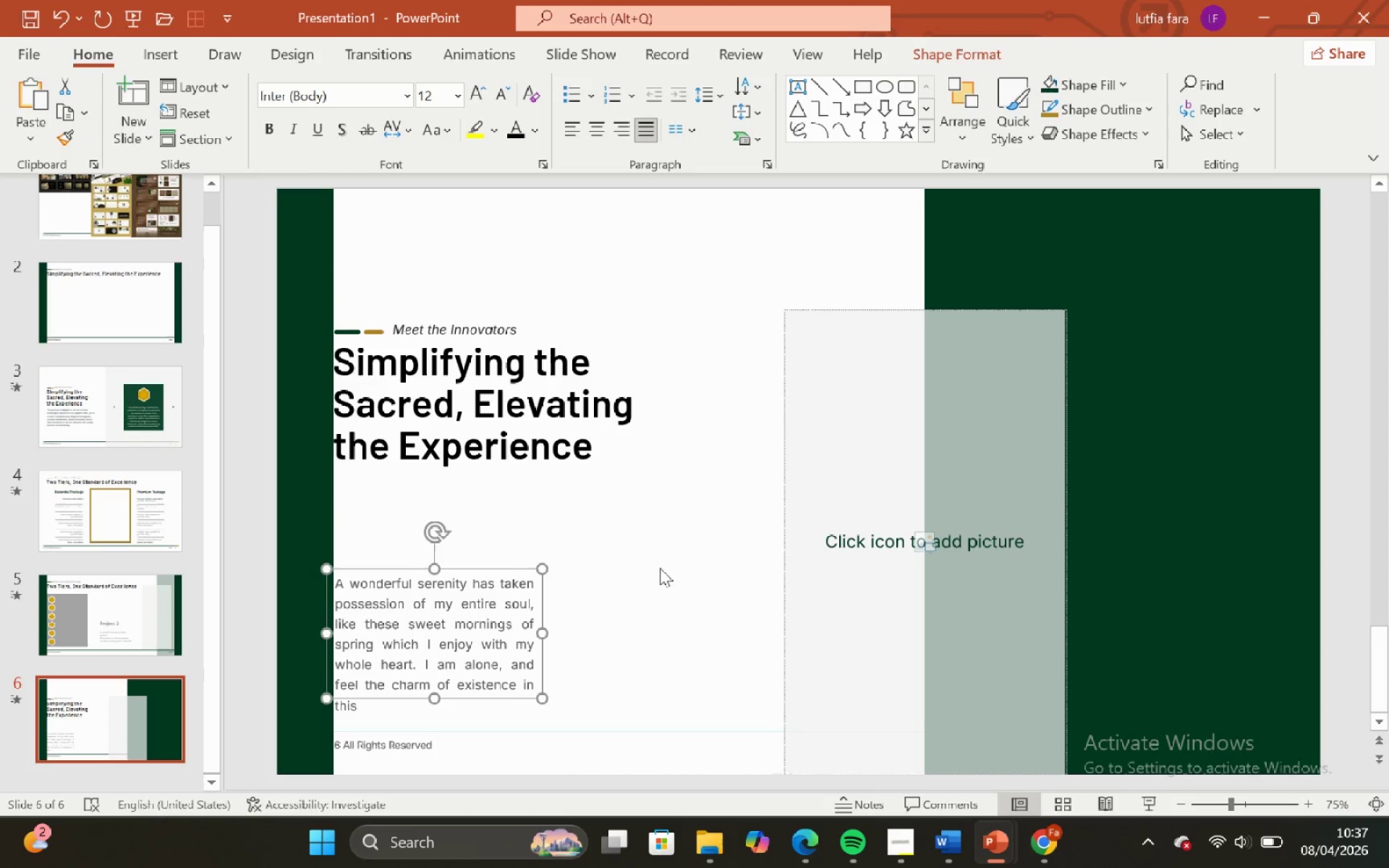 
key(ArrowRight)
 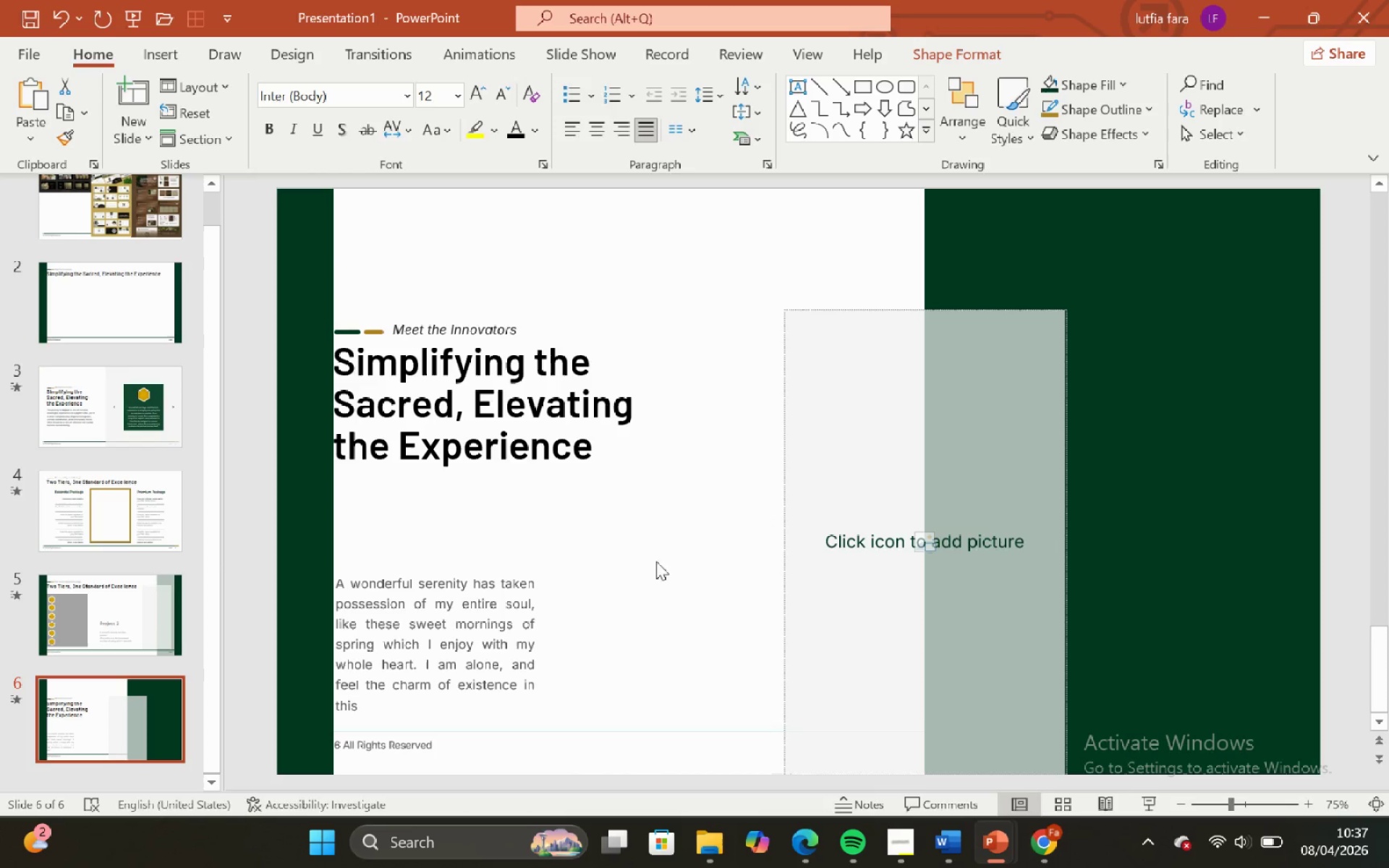 
left_click_drag(start_coordinate=[656, 561], to_coordinate=[647, 556])
 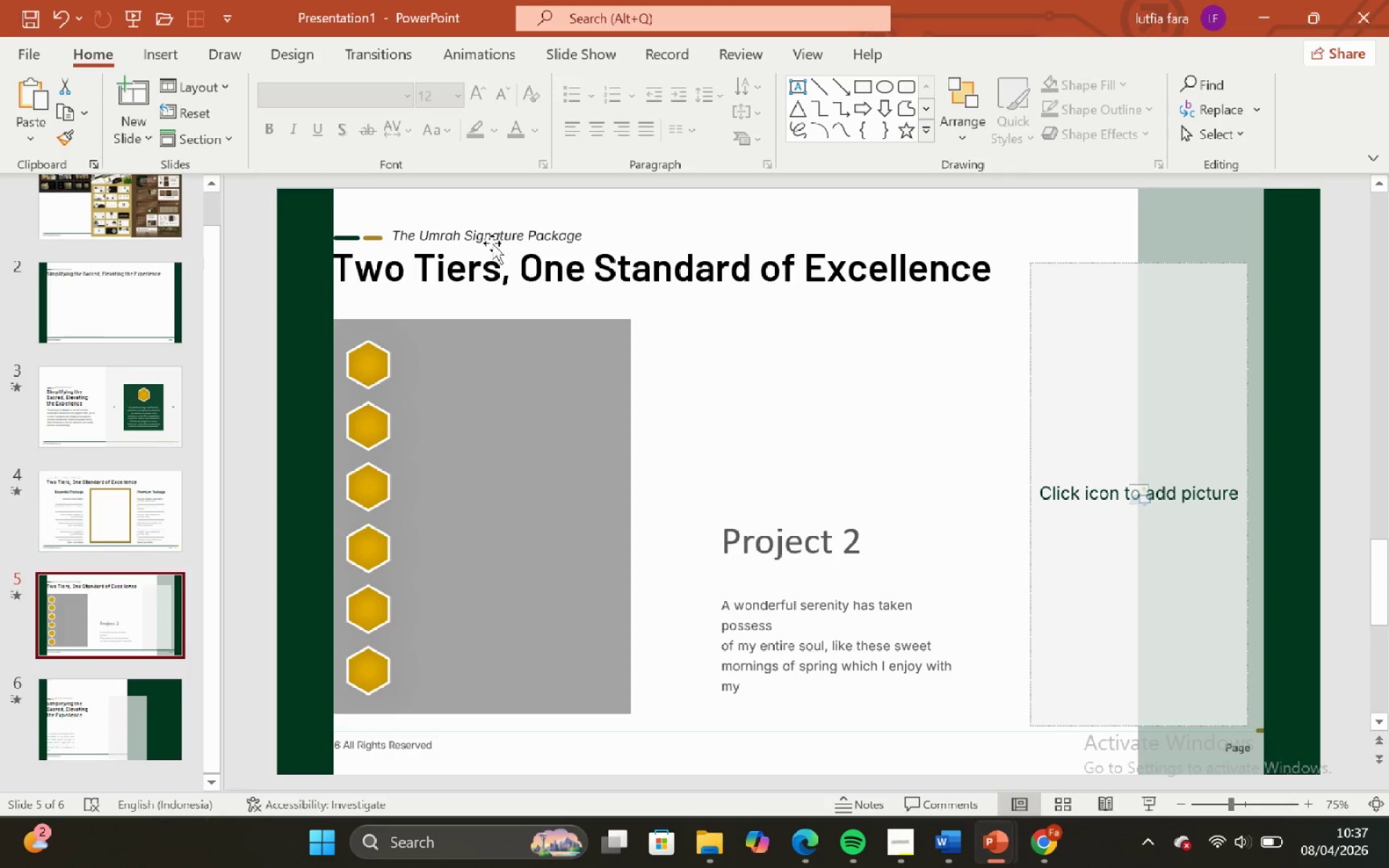 
left_click([489, 237])
 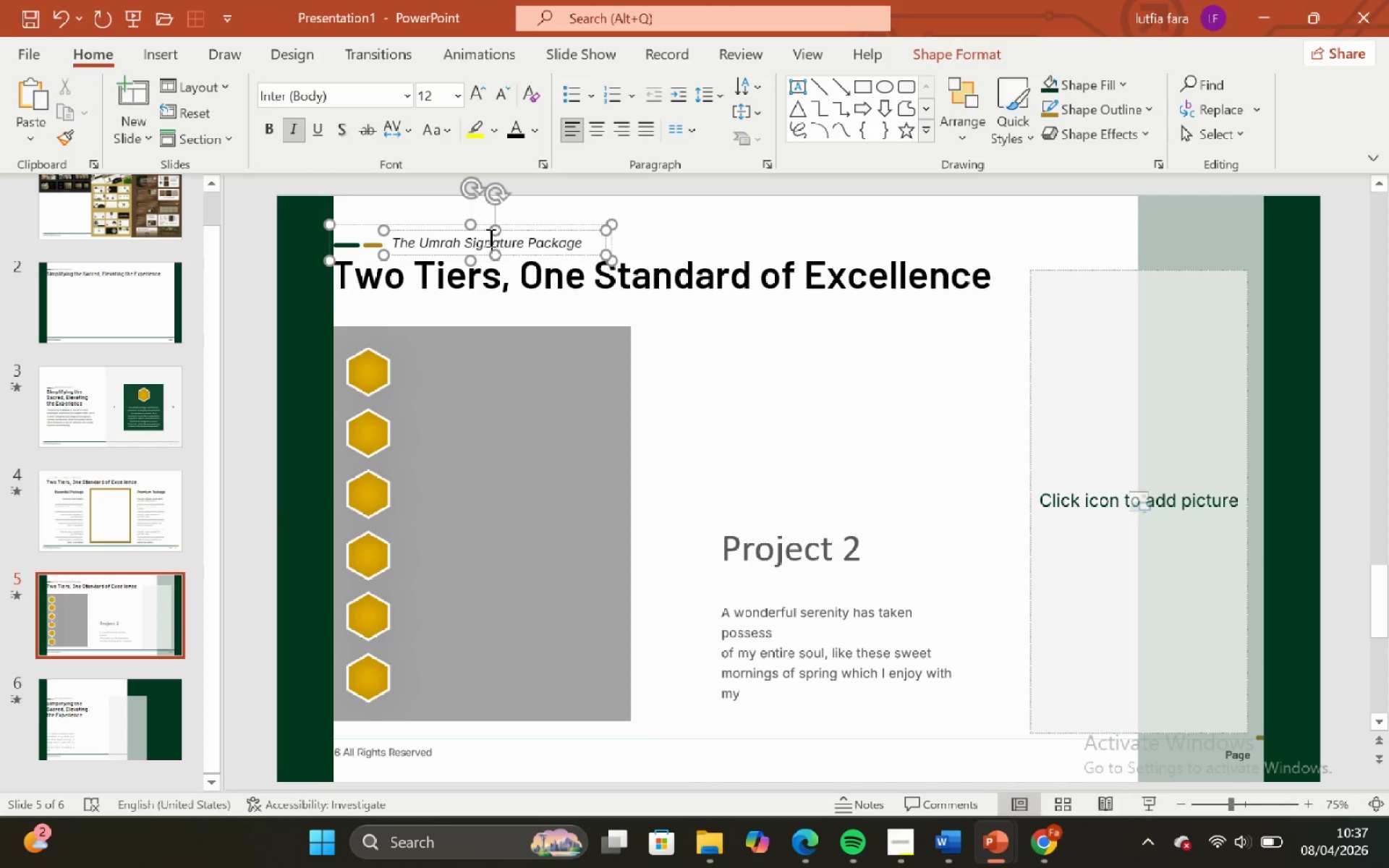 
key(Control+A)
 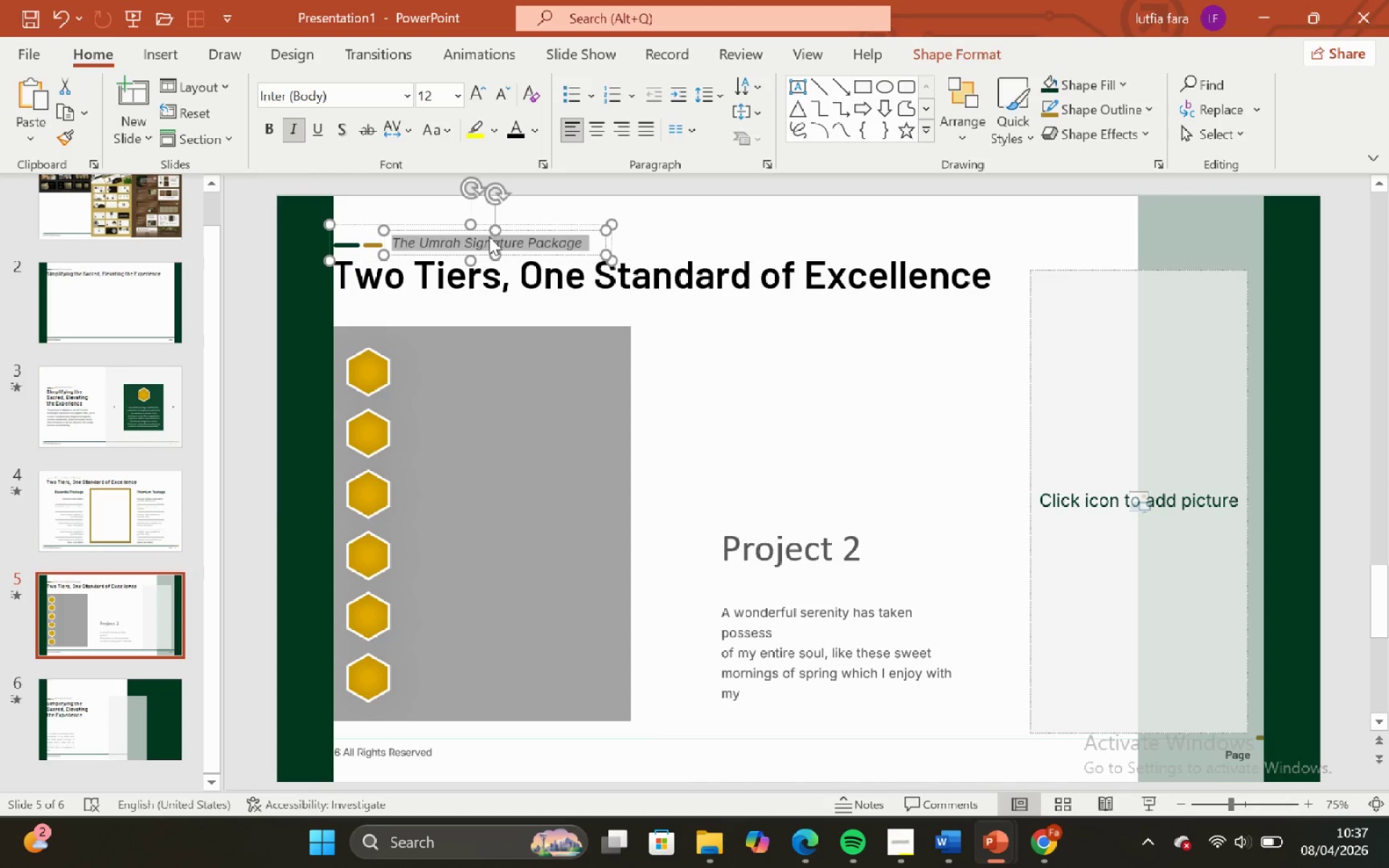 
key(Control+C)
 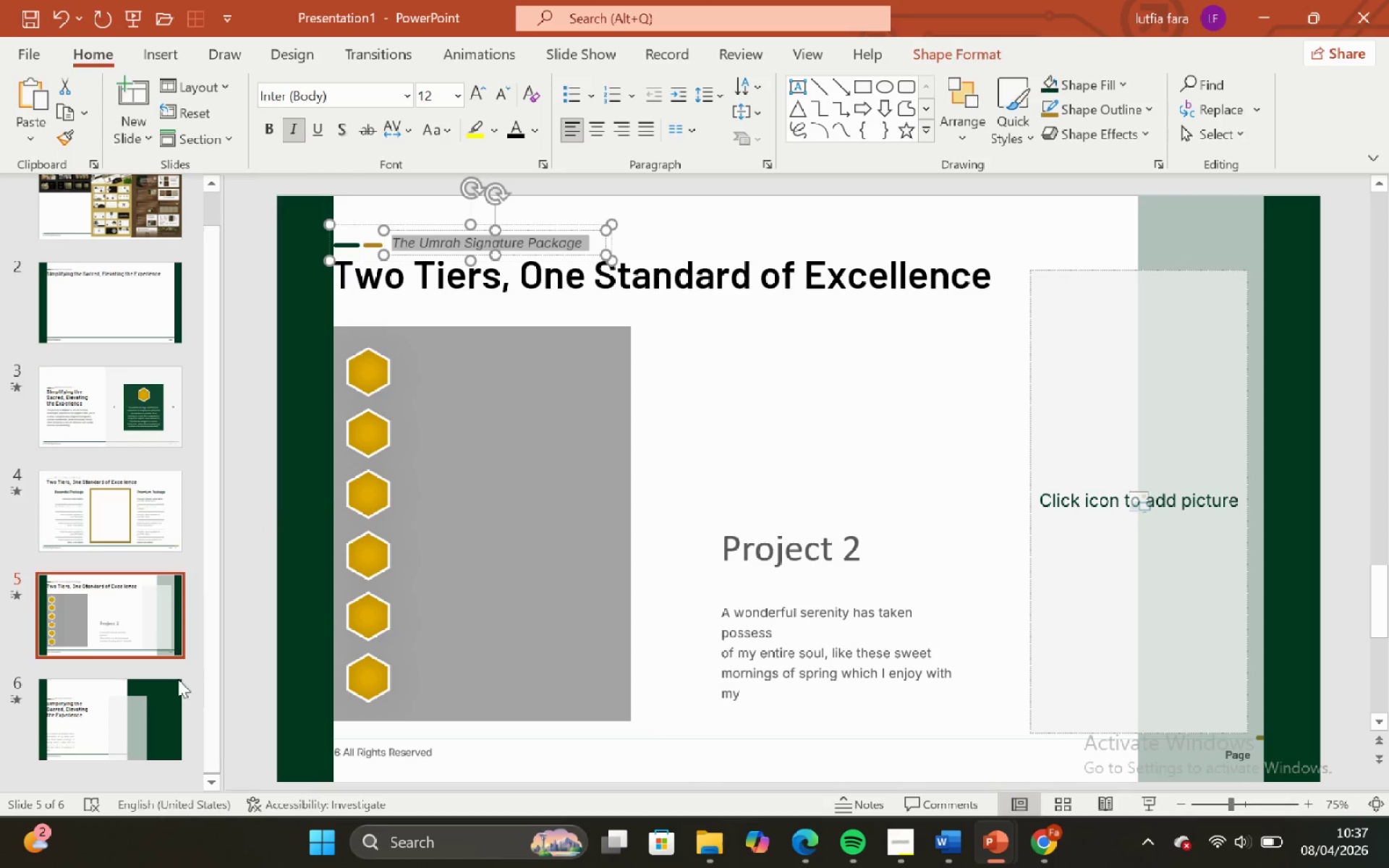 
left_click([163, 693])
 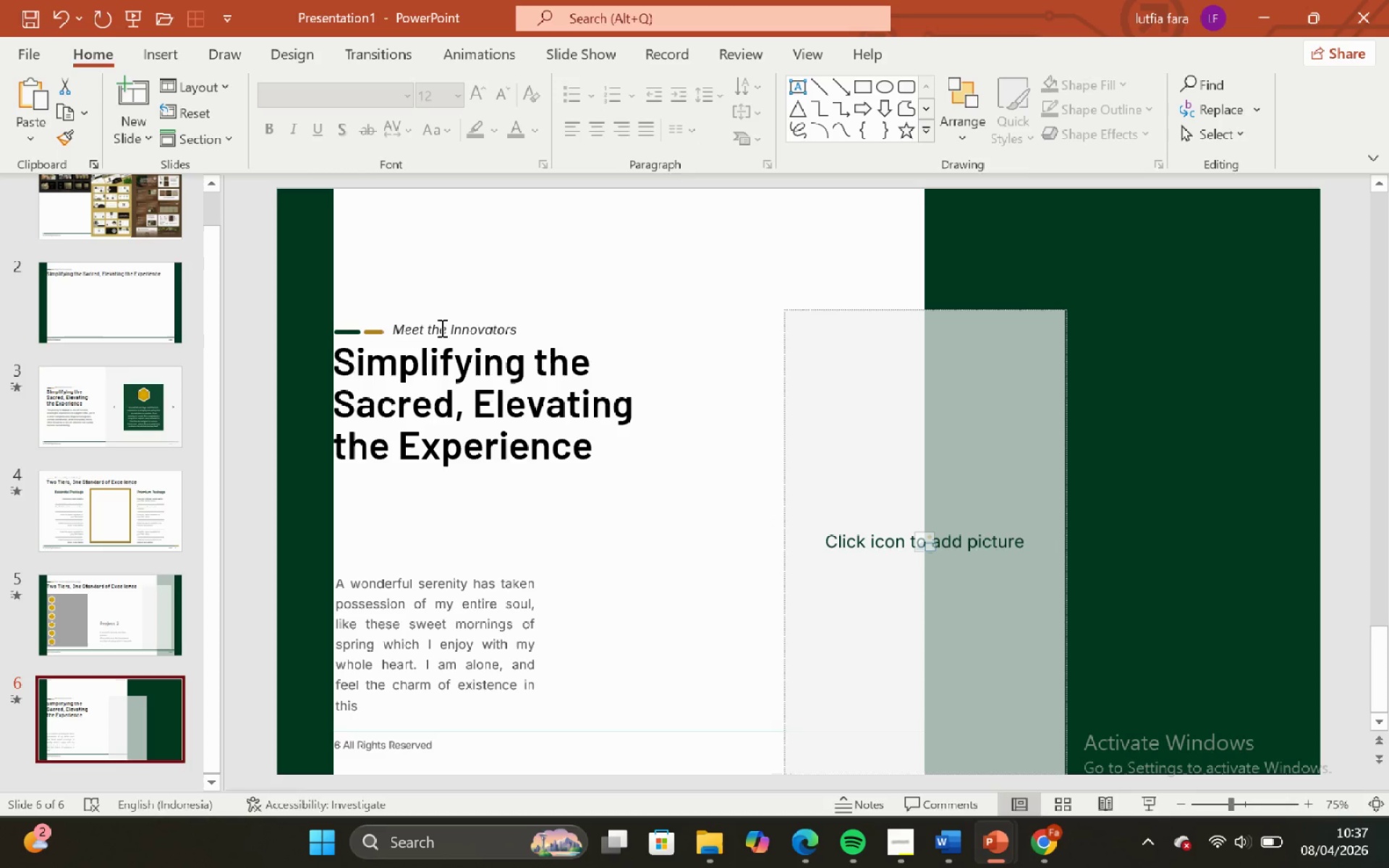 
left_click([441, 328])
 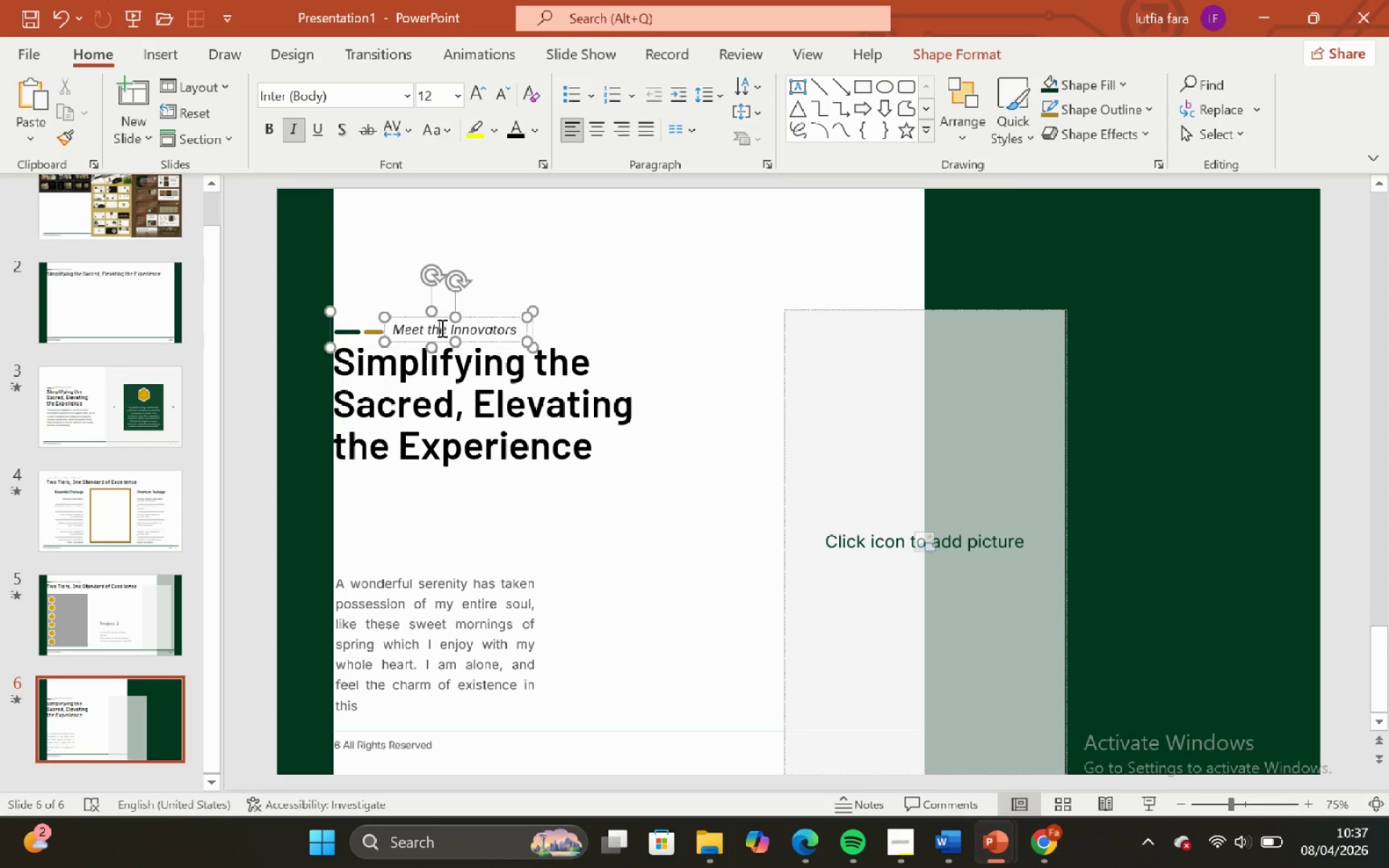 
key(Control+A)
 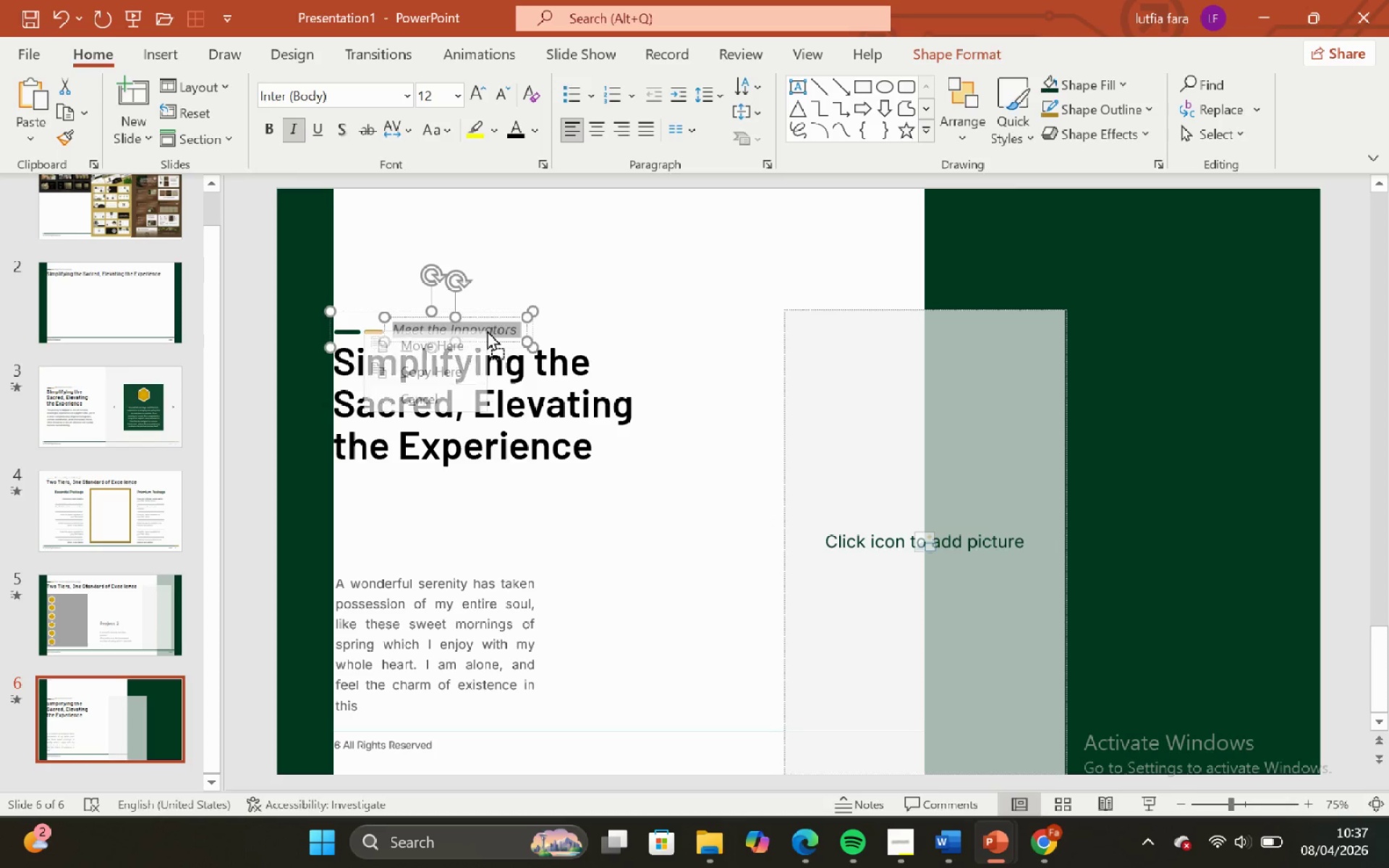 
right_click([488, 331])
 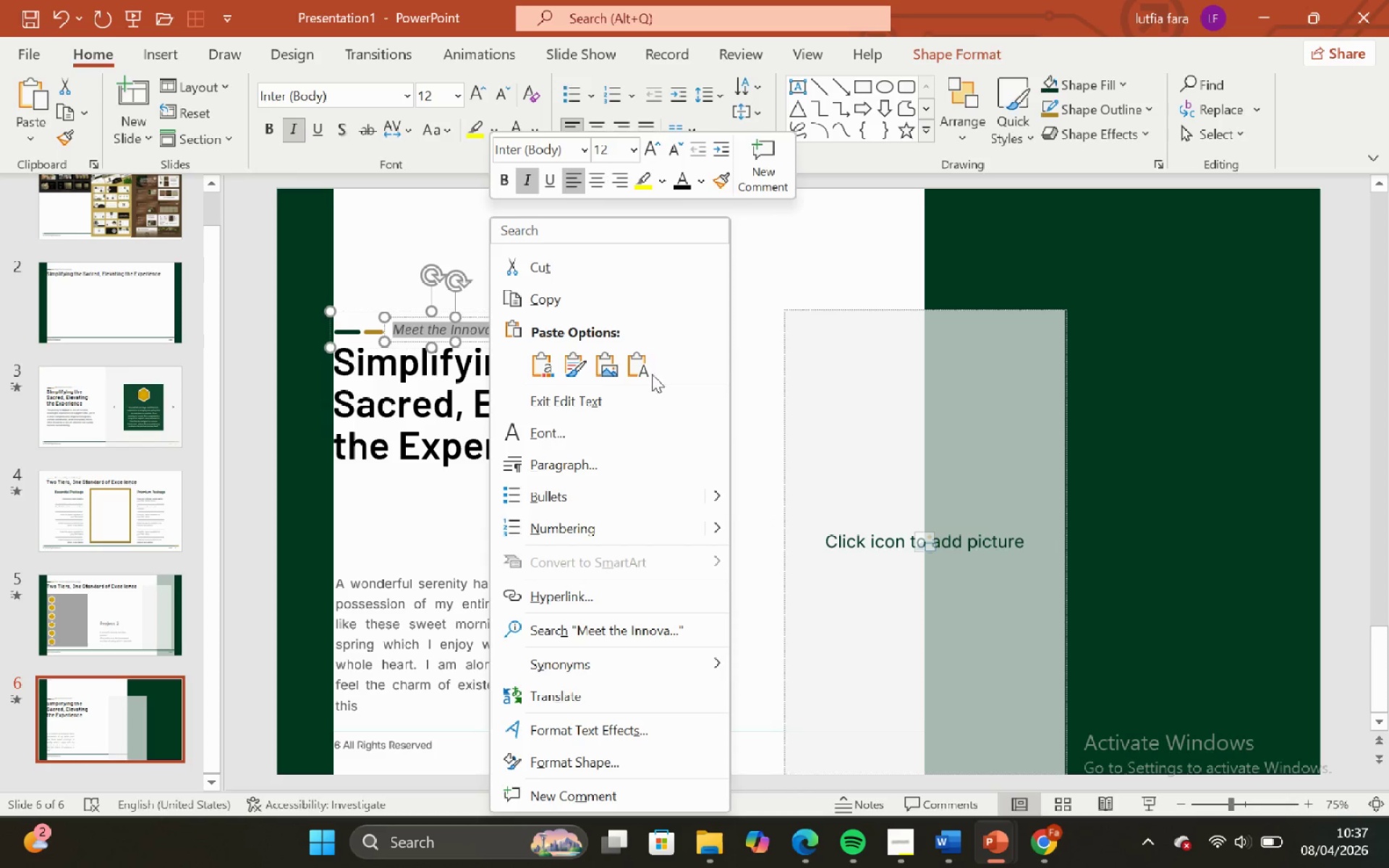 
left_click([645, 373])
 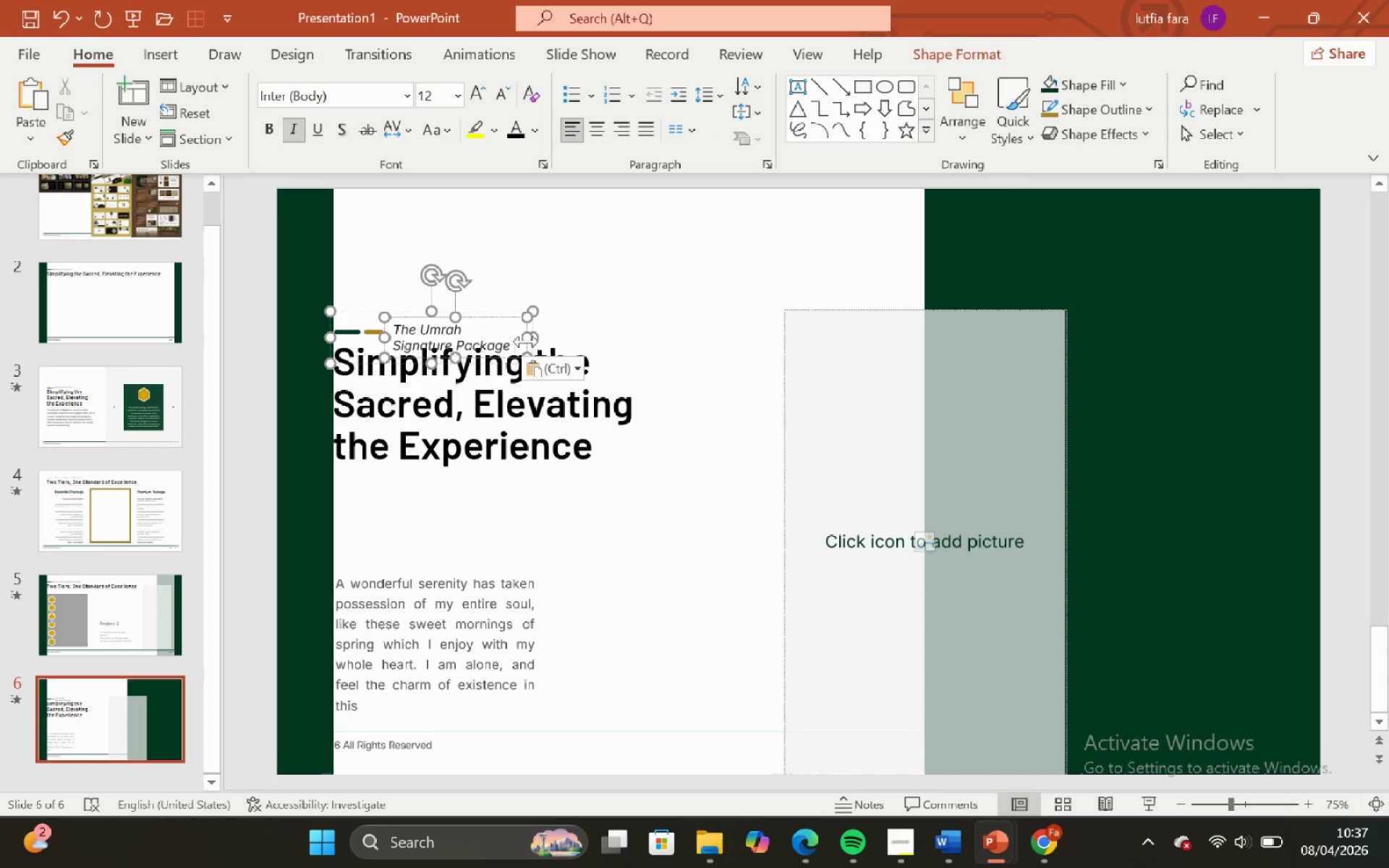 
left_click_drag(start_coordinate=[525, 339], to_coordinate=[601, 327])
 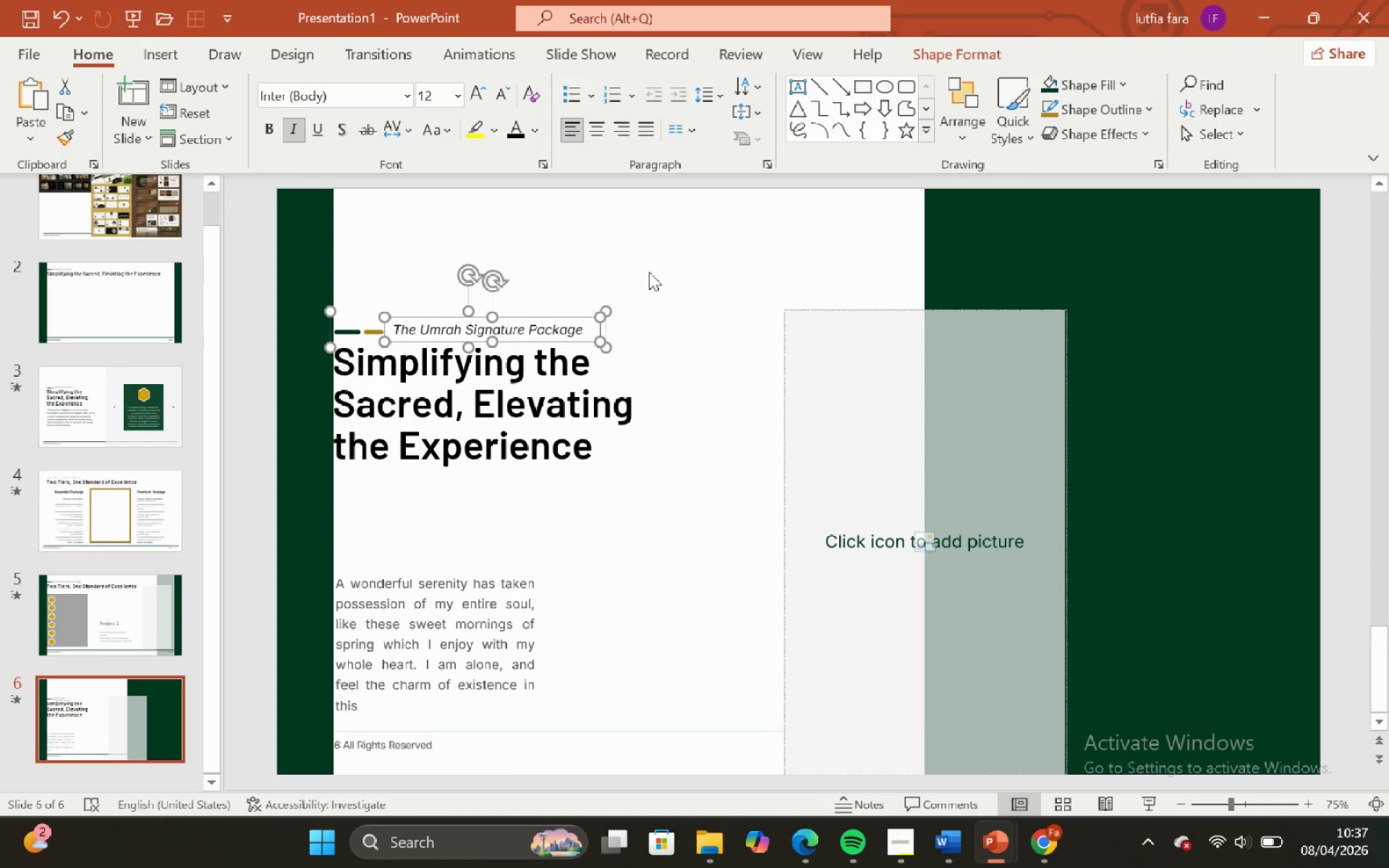 
left_click([650, 272])
 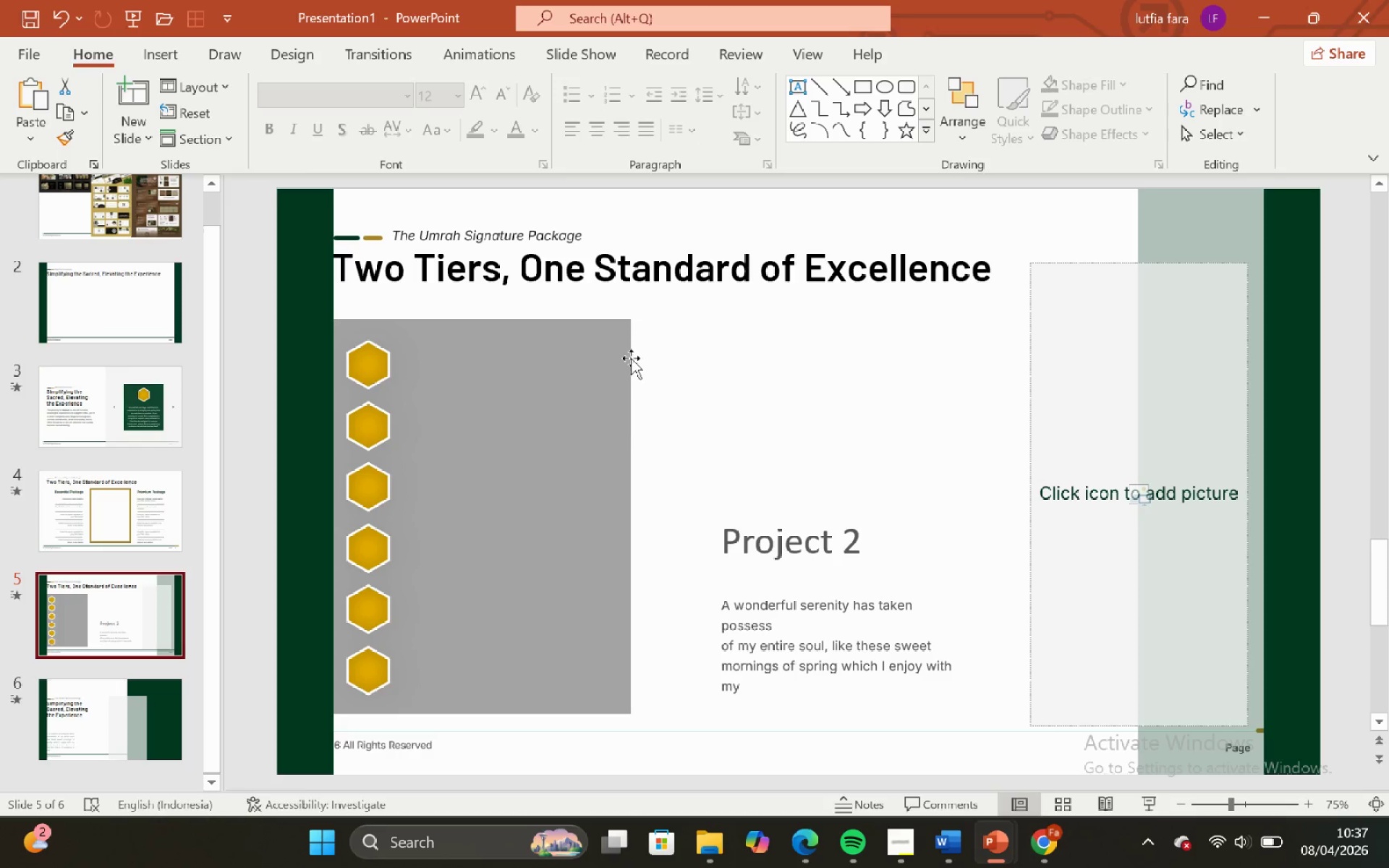 
left_click([661, 253])
 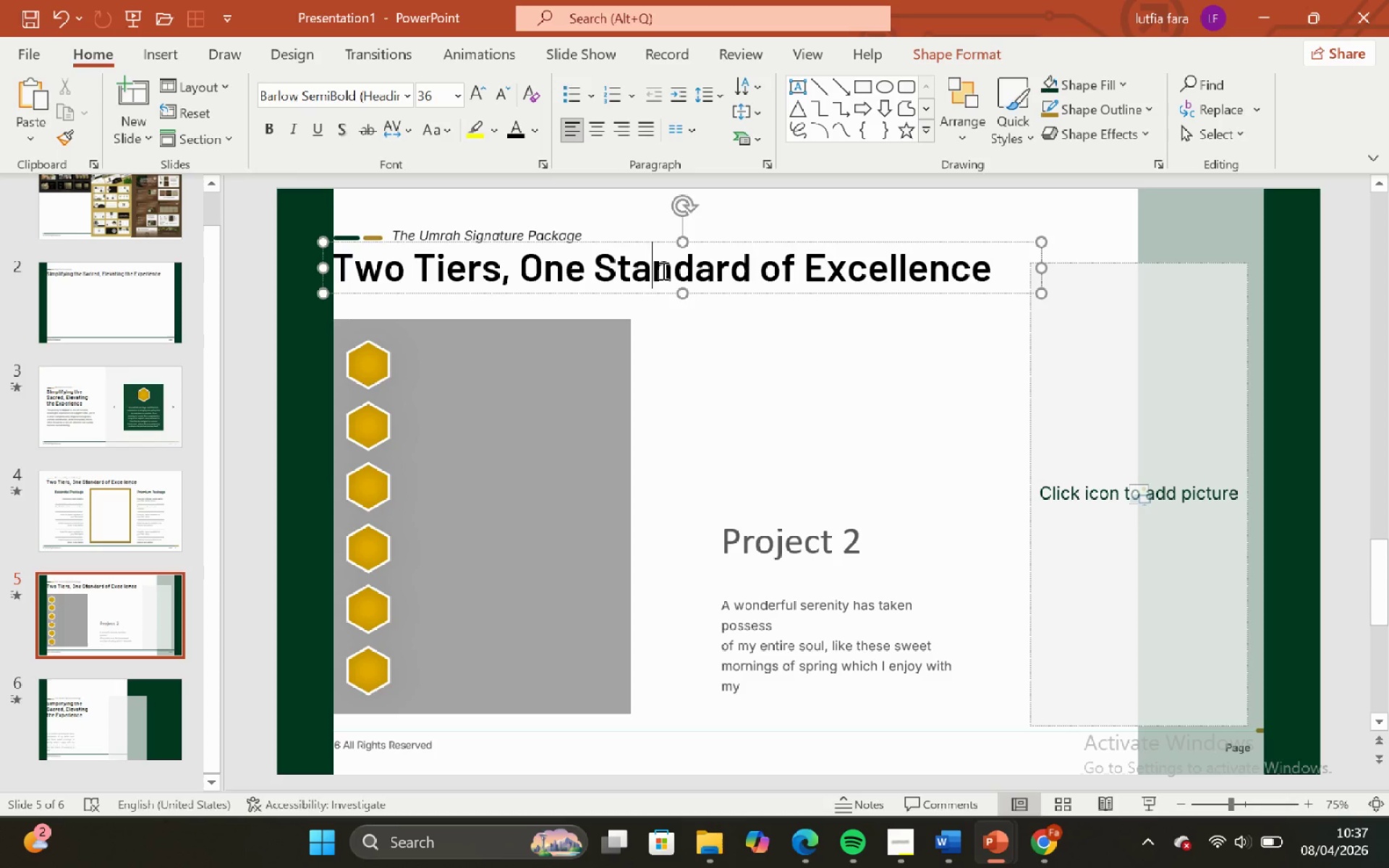 
key(Control+A)
 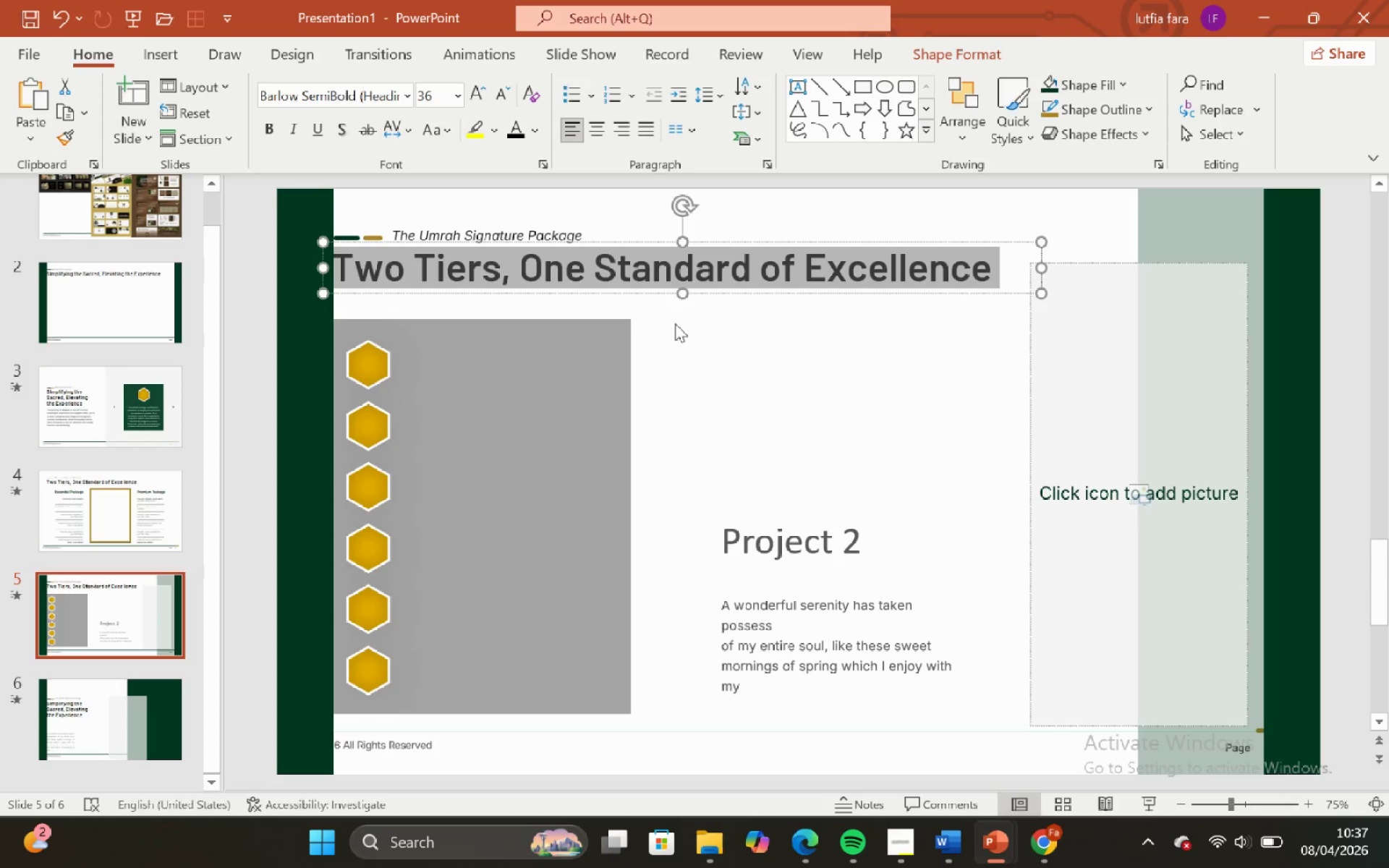 
key(Control+C)
 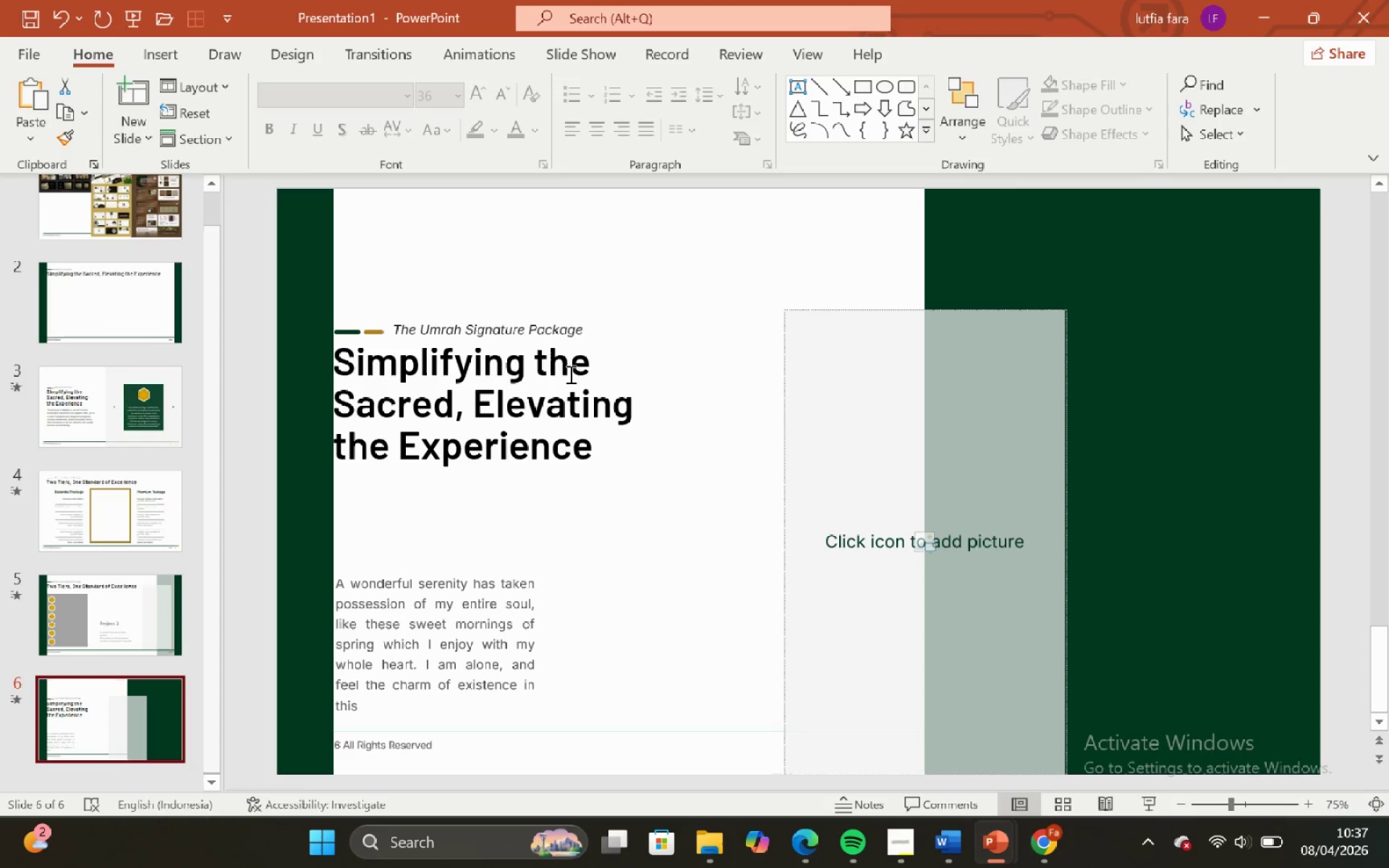 
left_click([492, 400])
 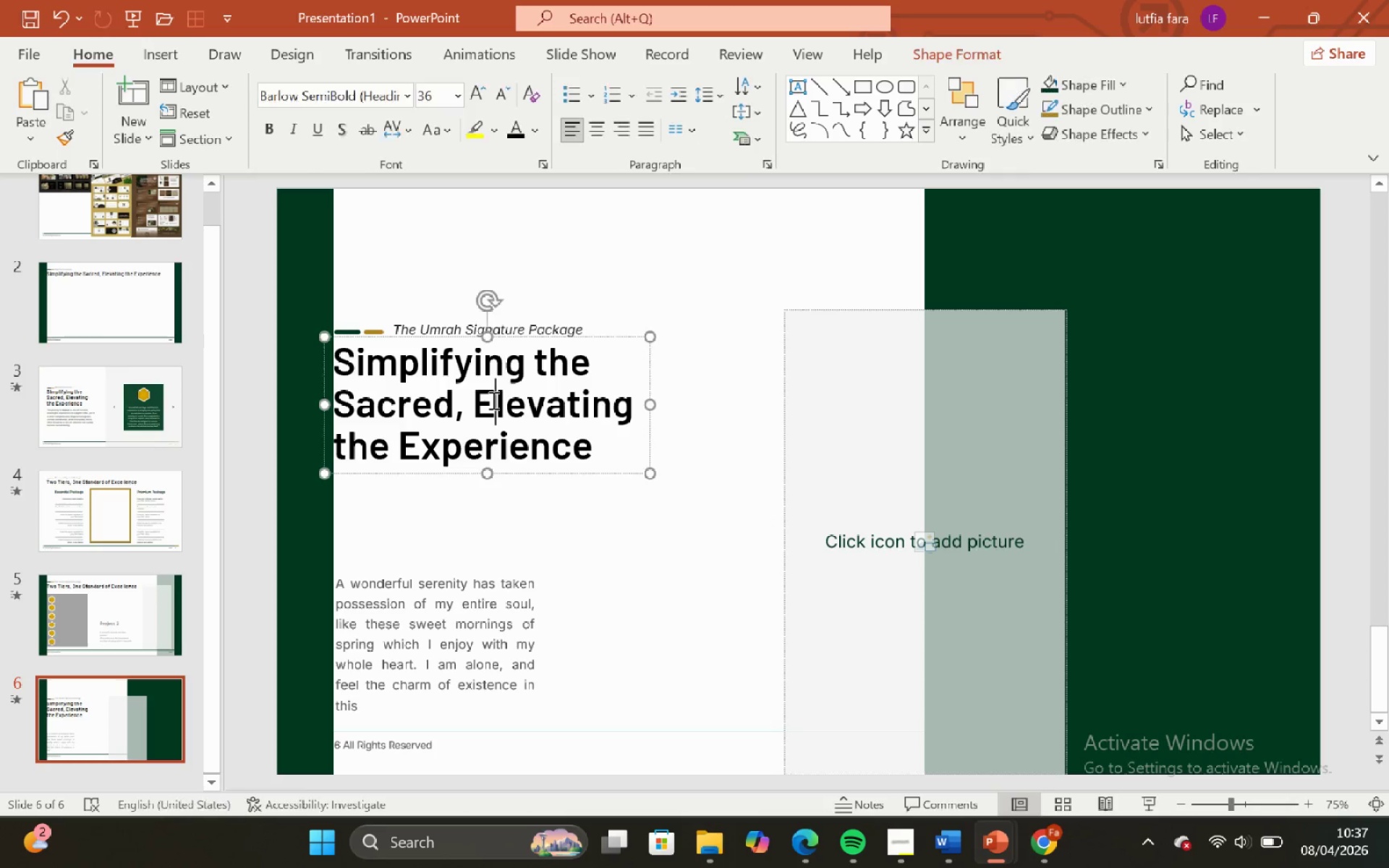 
key(Control+A)
 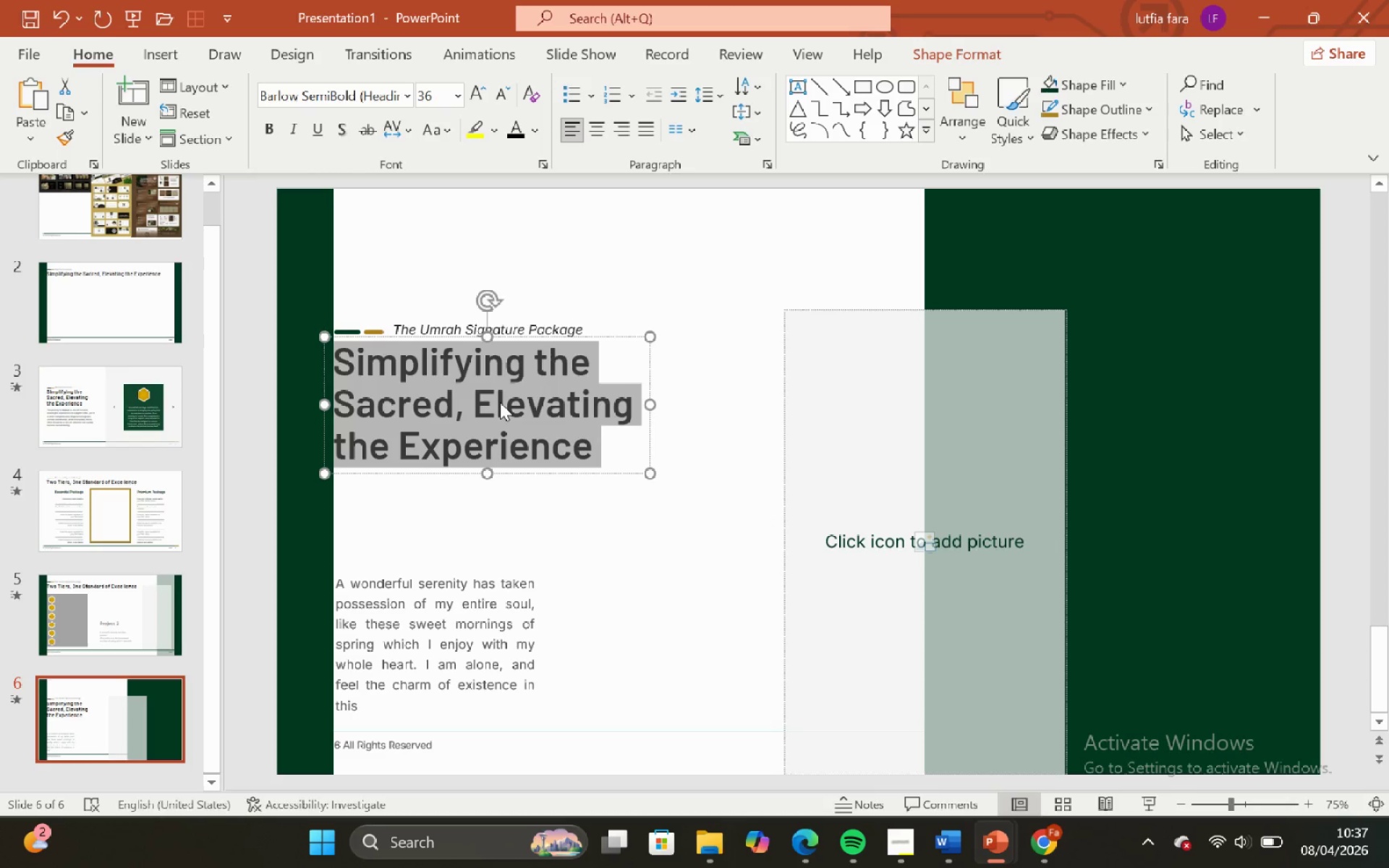 
right_click([500, 402])
 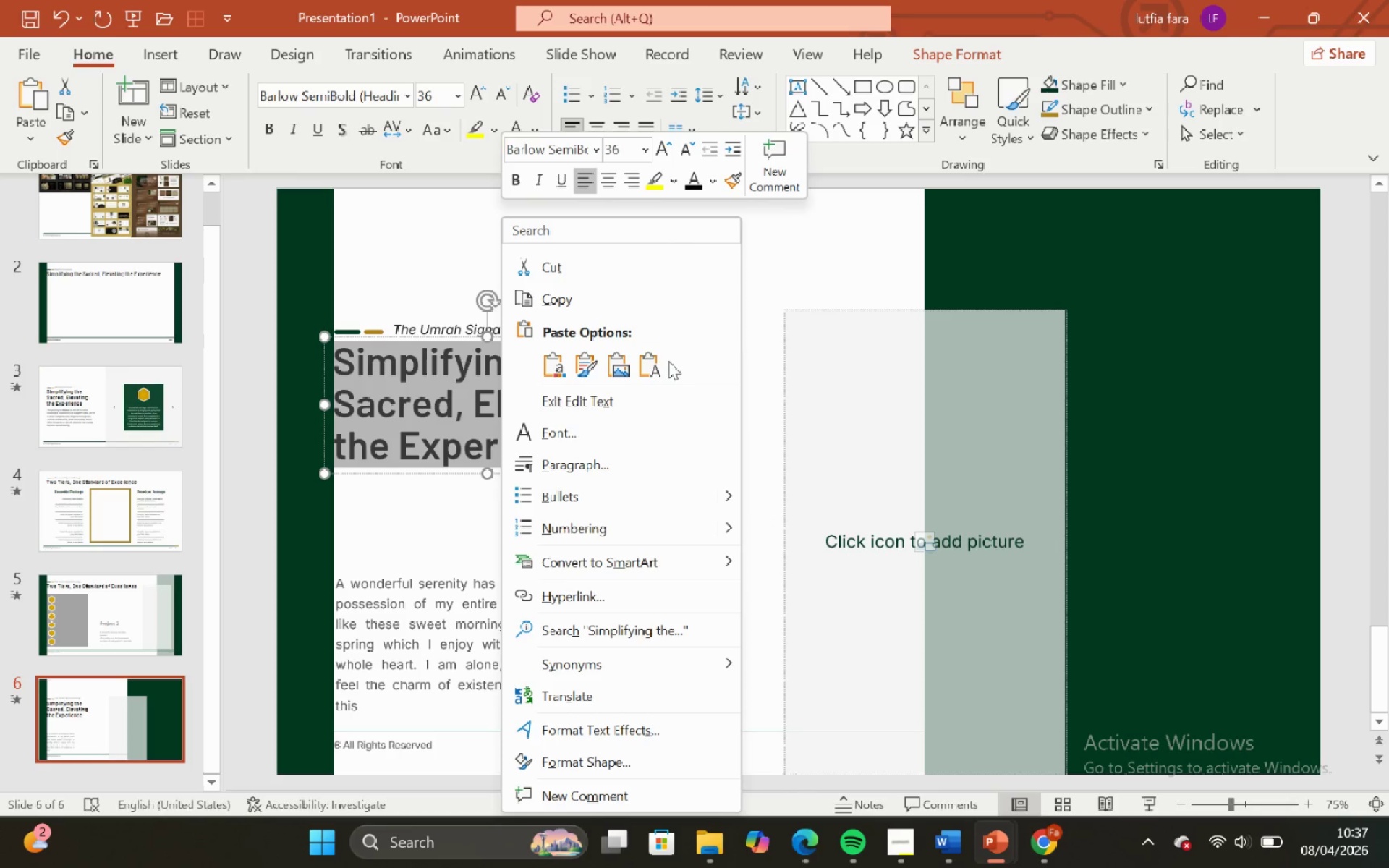 
left_click([650, 362])
 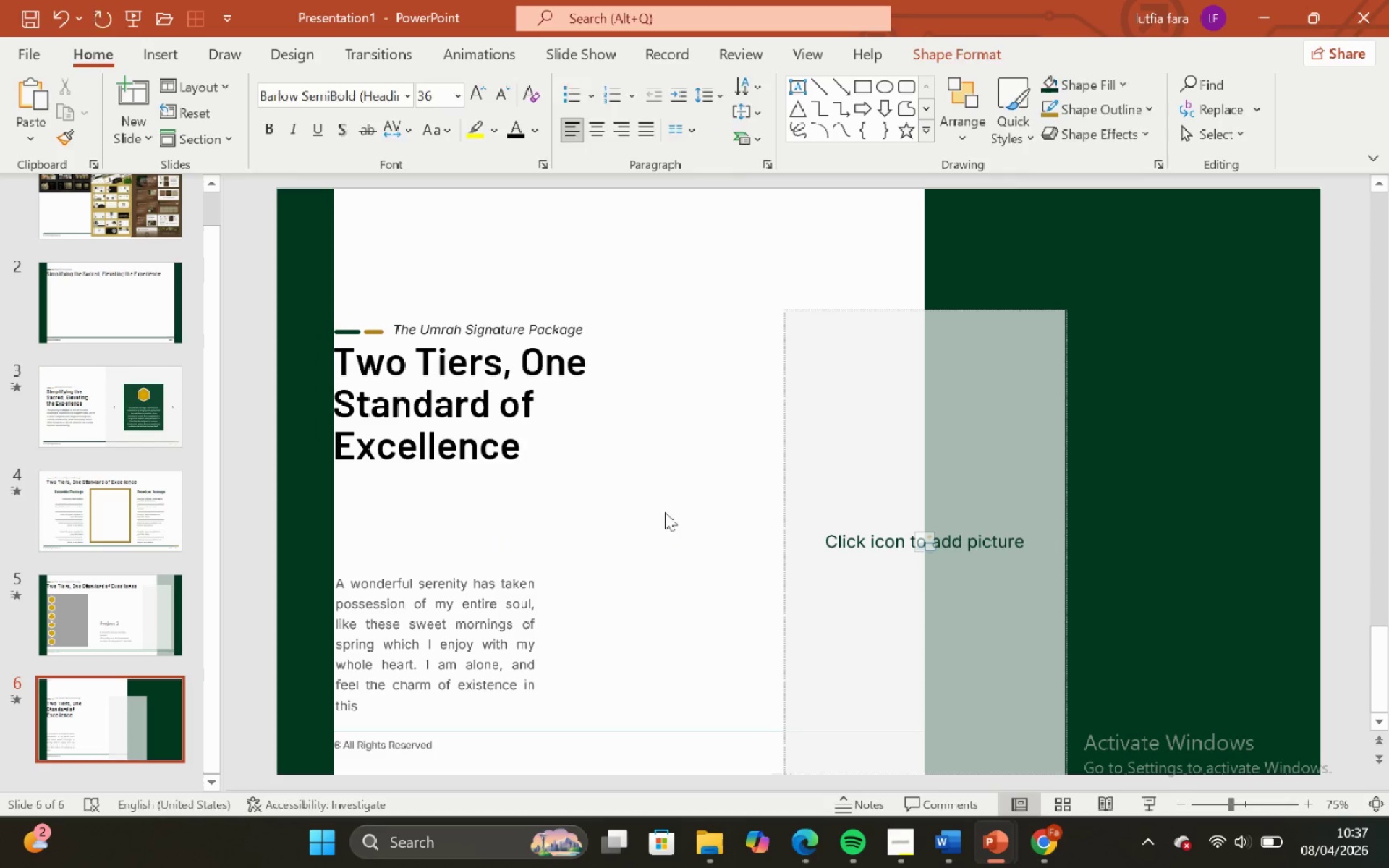 
double_click([624, 461])
 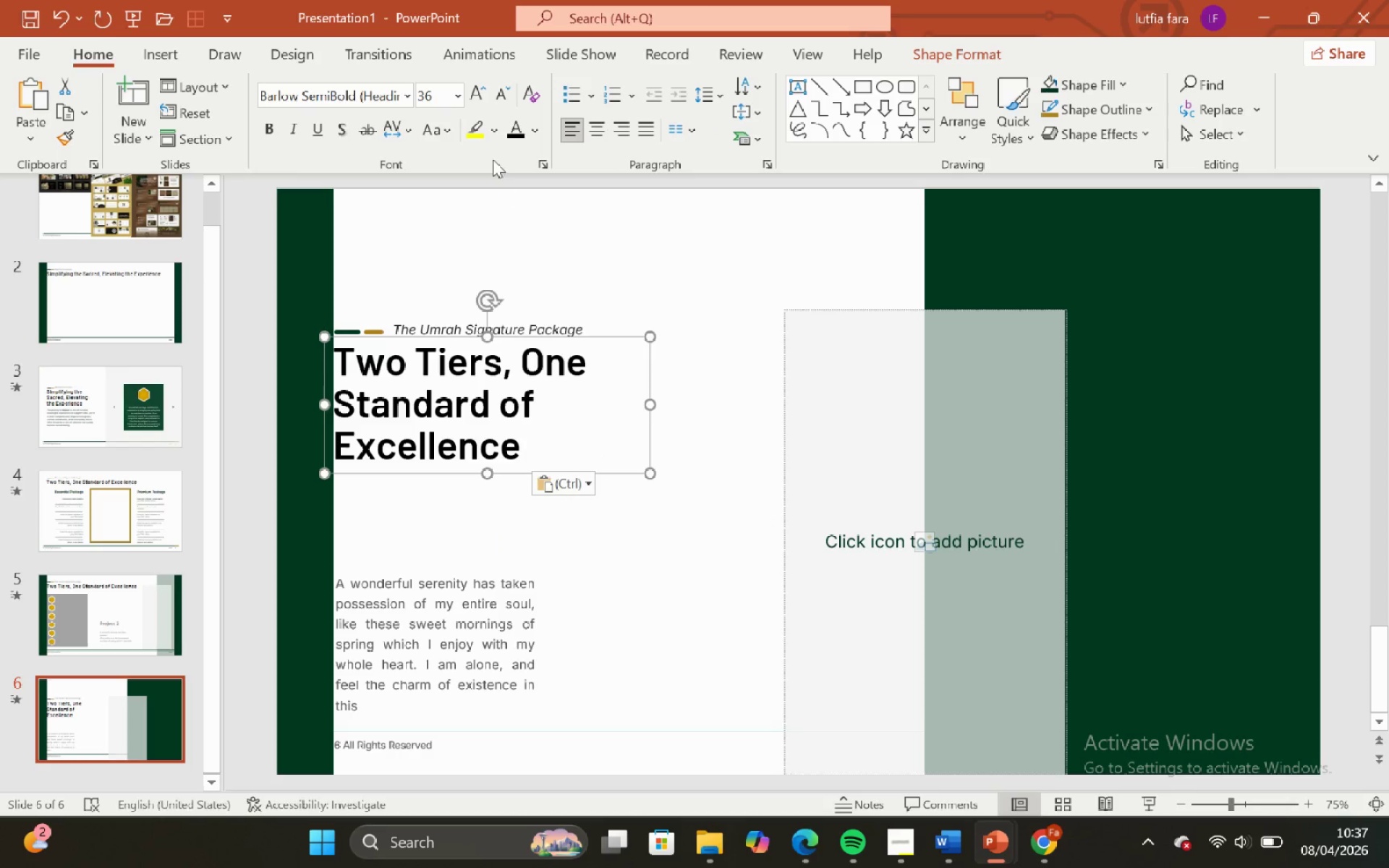 
left_click([479, 98])
 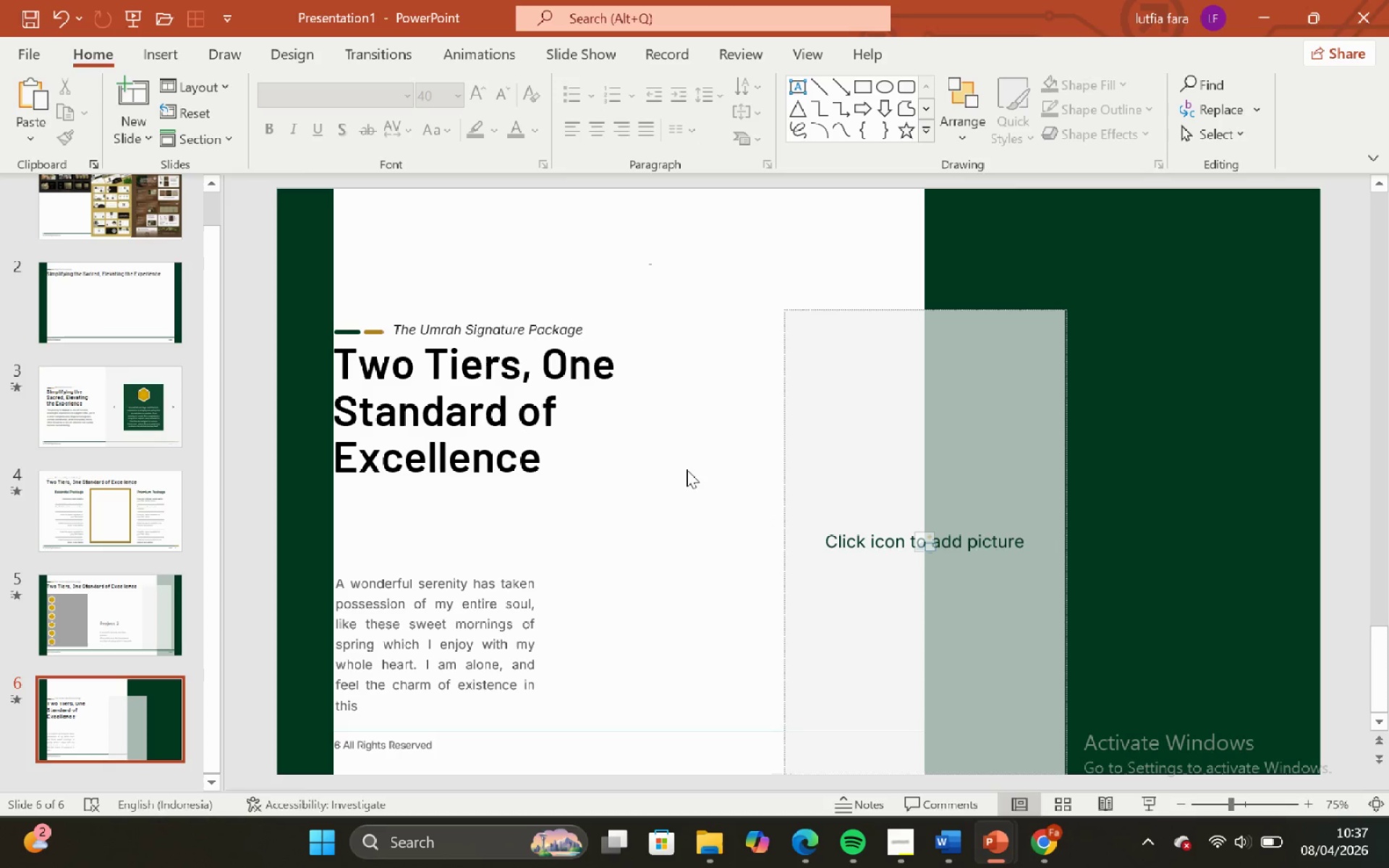 
left_click([644, 421])
 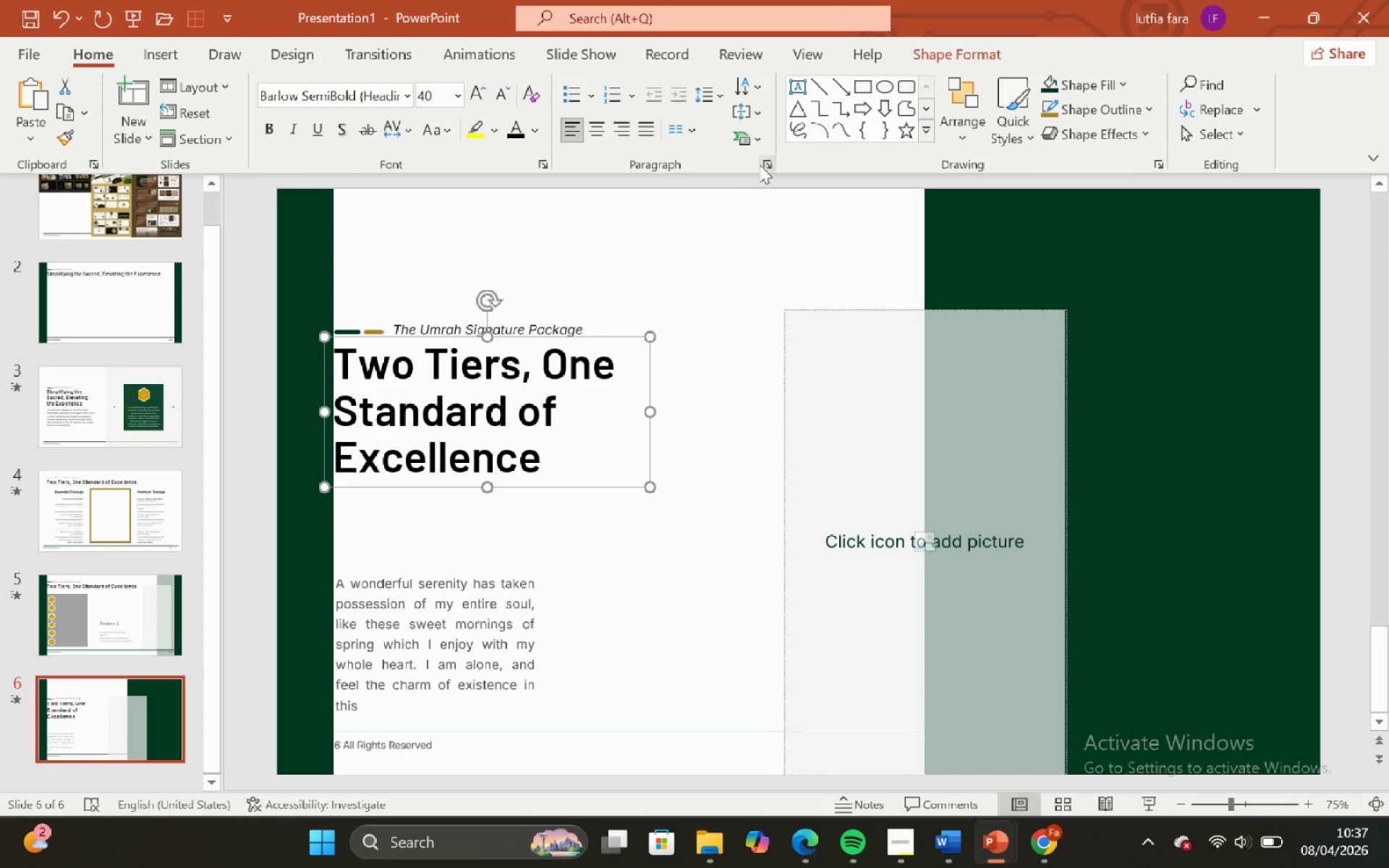 
left_click([763, 166])
 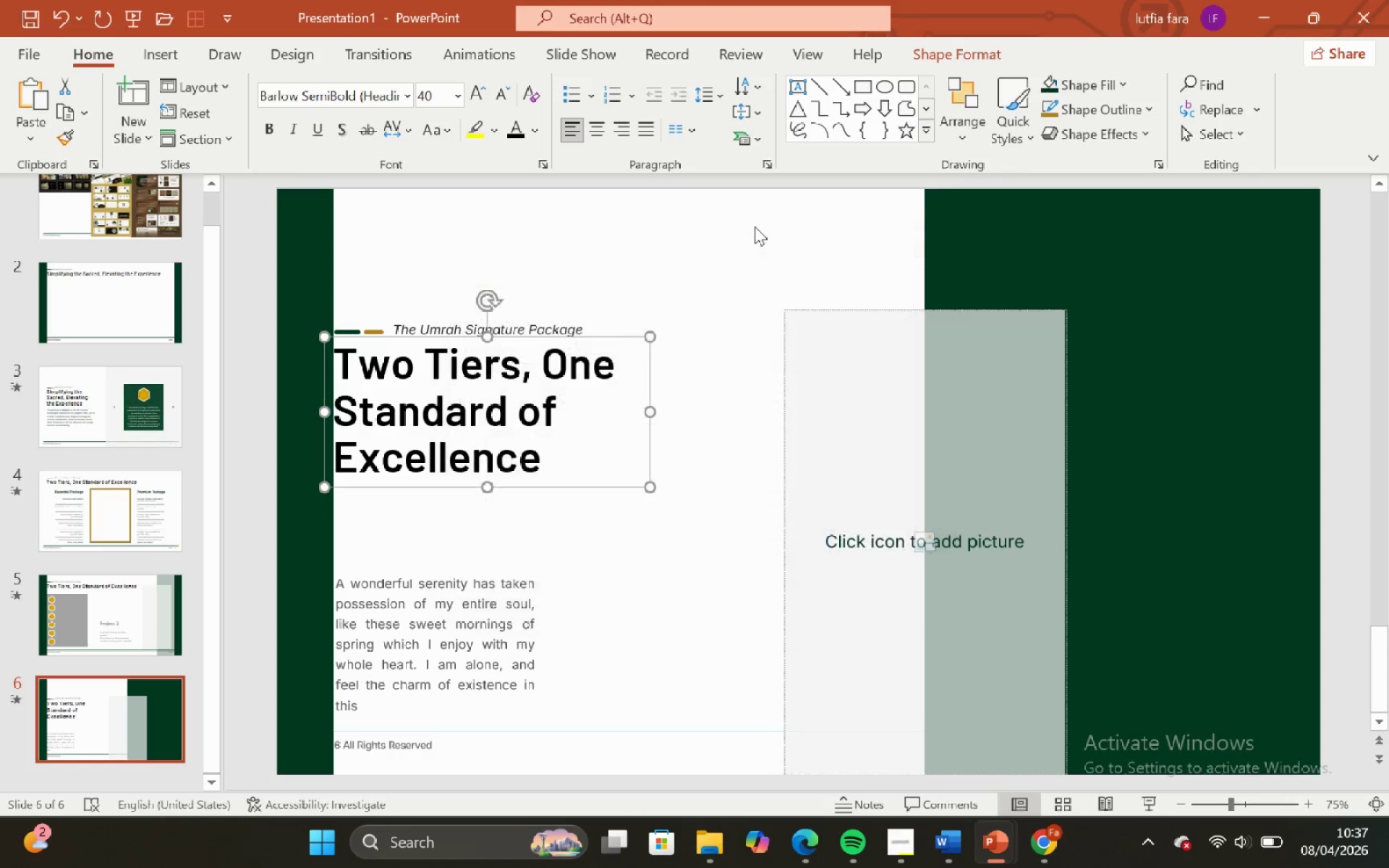 
triple_click([662, 367])
 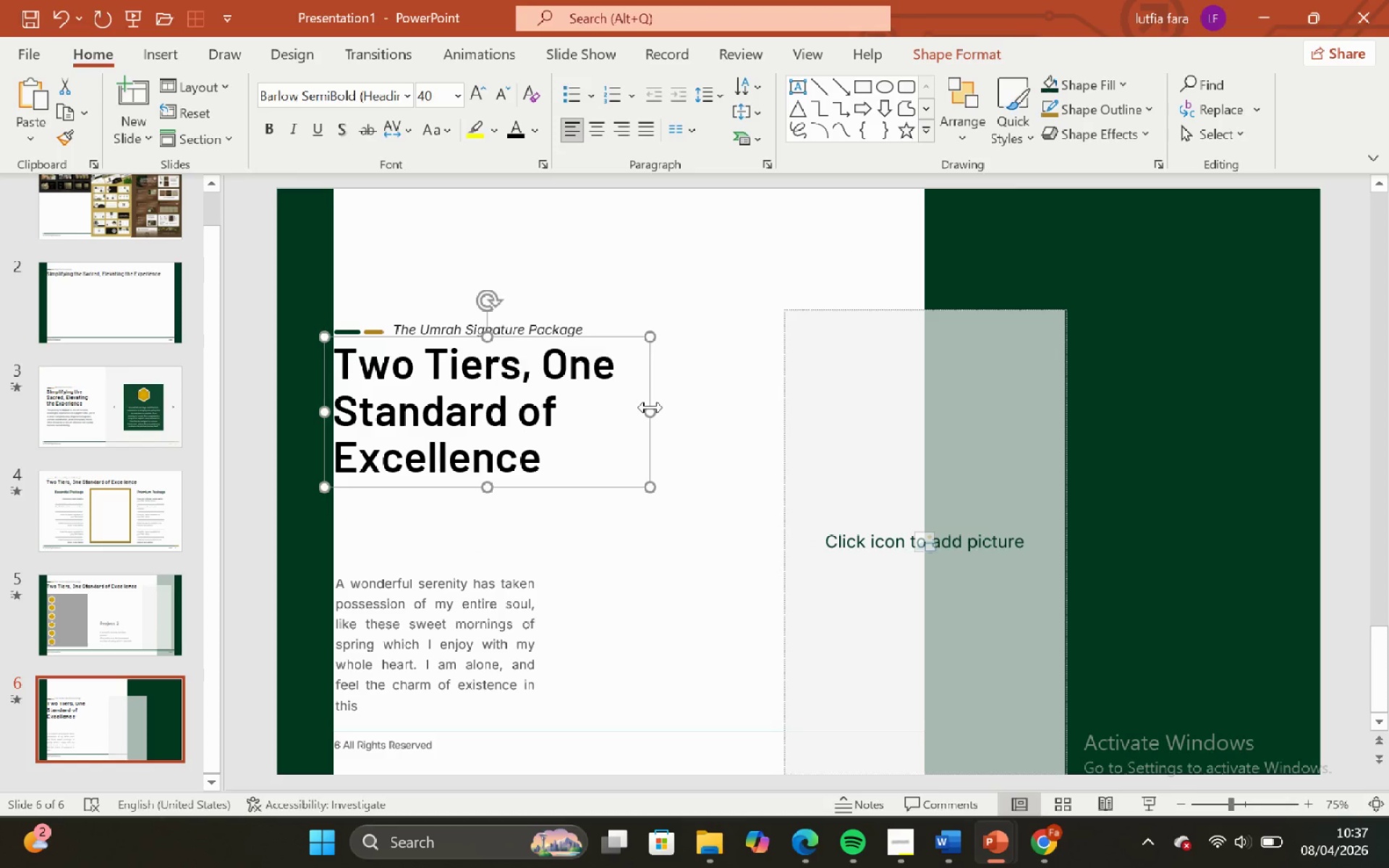 
left_click_drag(start_coordinate=[650, 407], to_coordinate=[612, 413])
 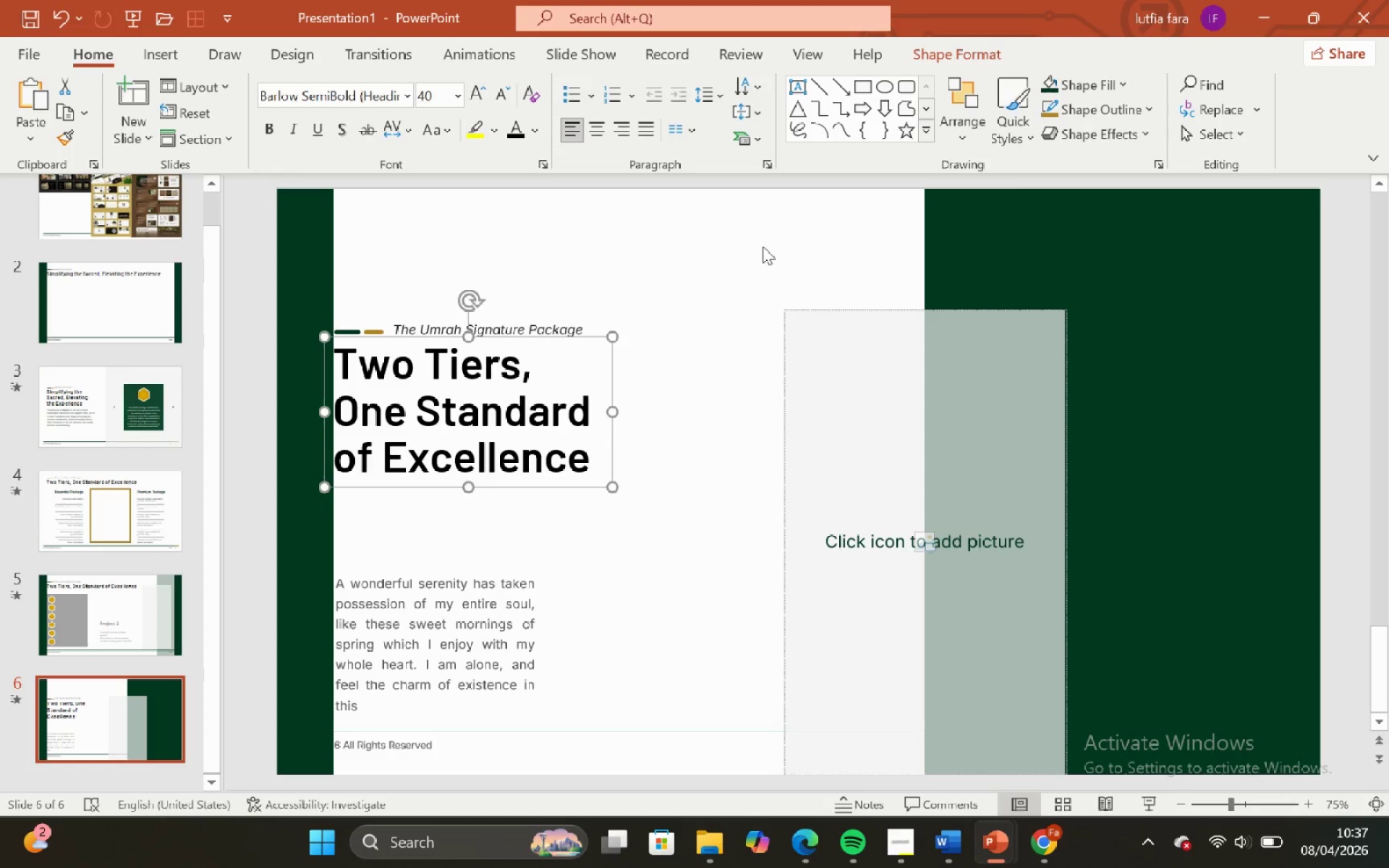 
left_click([763, 246])
 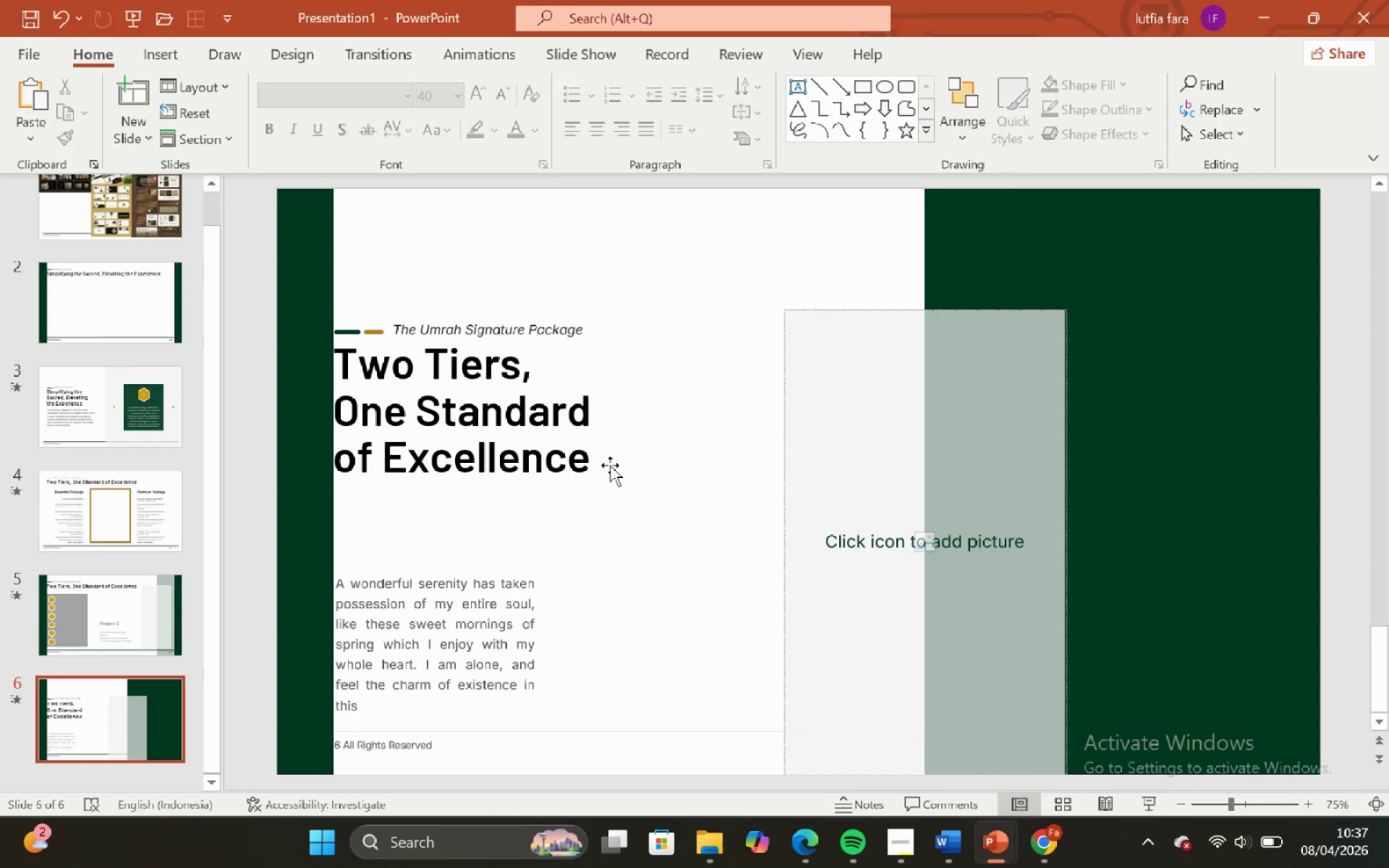 
left_click([608, 465])
 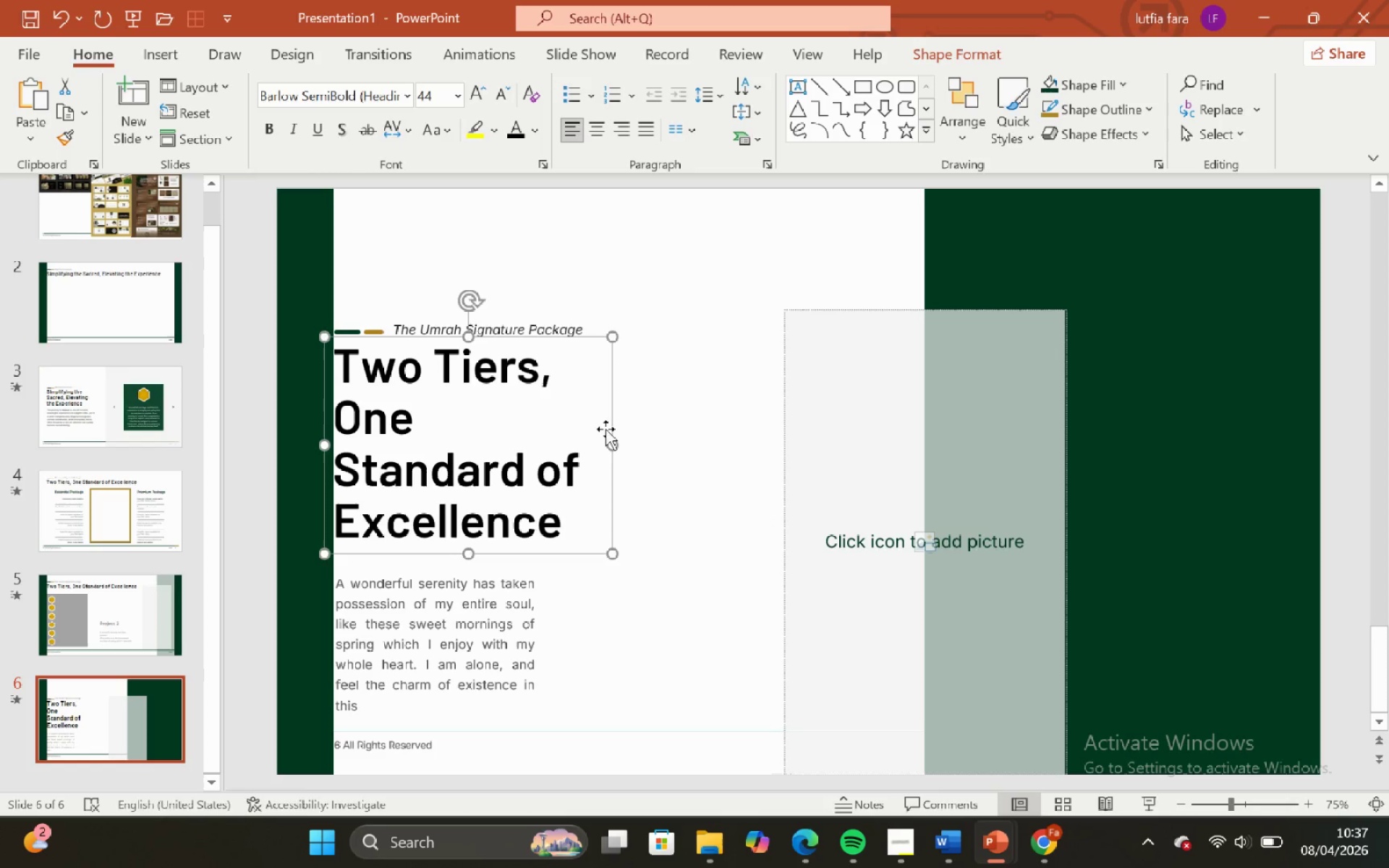 
left_click_drag(start_coordinate=[608, 443], to_coordinate=[644, 435])
 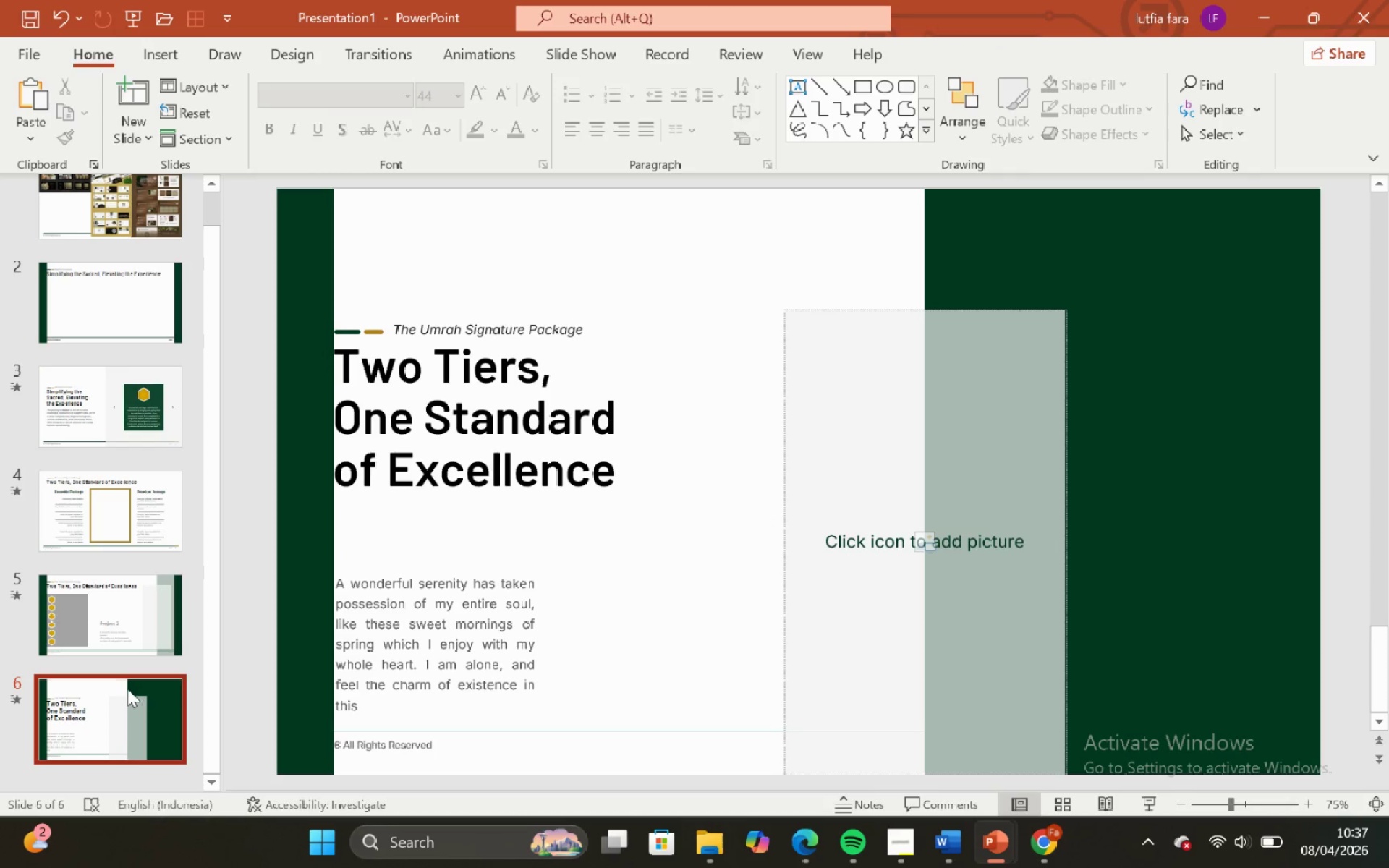 
left_click([111, 605])
 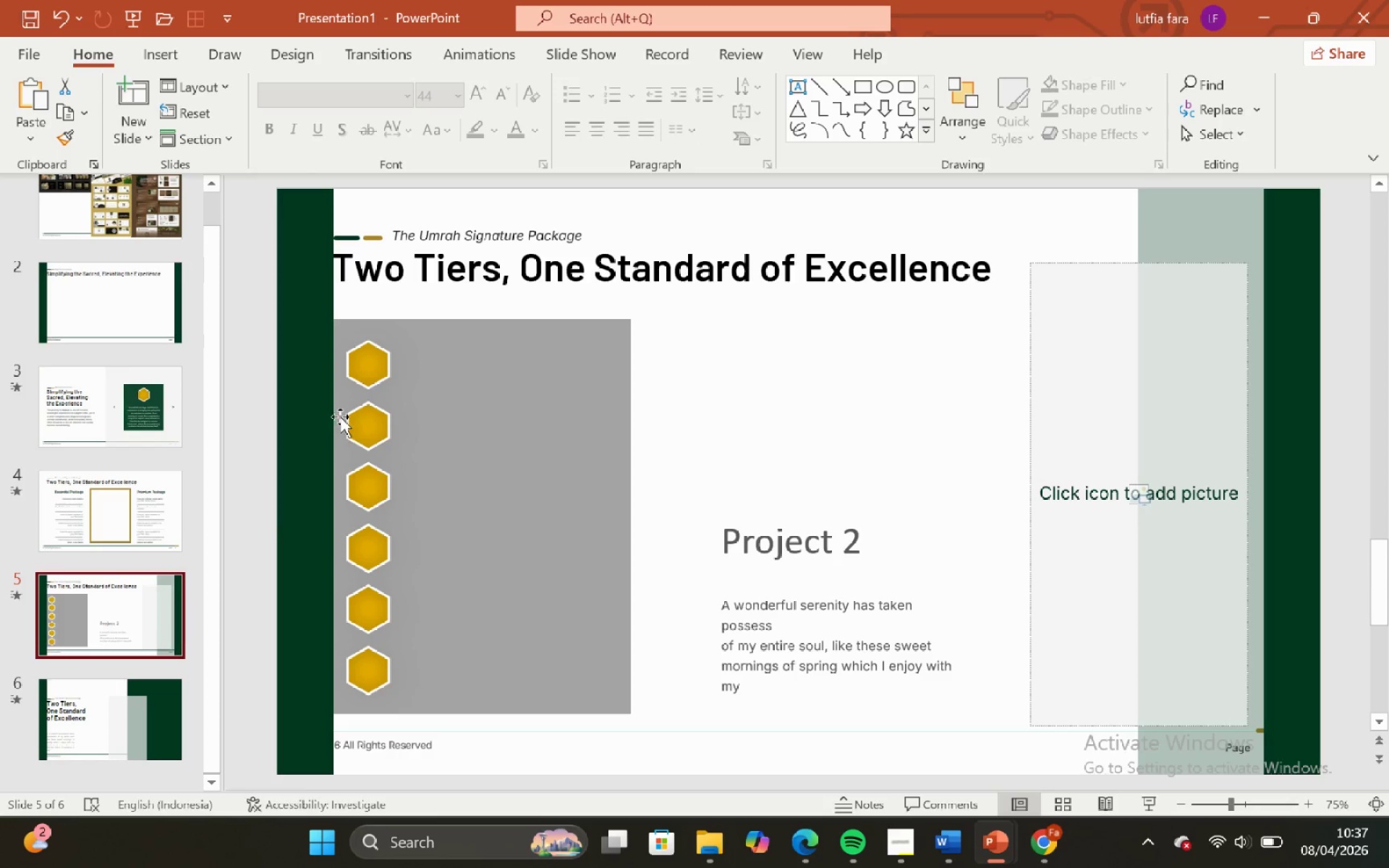 
left_click([368, 359])
 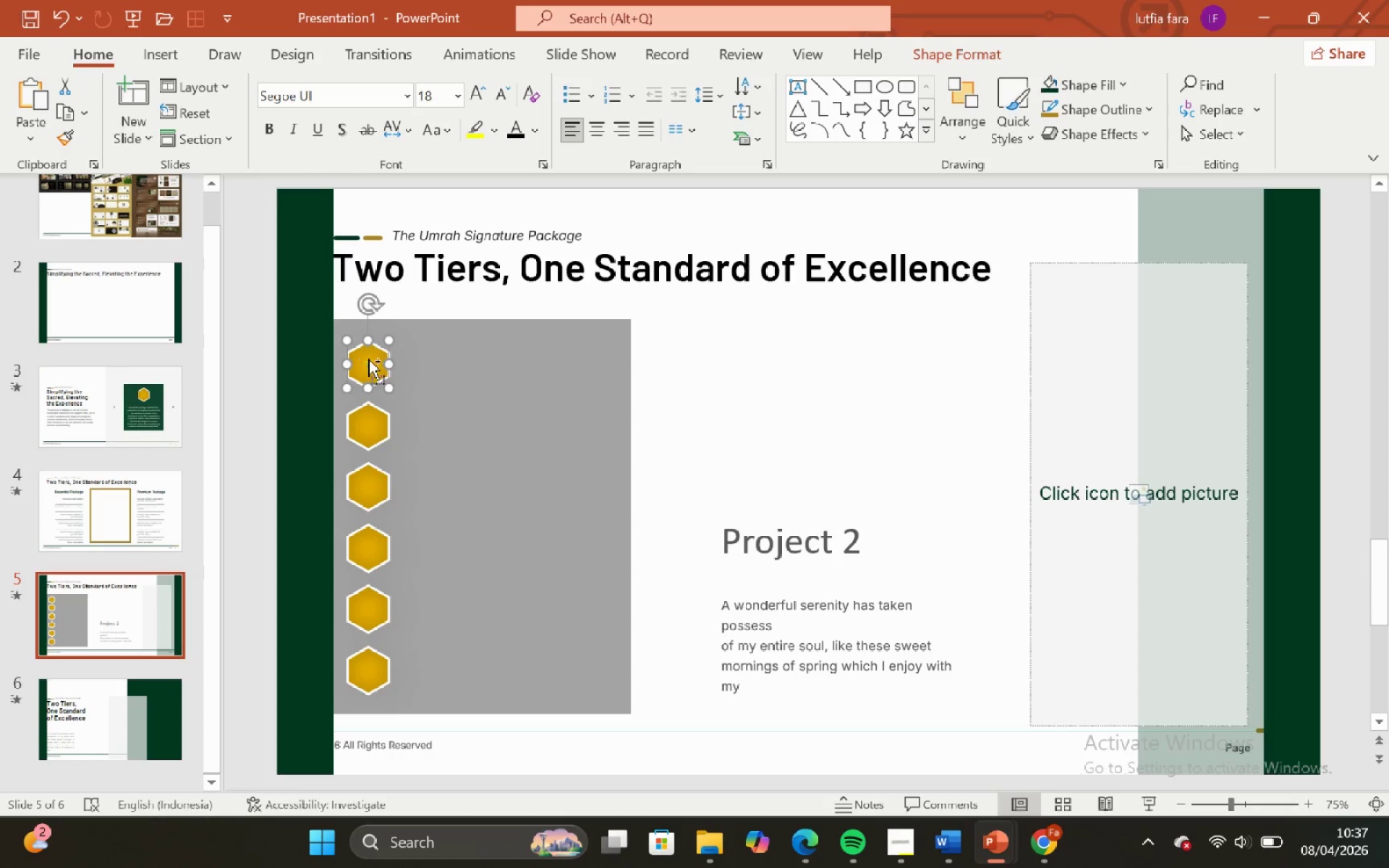 
key(Control+C)
 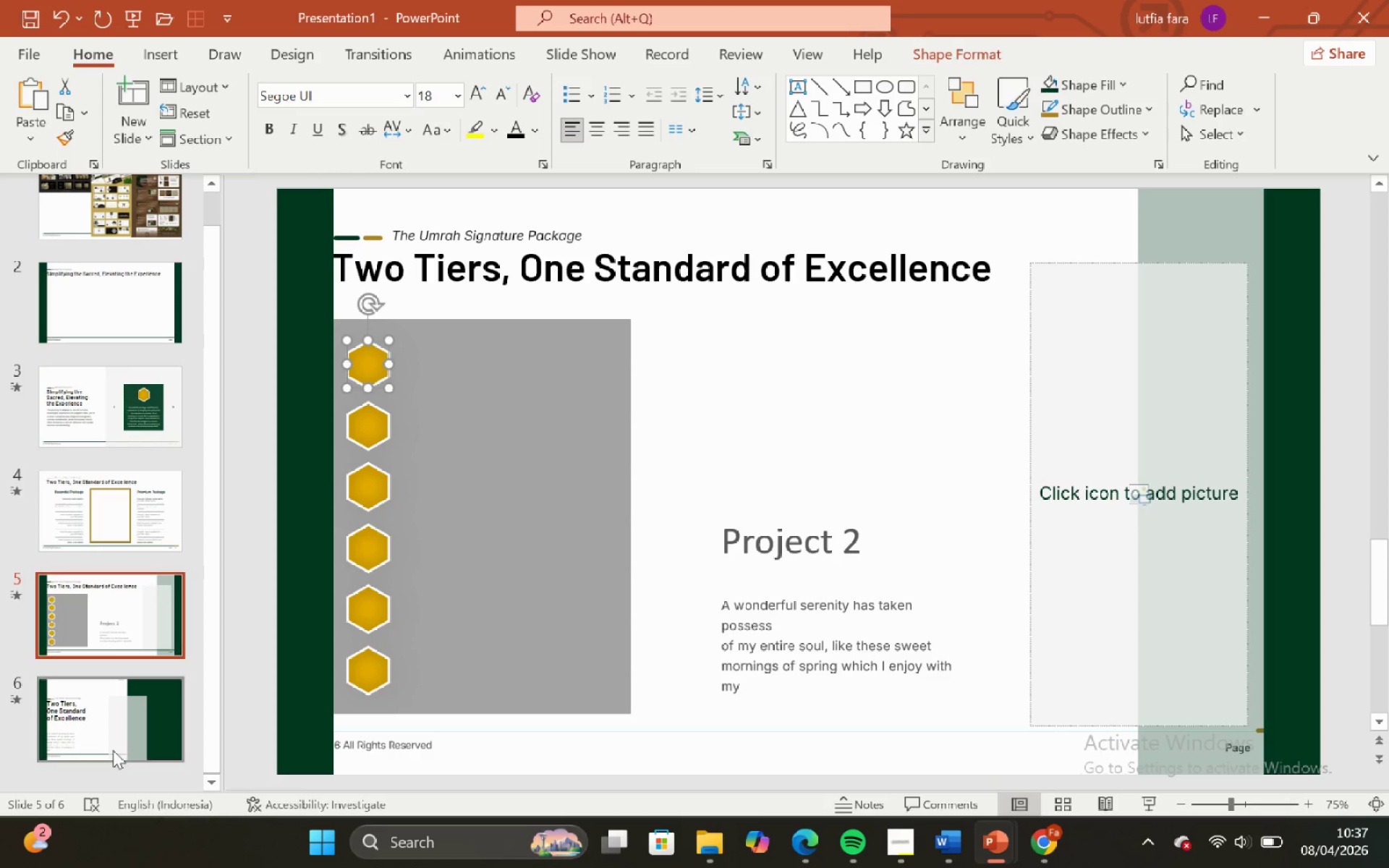 
left_click([113, 750])
 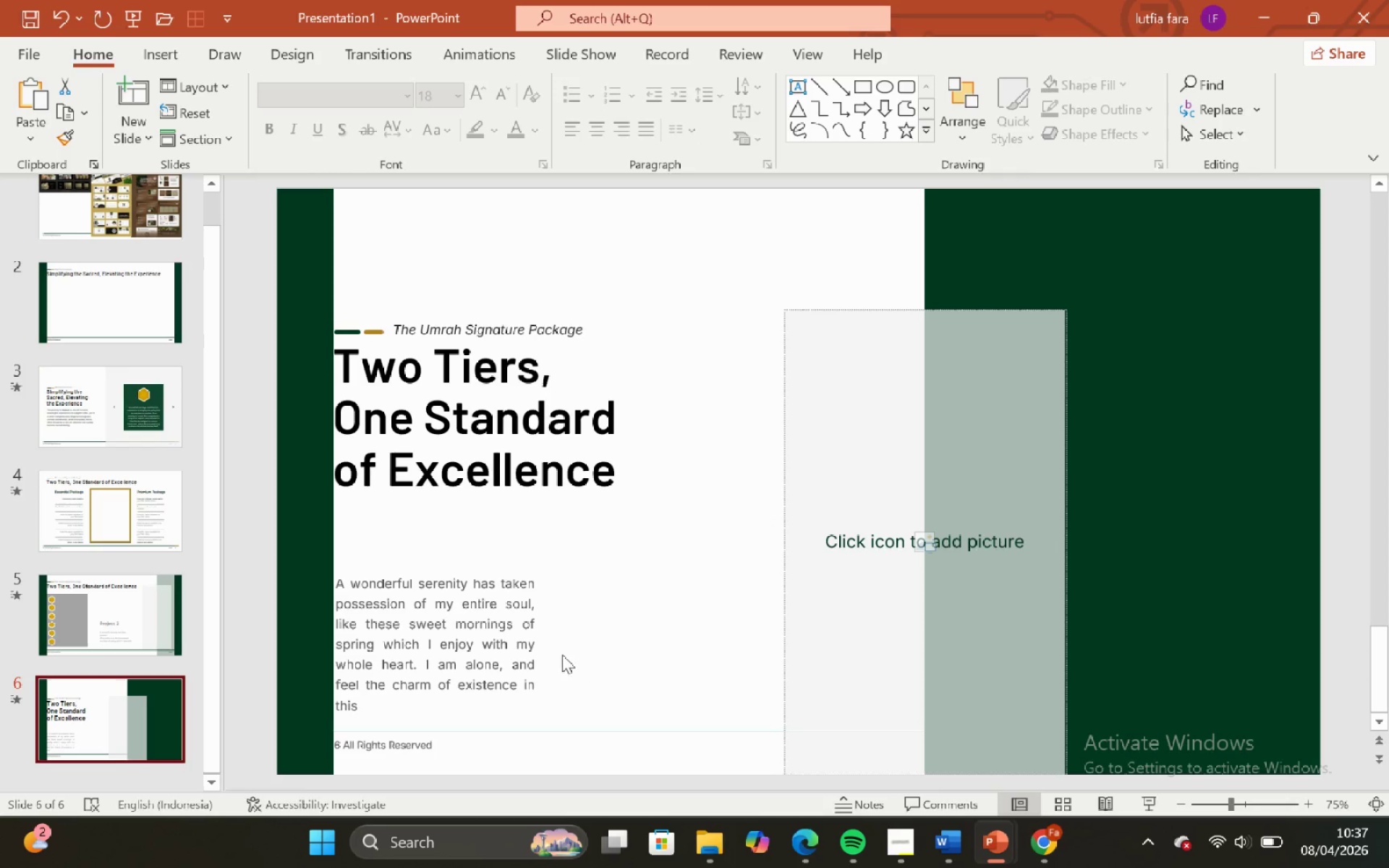 
left_click([539, 632])
 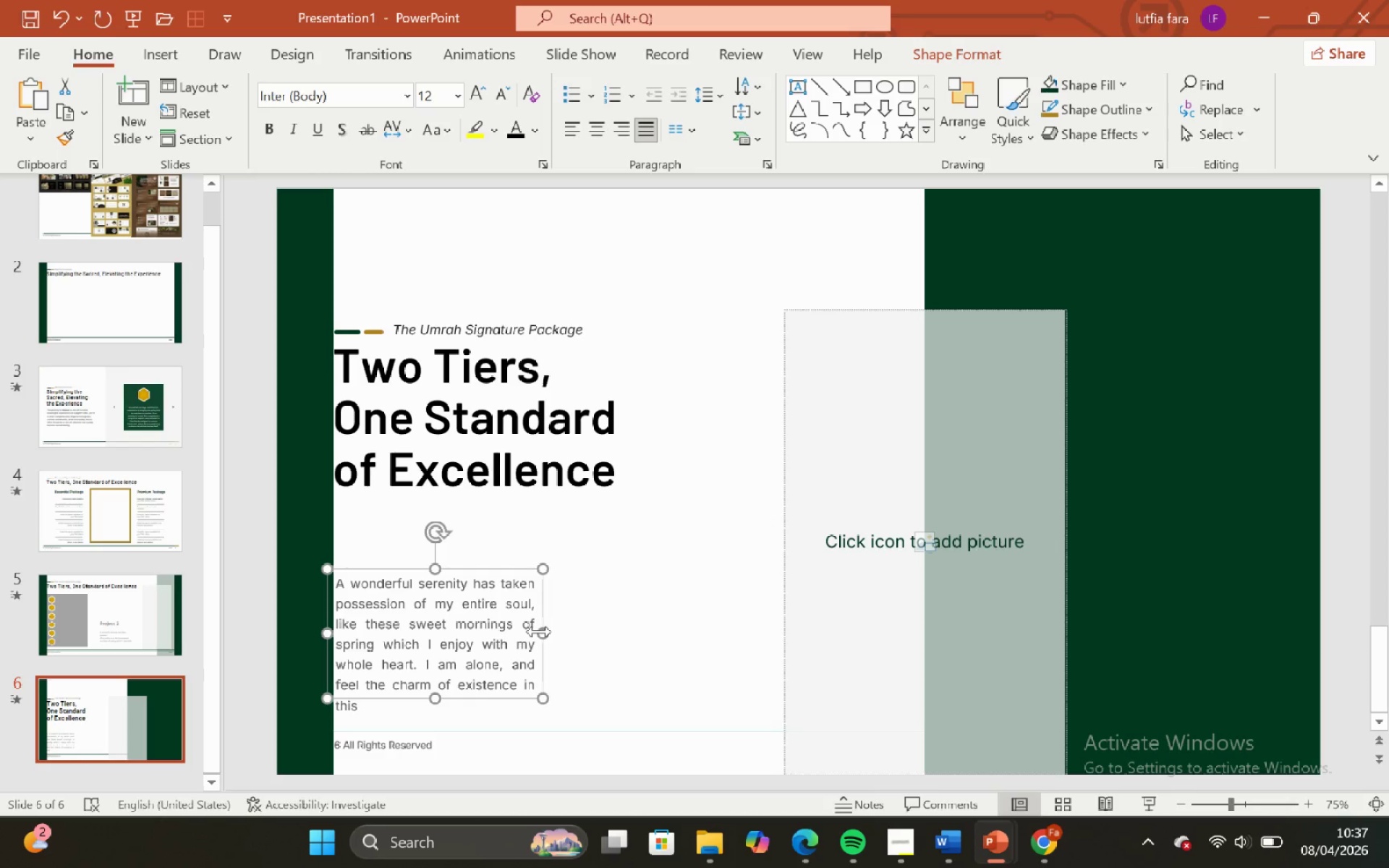 
key(Backspace)
 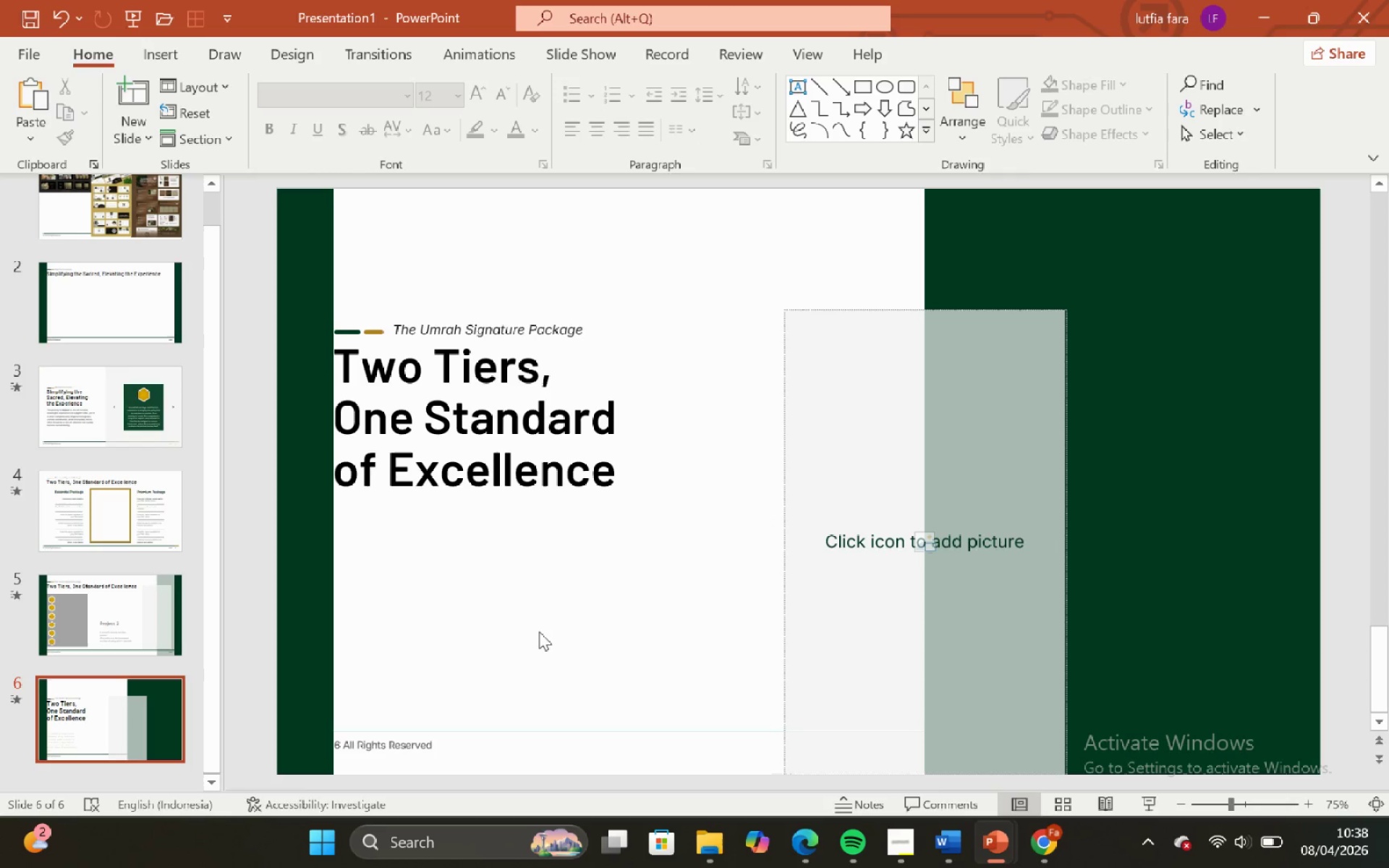 
key(Control+V)
 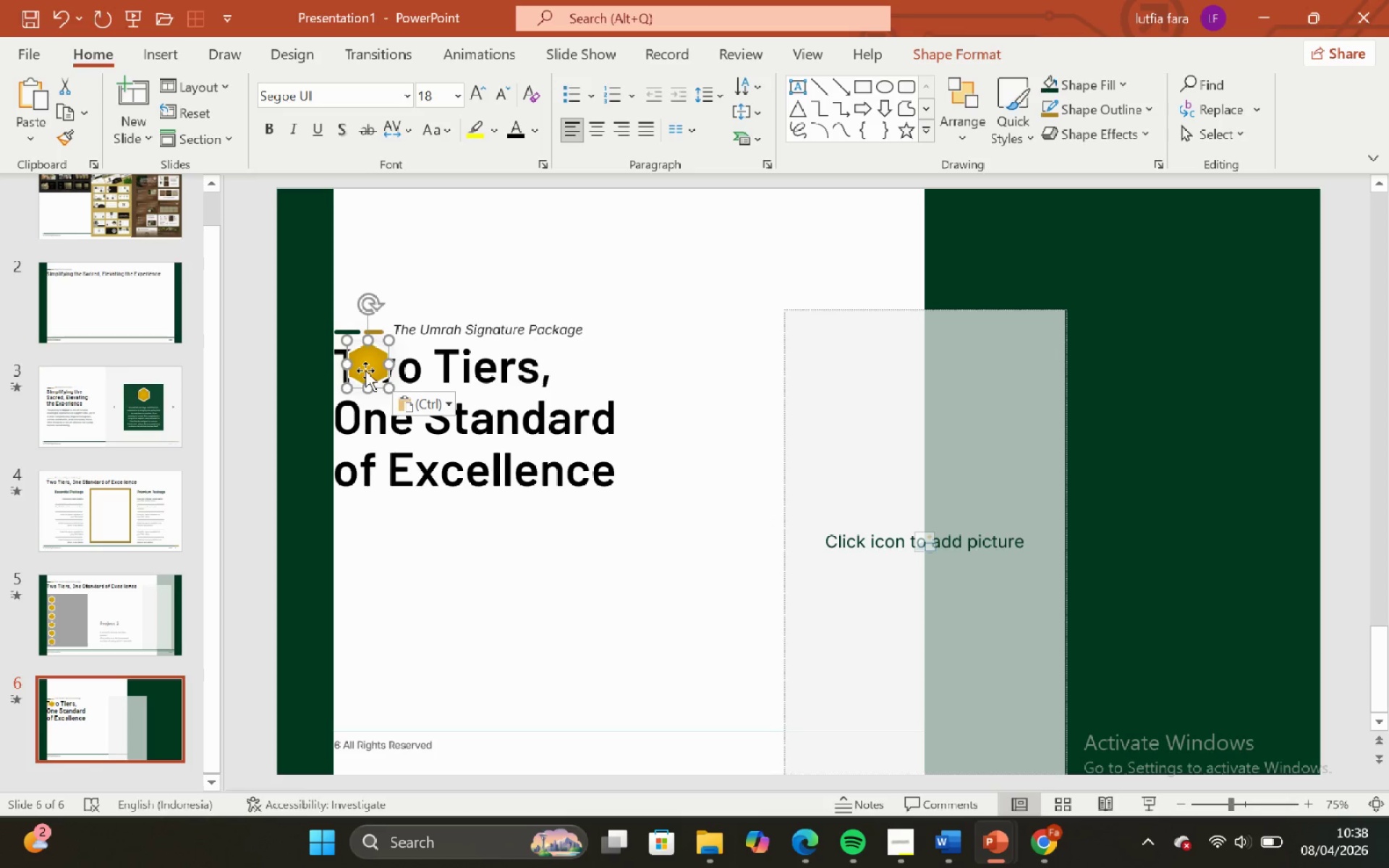 
hold_key(key=ShiftLeft, duration=1.78)
left_click_drag(start_coordinate=[365, 369], to_coordinate=[382, 542])
 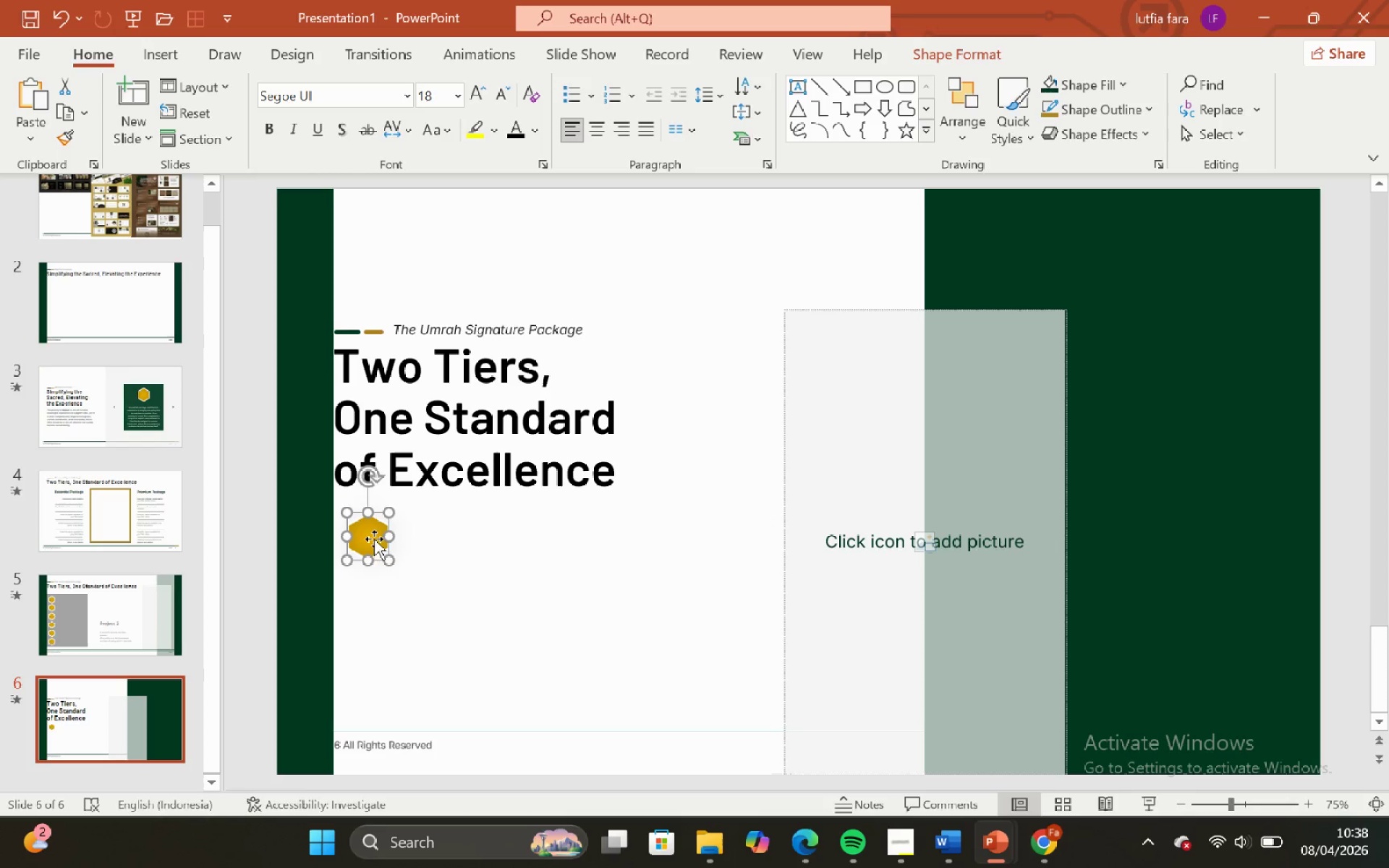 
left_click_drag(start_coordinate=[374, 539], to_coordinate=[362, 540])
 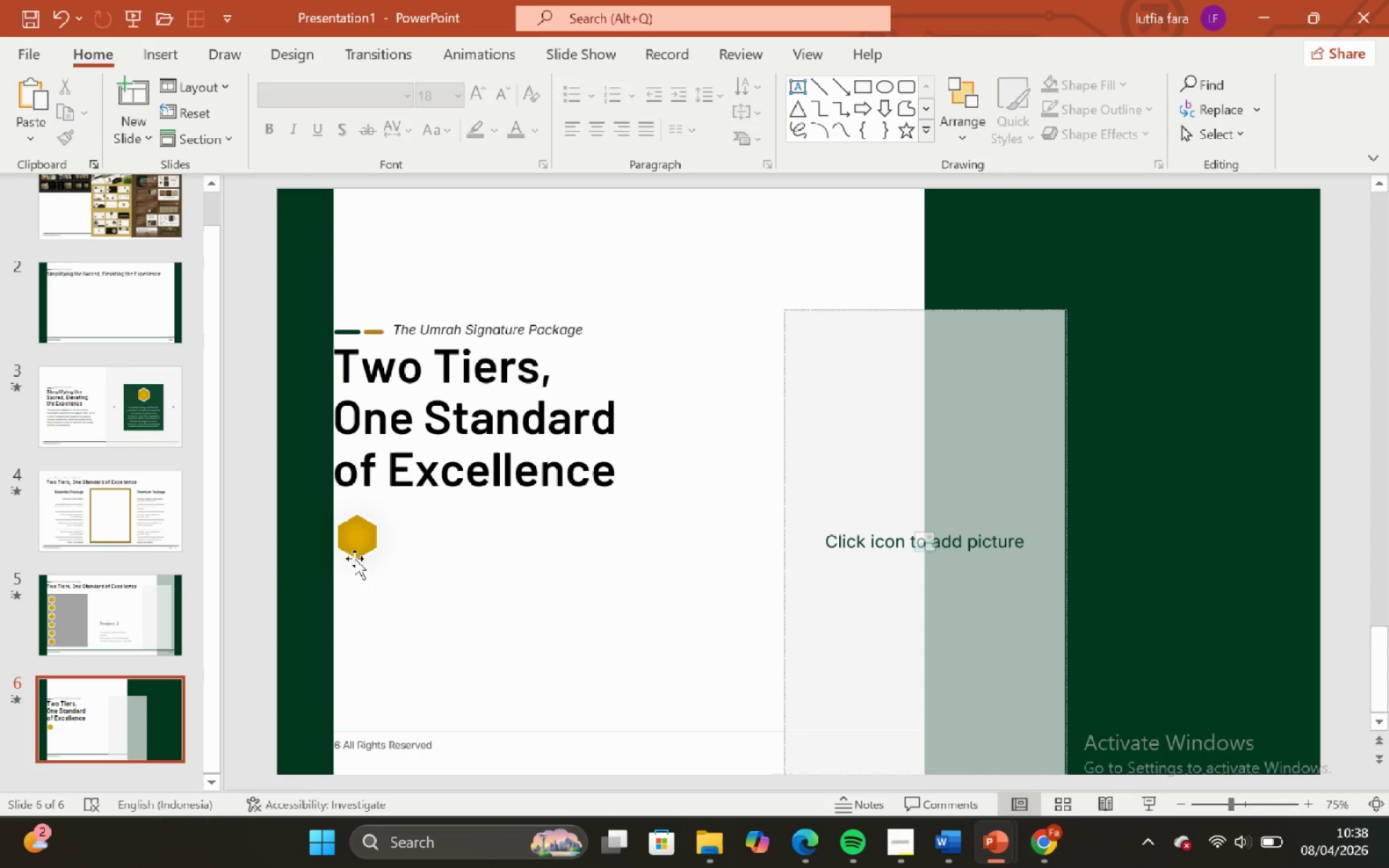 
hold_key(key=ShiftLeft, duration=2.95)
 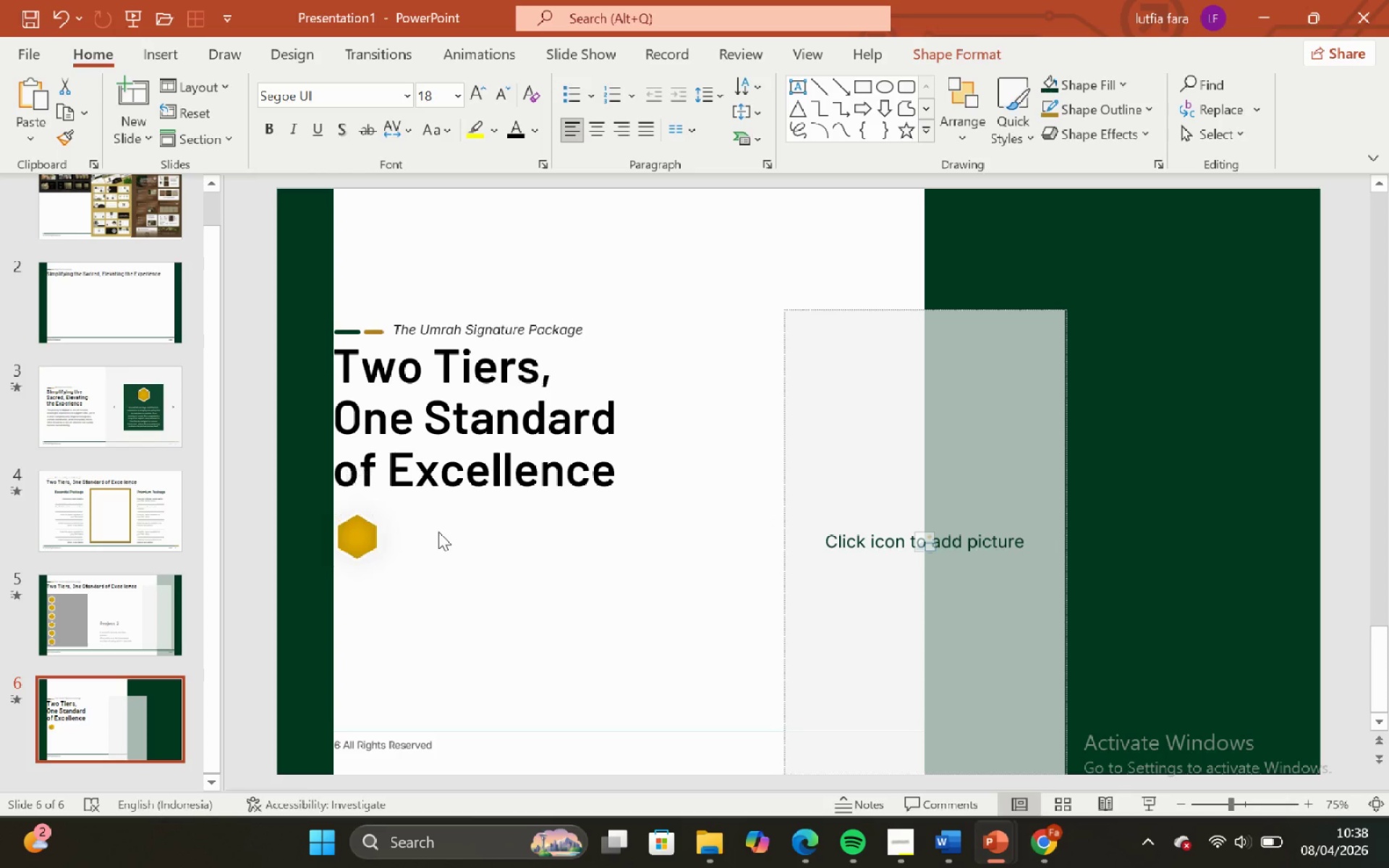 
left_click([438, 532])
 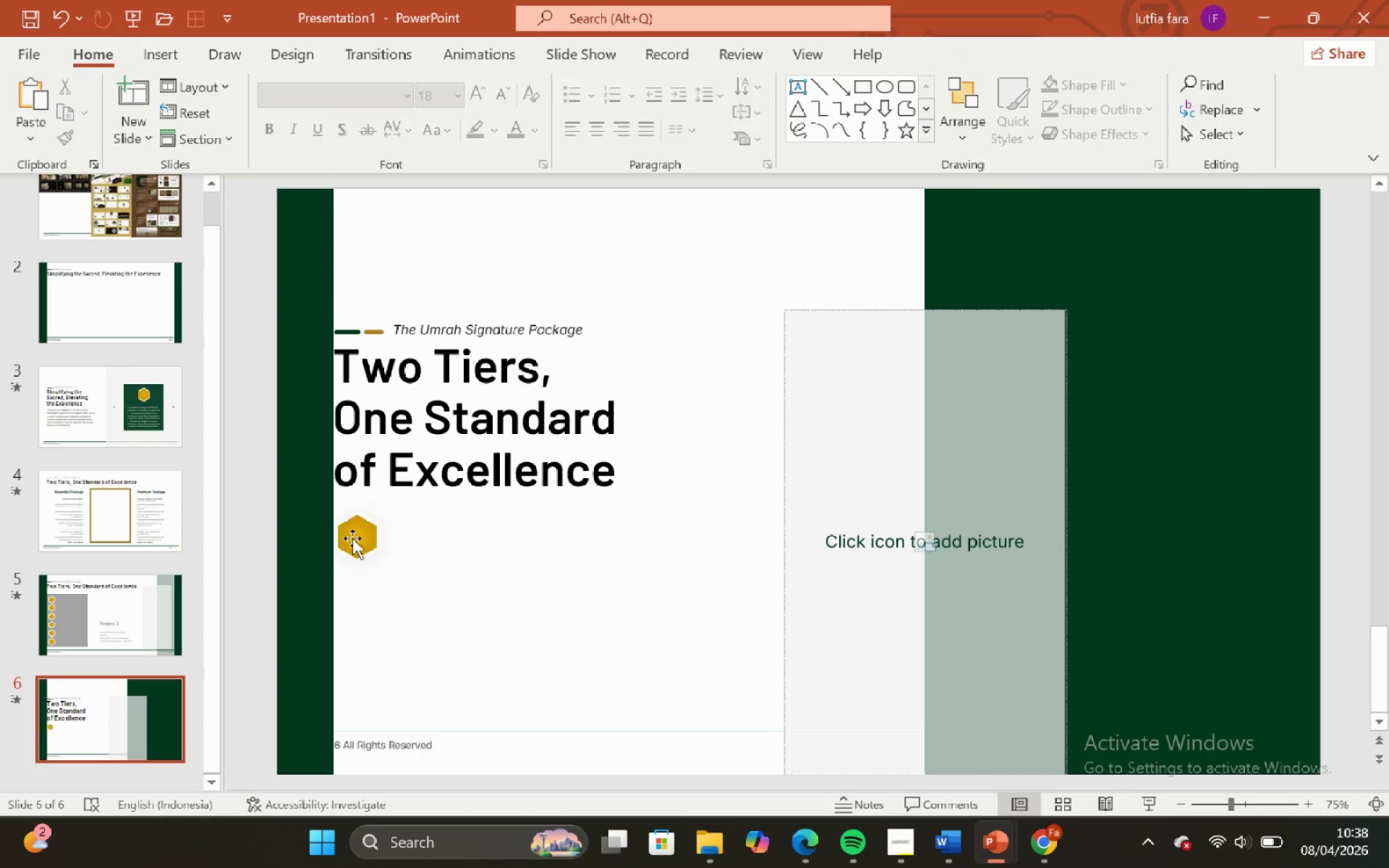 
left_click([352, 538])
 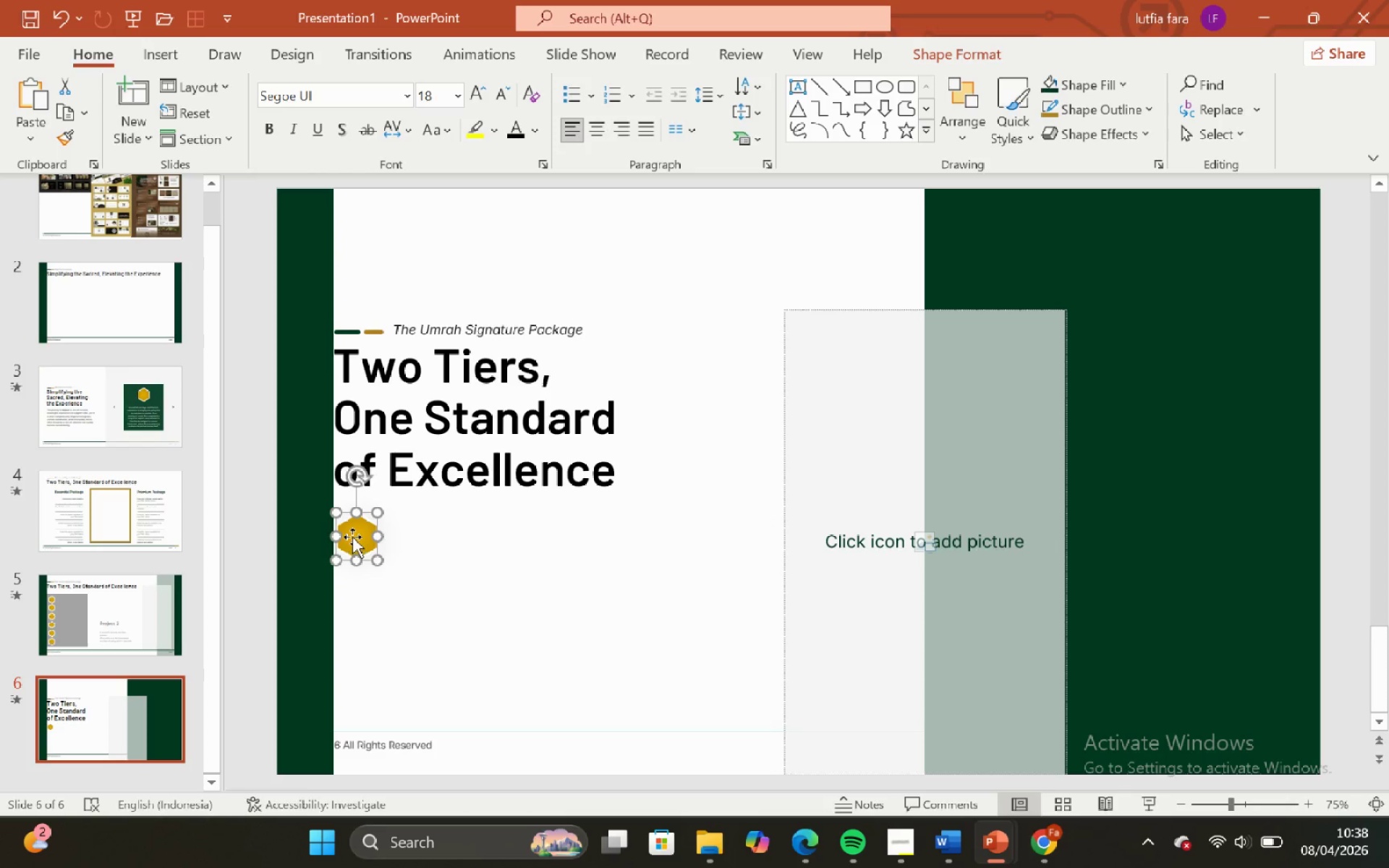 
key(ArrowLeft)
 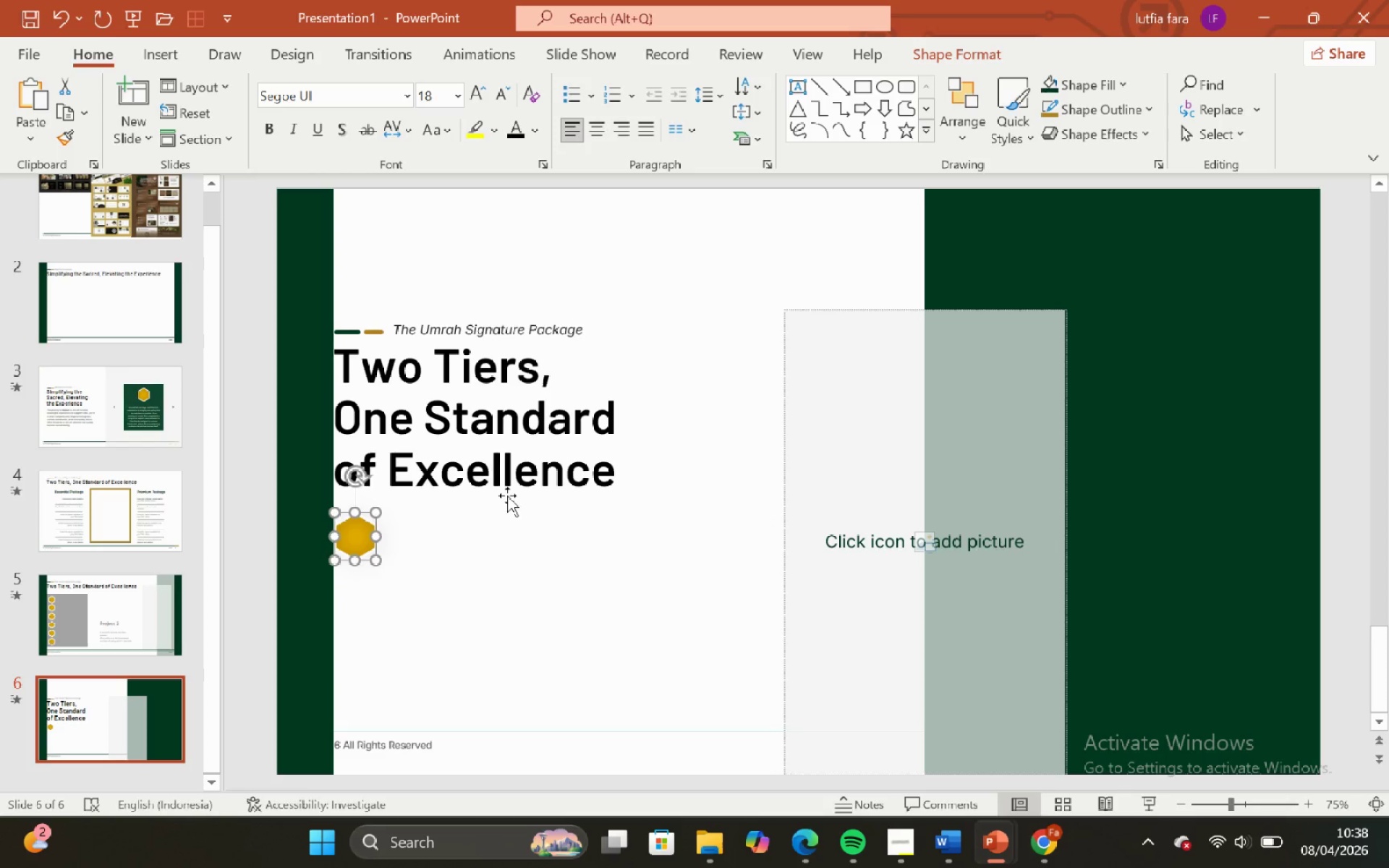 
key(ArrowLeft)
 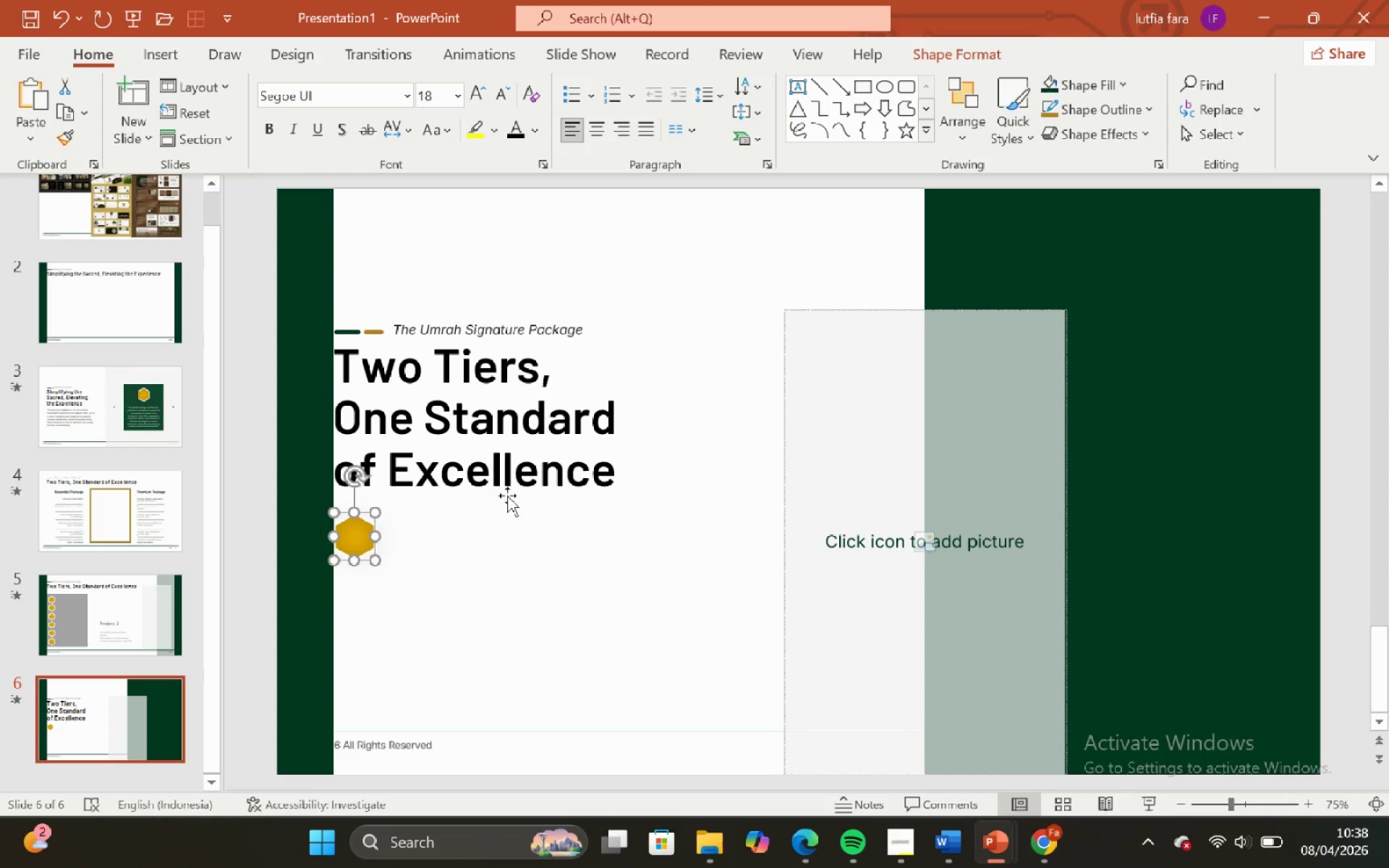 
key(ArrowLeft)
 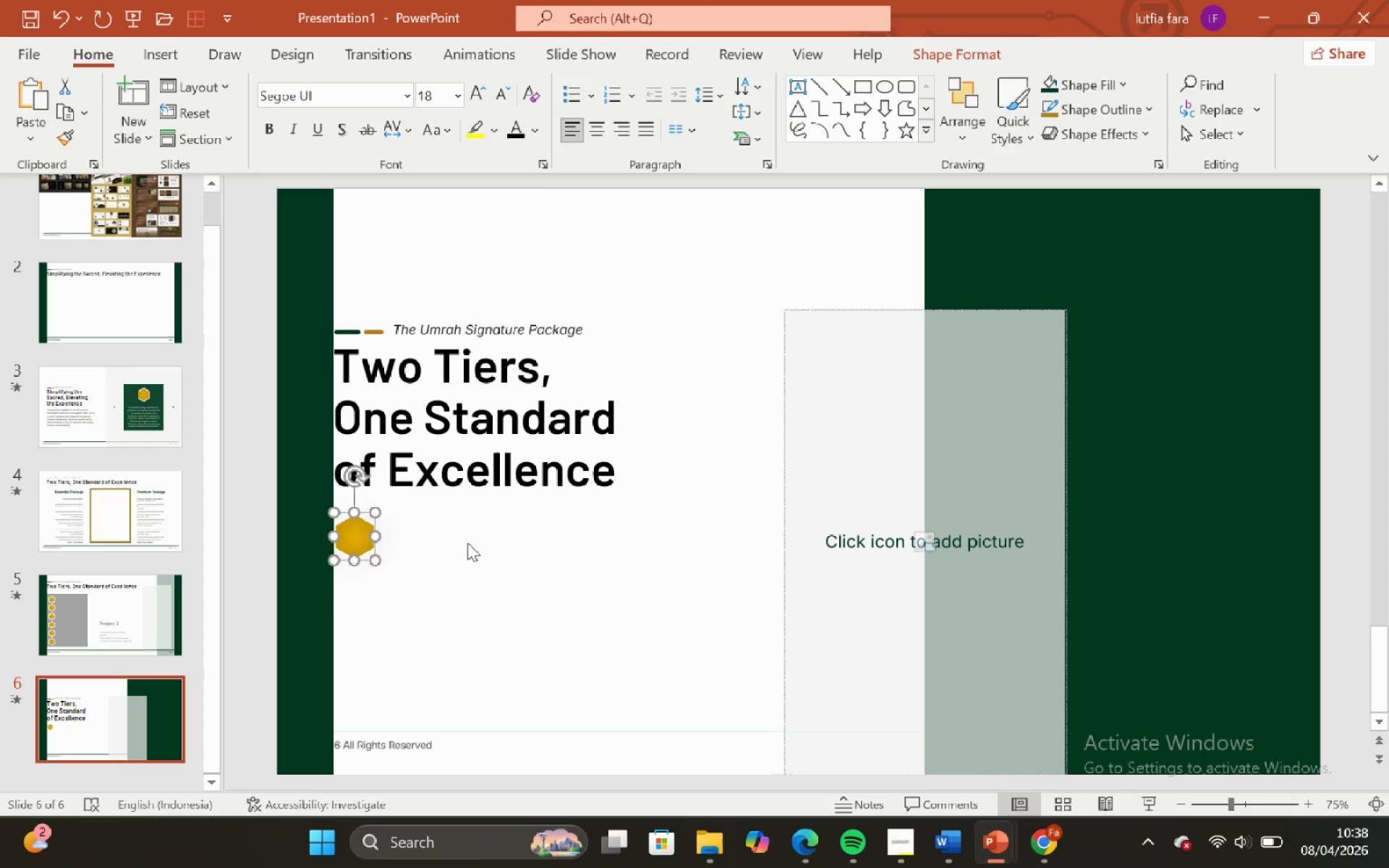 
left_click([467, 542])
 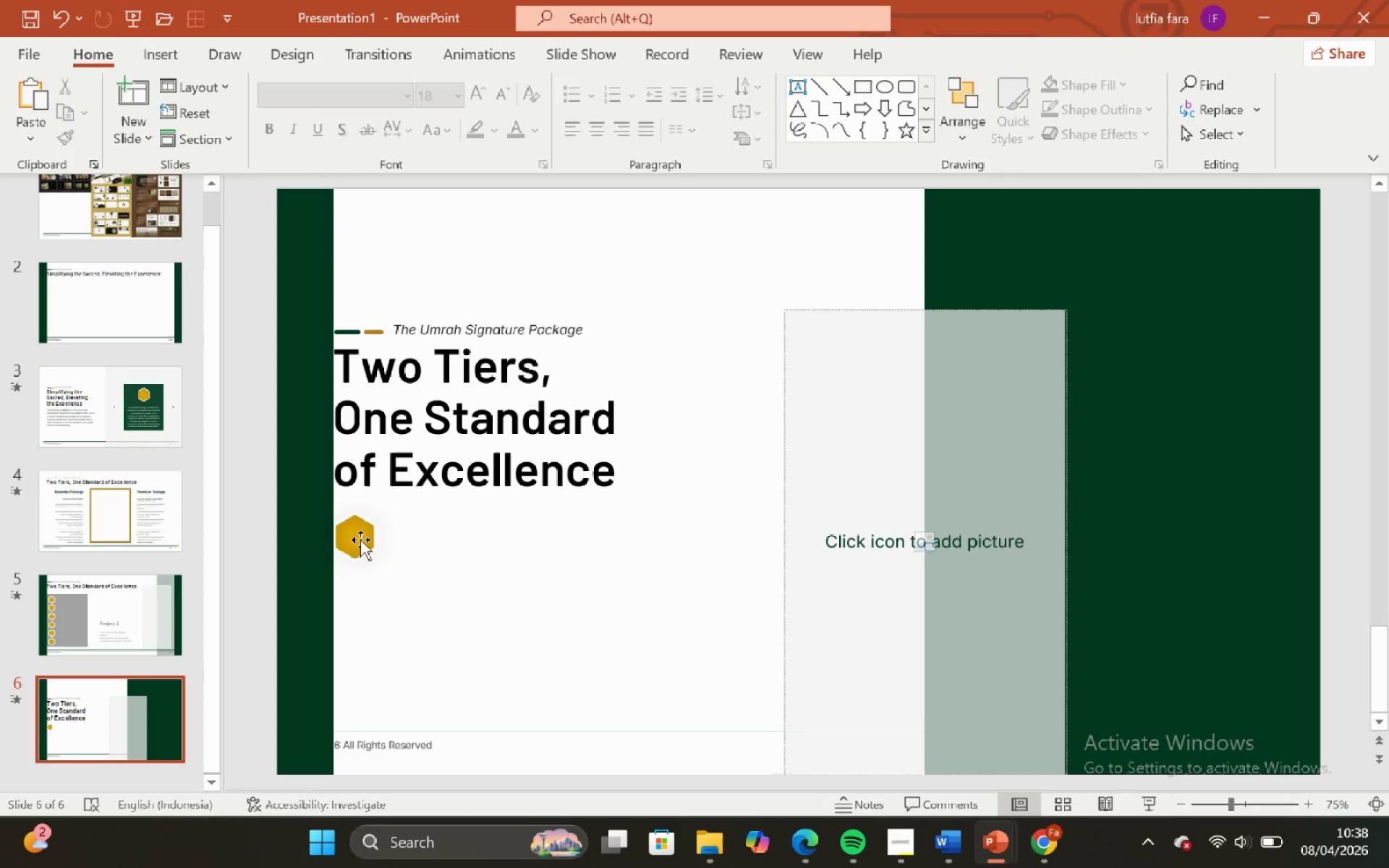 
left_click([360, 540])
 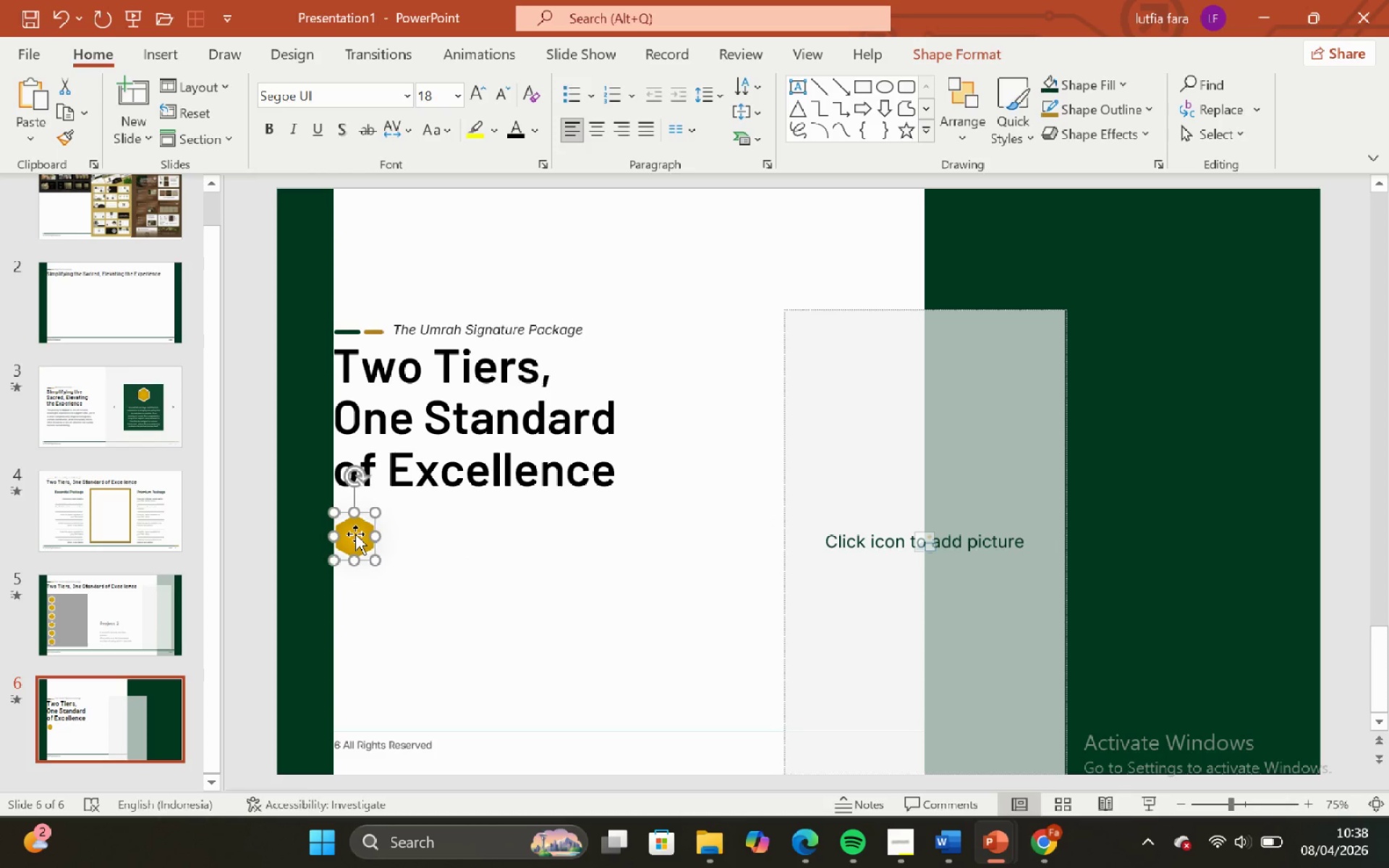 
hold_key(key=ShiftLeft, duration=1.11)
left_click_drag(start_coordinate=[355, 534], to_coordinate=[352, 519])
 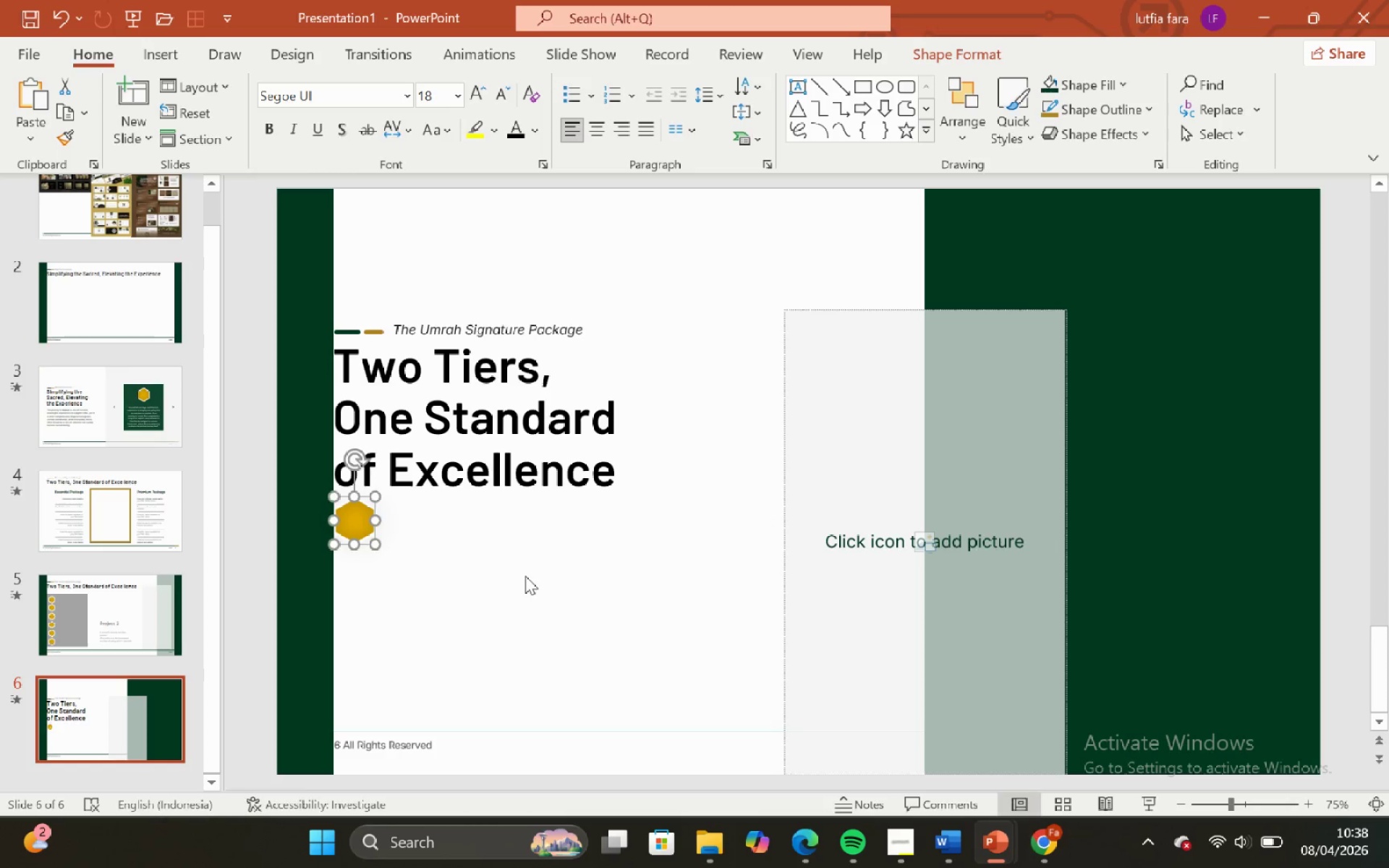 
left_click_drag(start_coordinate=[525, 576], to_coordinate=[525, 572])
 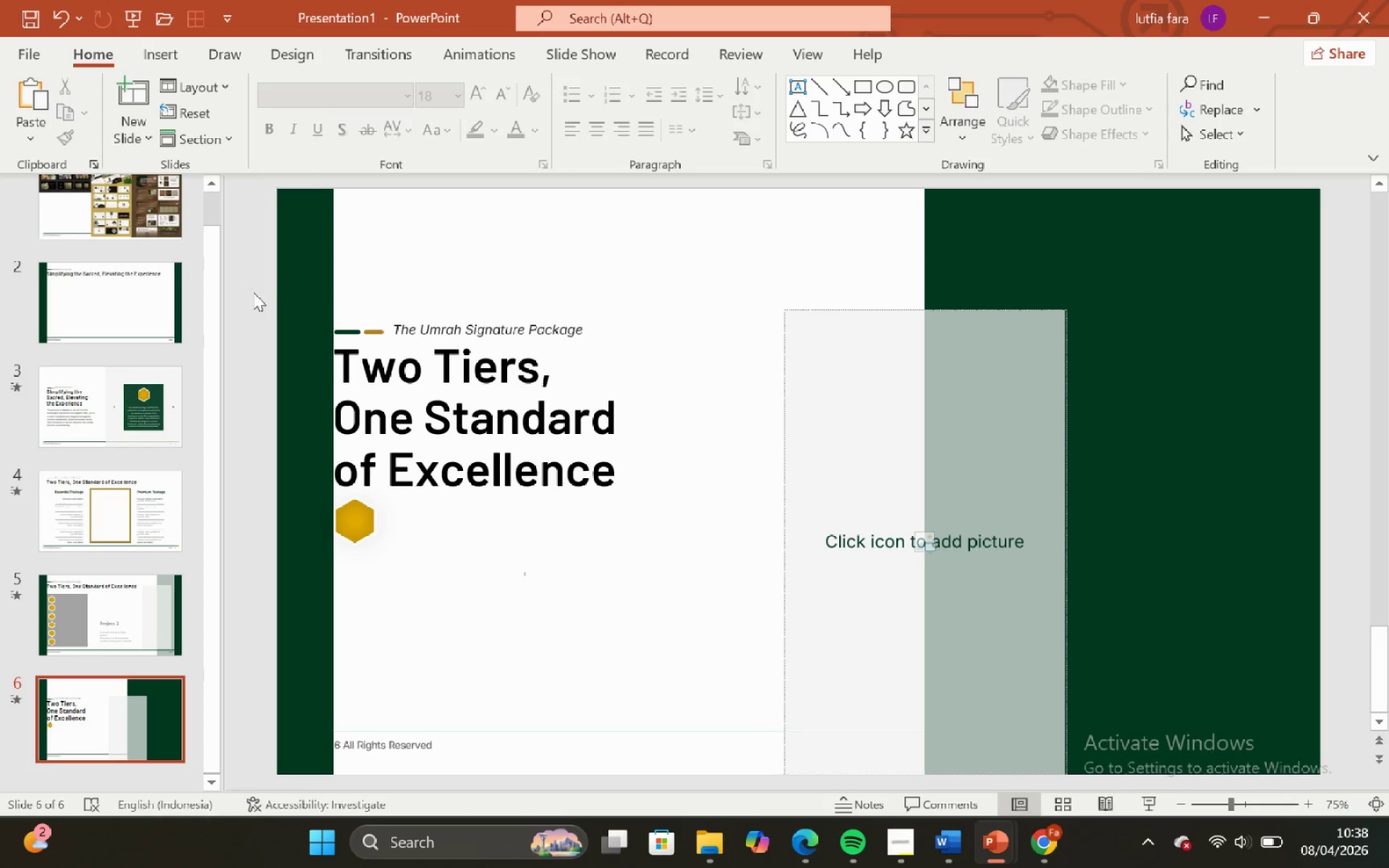 
left_click_drag(start_coordinate=[253, 292], to_coordinate=[728, 496])
 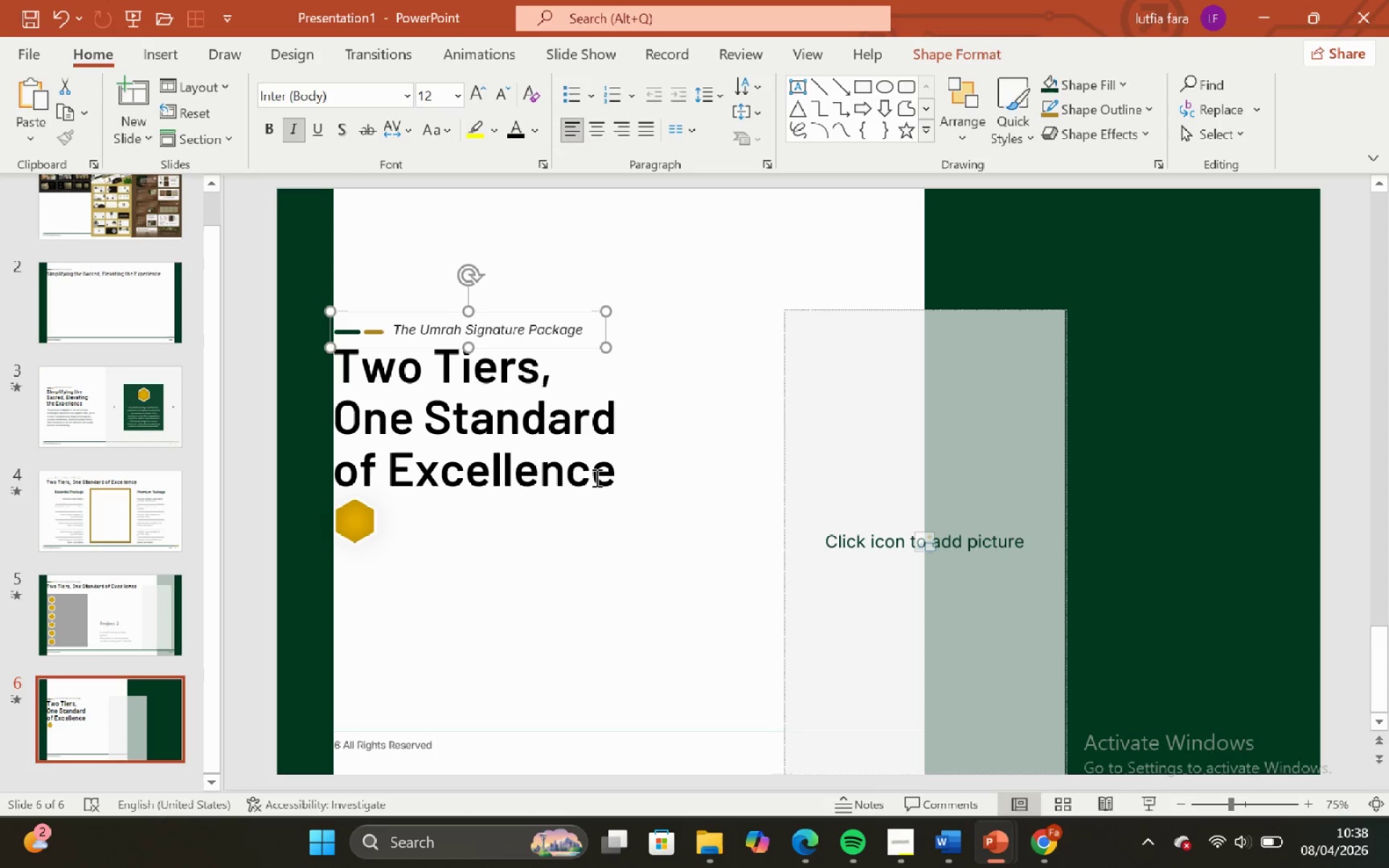 
hold_key(key=ShiftLeft, duration=0.41)
left_click([595, 477])
 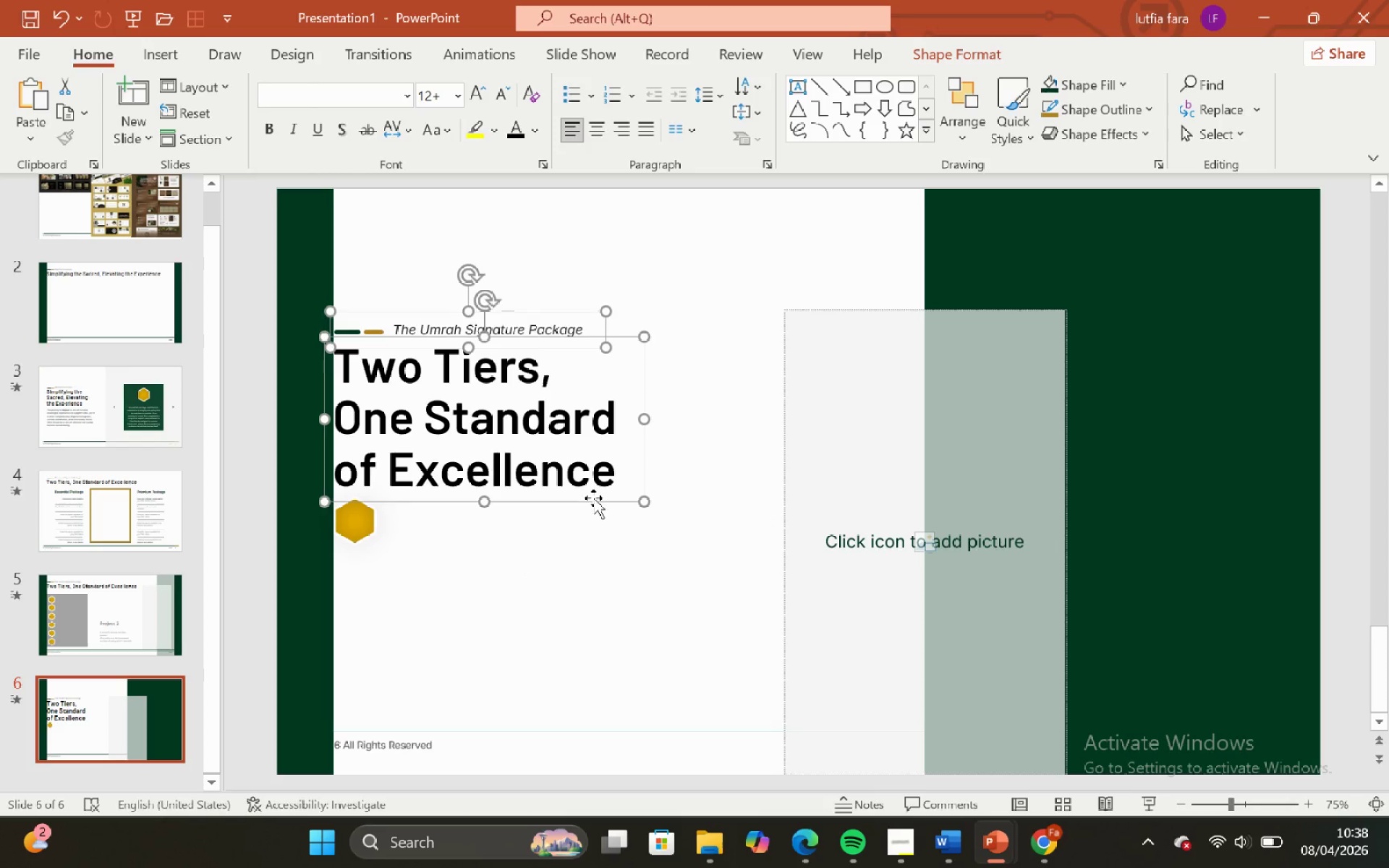 
hold_key(key=ShiftLeft, duration=3.34)
left_click_drag(start_coordinate=[593, 498], to_coordinate=[582, 441])
 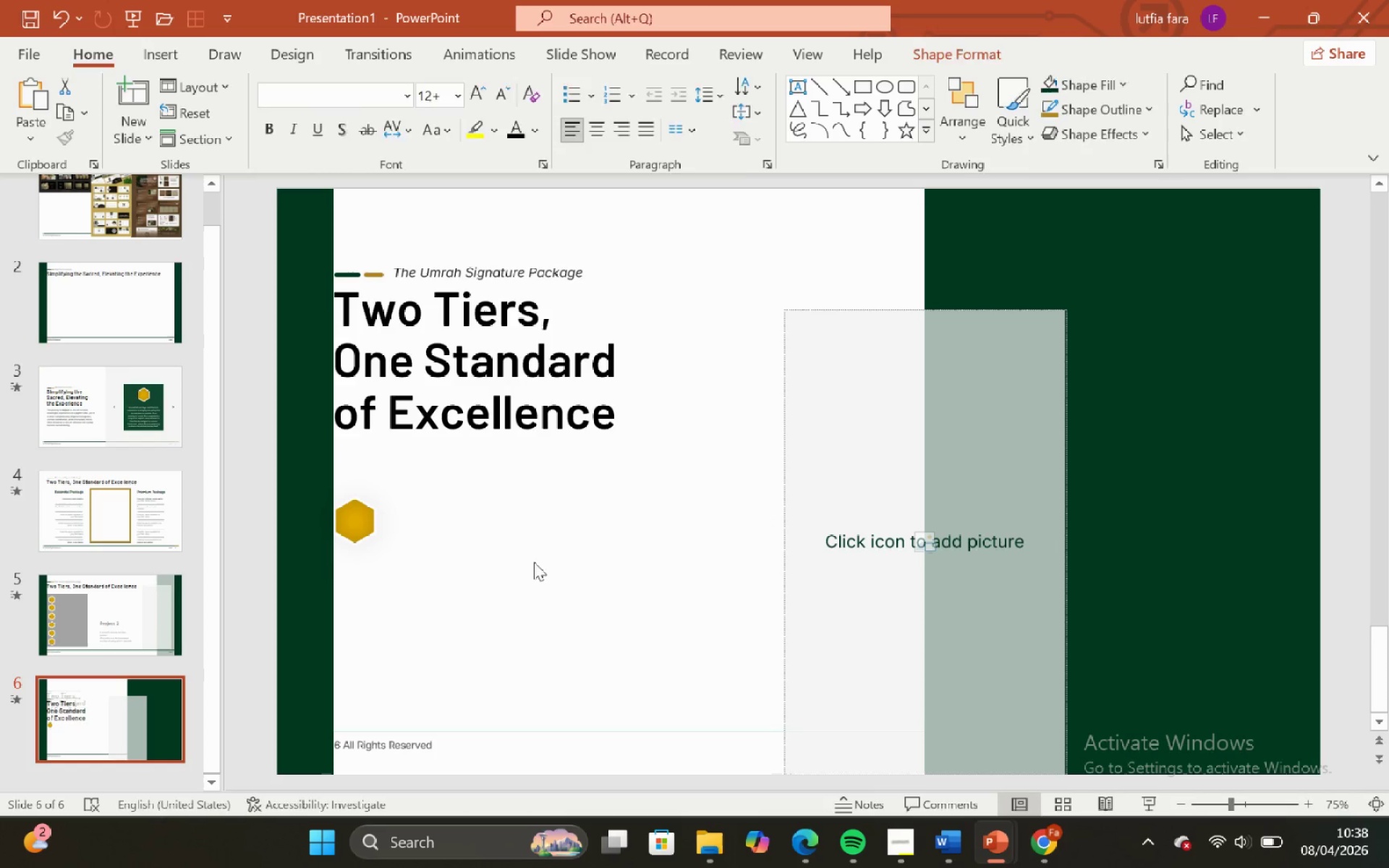 
left_click_drag(start_coordinate=[534, 562], to_coordinate=[529, 559])
 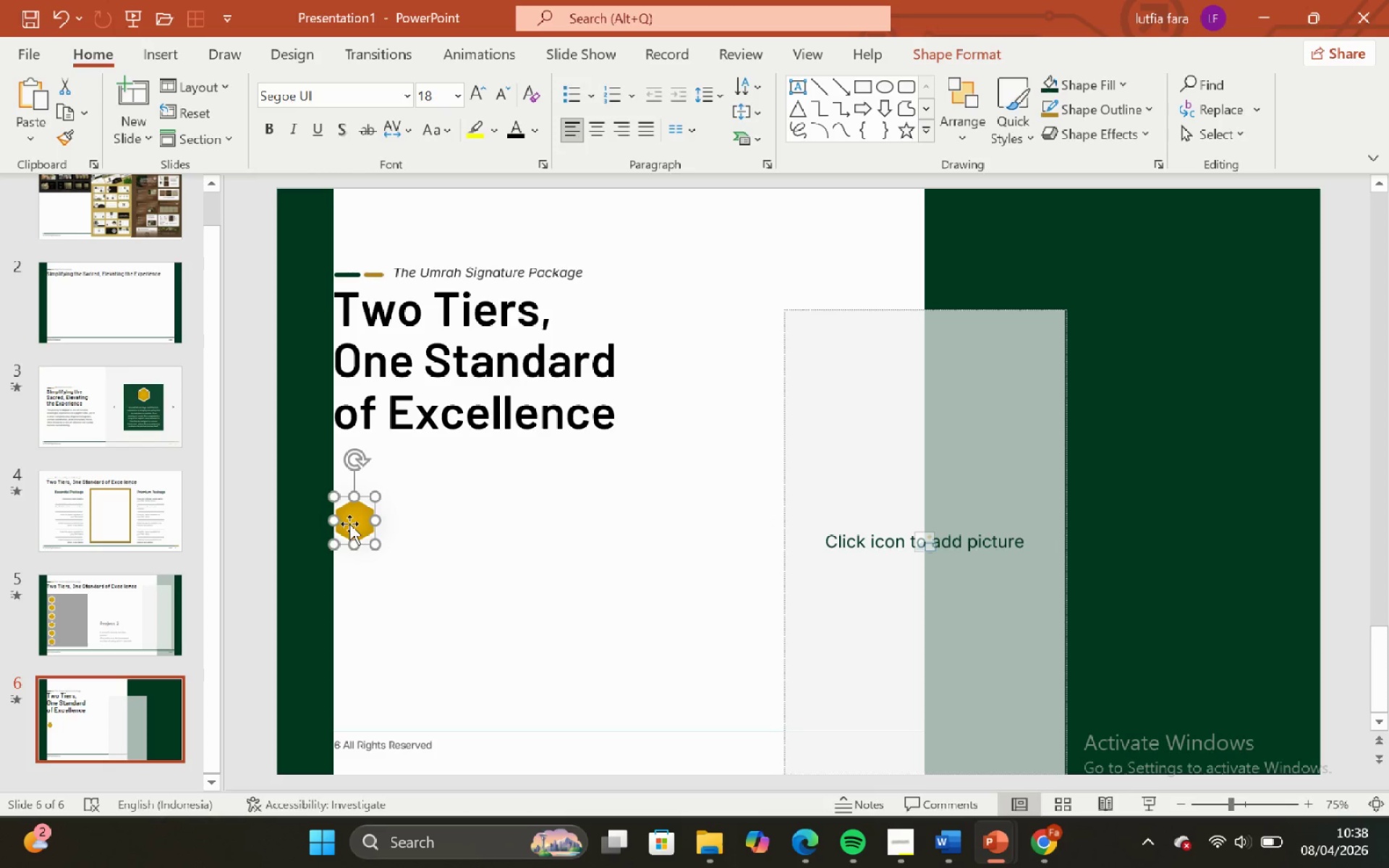 
hold_key(key=ShiftLeft, duration=1.25)
left_click_drag(start_coordinate=[349, 524], to_coordinate=[345, 495])
 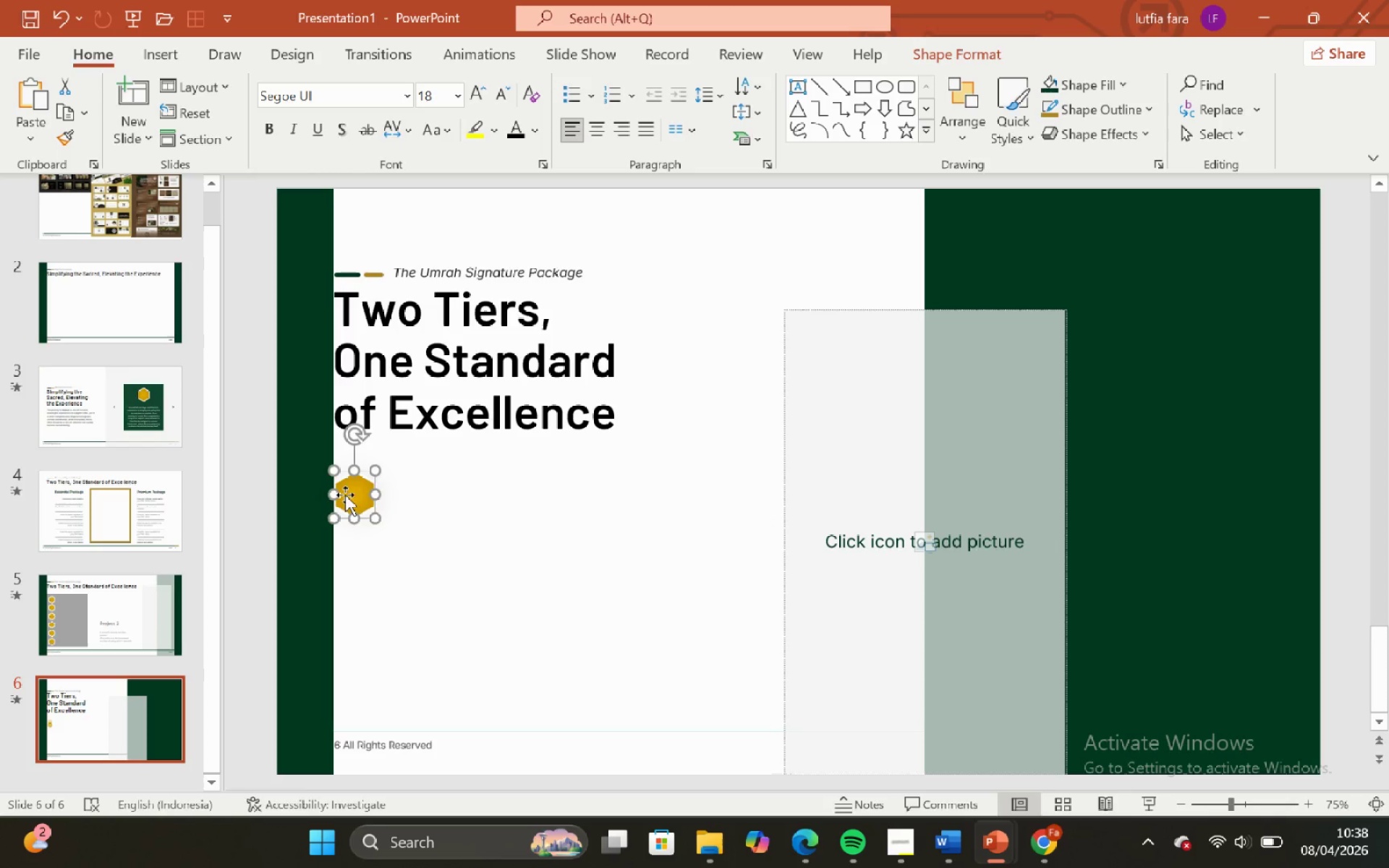 
hold_key(key=ShiftLeft, duration=1.08)
left_click_drag(start_coordinate=[345, 495], to_coordinate=[362, 560])
 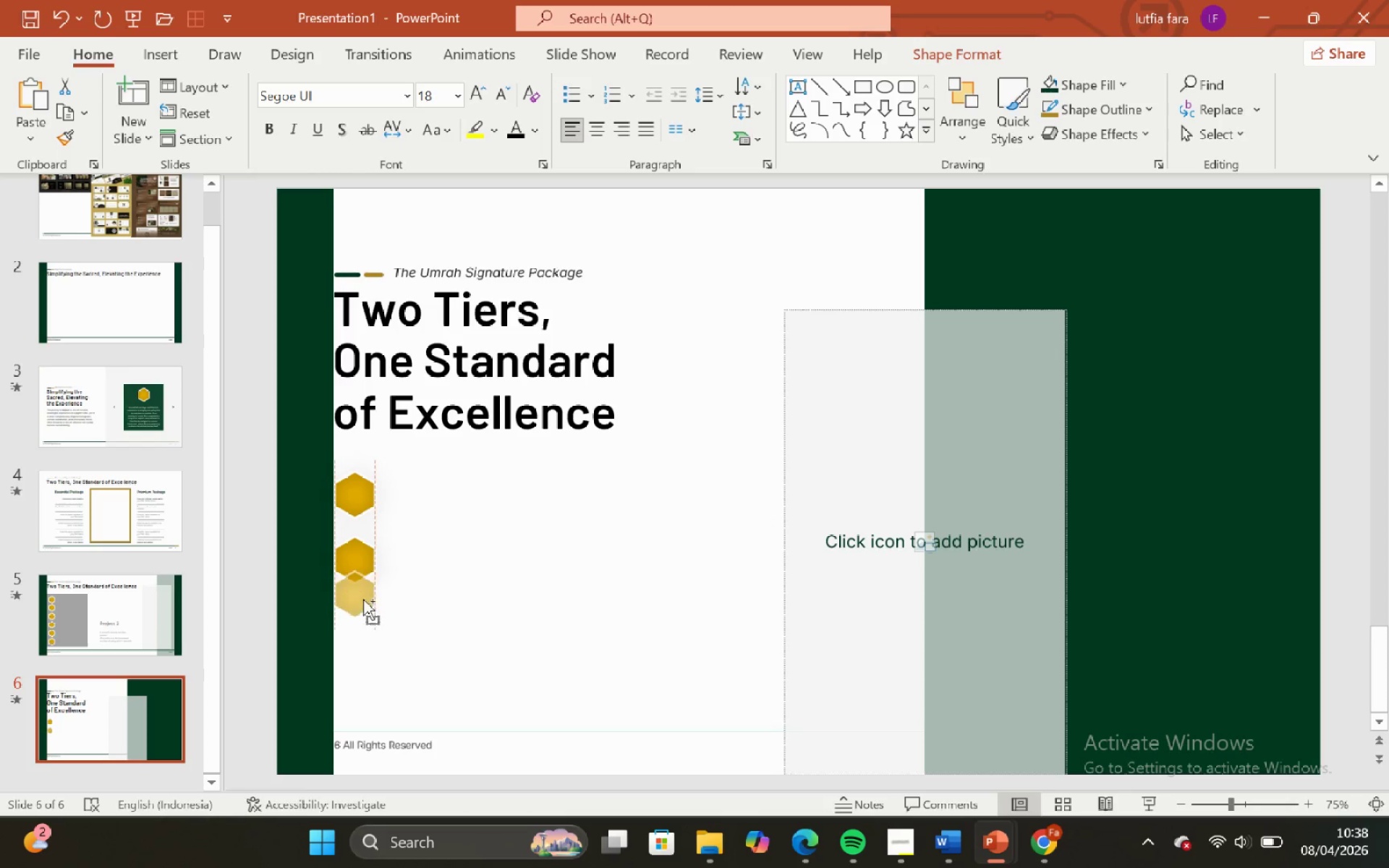 
hold_key(key=ControlLeft, duration=1.03)
 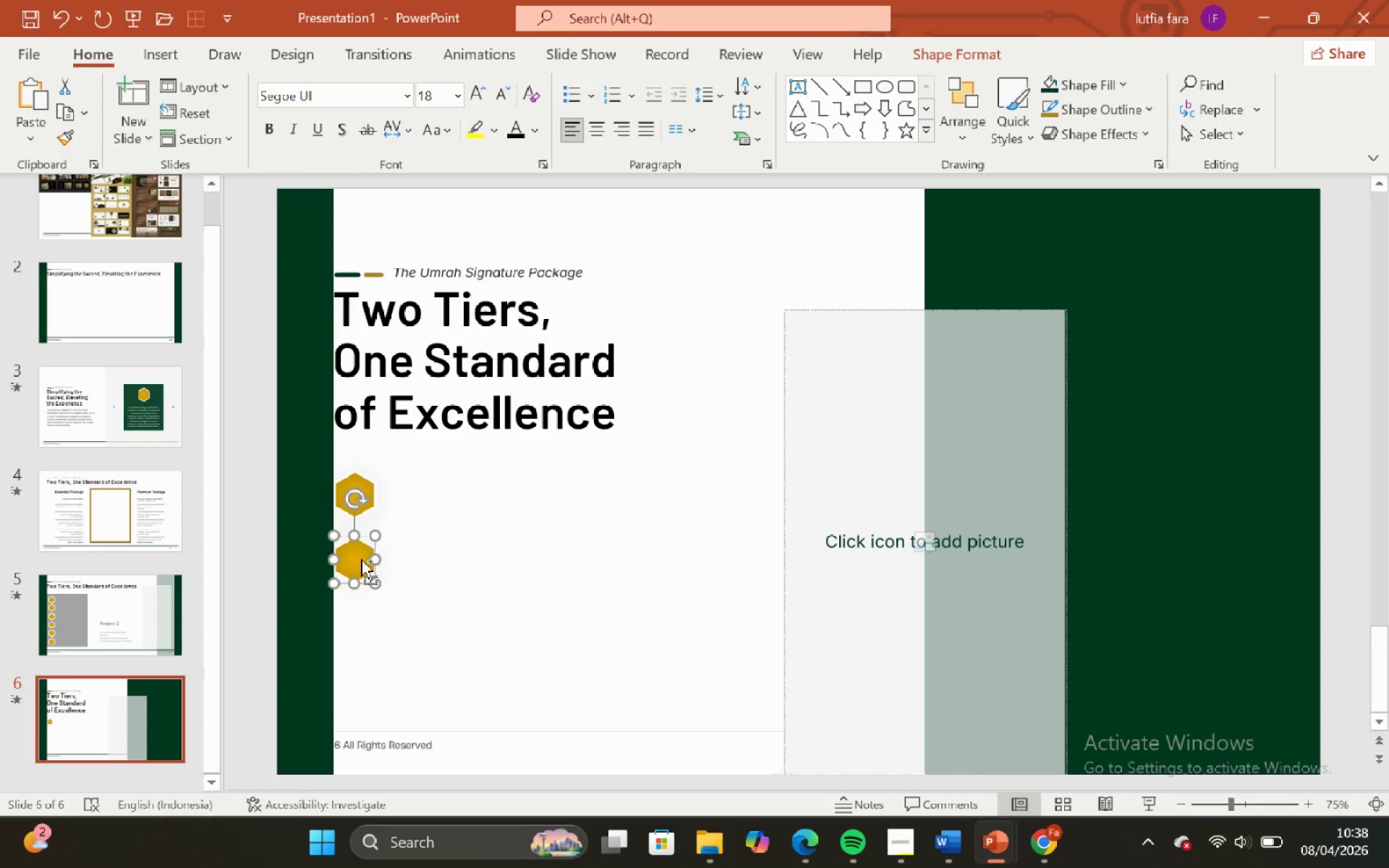 
hold_key(key=ShiftLeft, duration=0.95)
hold_key(key=ControlLeft, duration=0.94)
left_click_drag(start_coordinate=[361, 559], to_coordinate=[368, 617])
 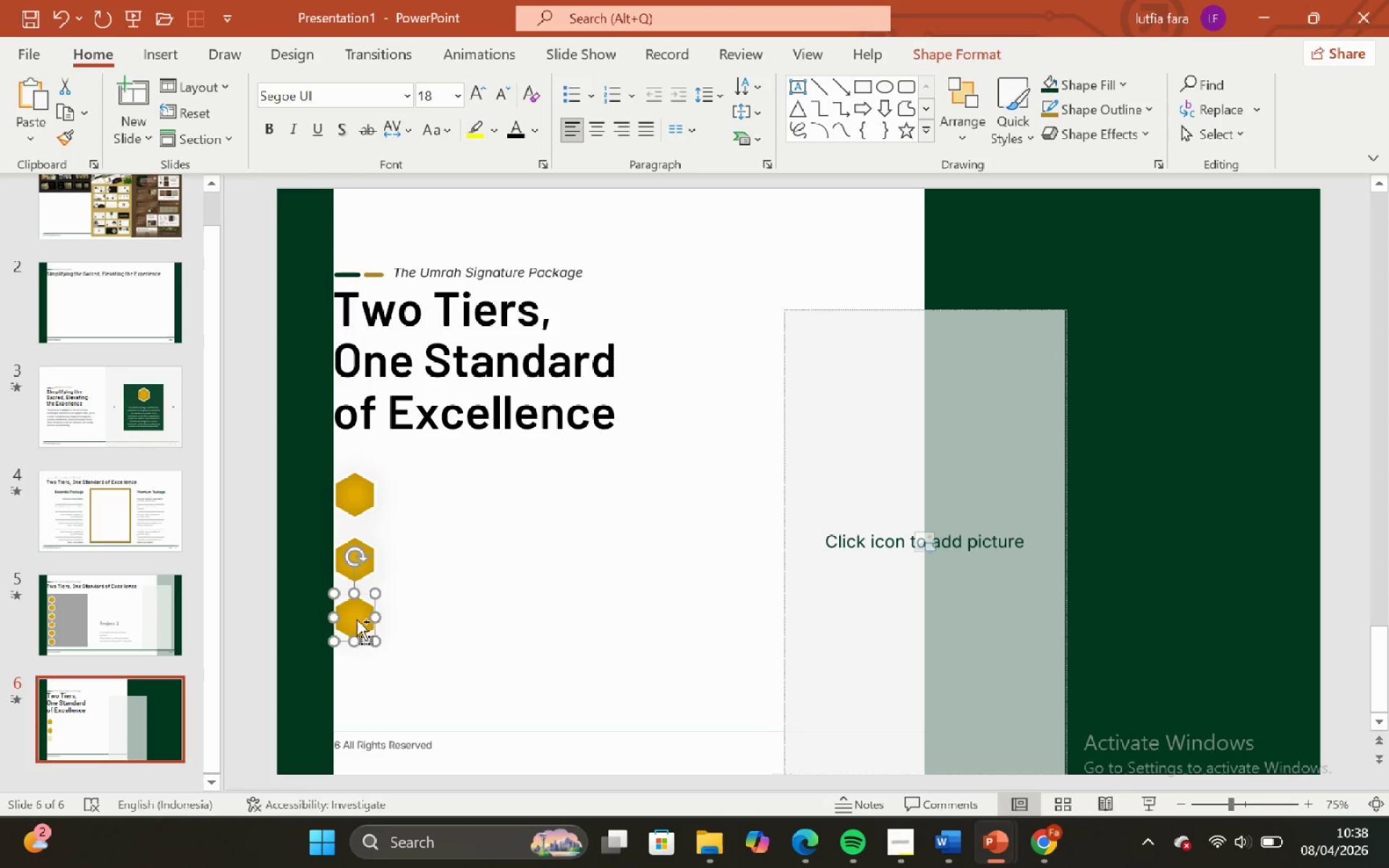 
hold_key(key=ShiftLeft, duration=0.73)
hold_key(key=ControlLeft, duration=0.66)
left_click_drag(start_coordinate=[357, 619], to_coordinate=[370, 700])
 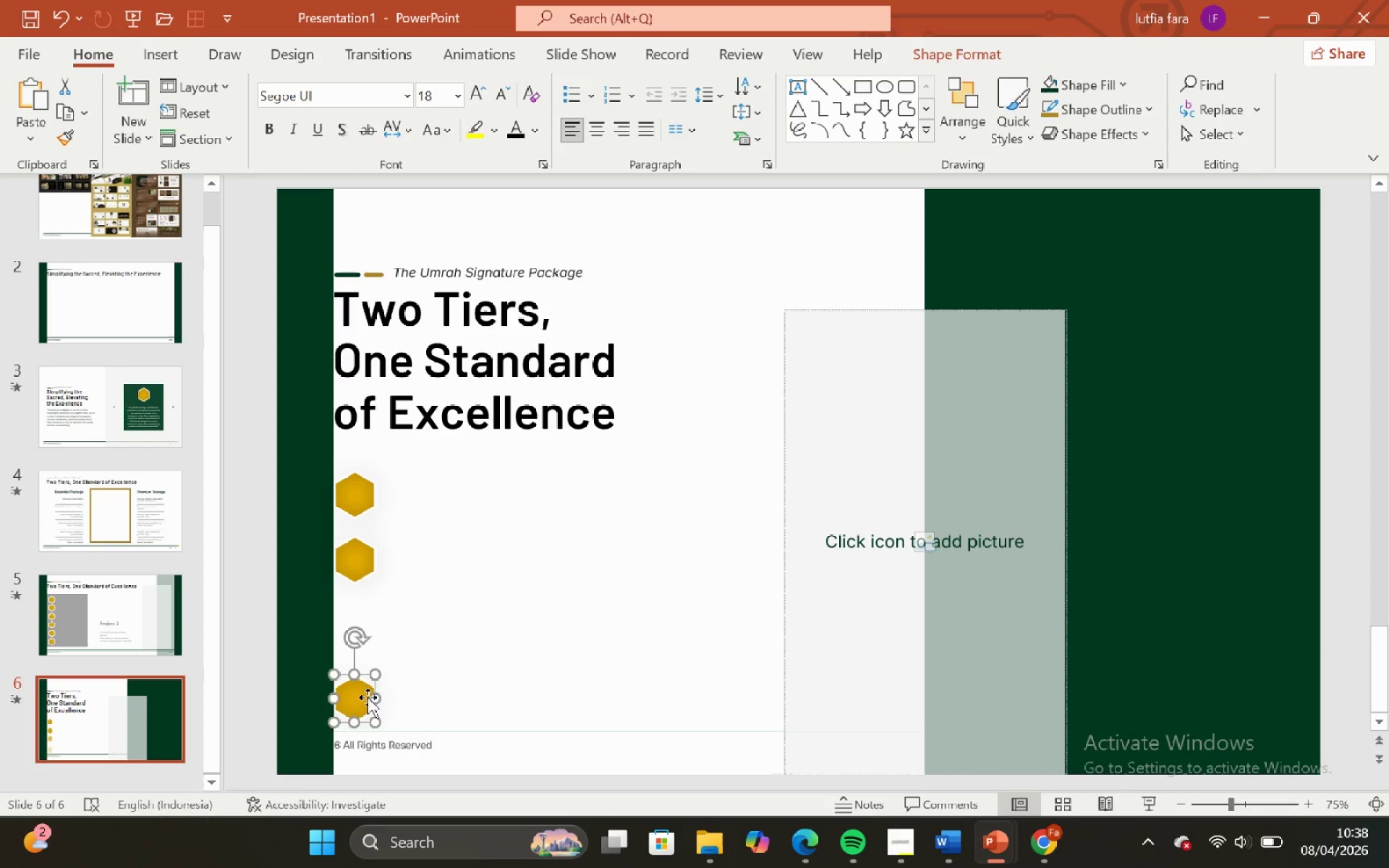 
key(Backspace)
 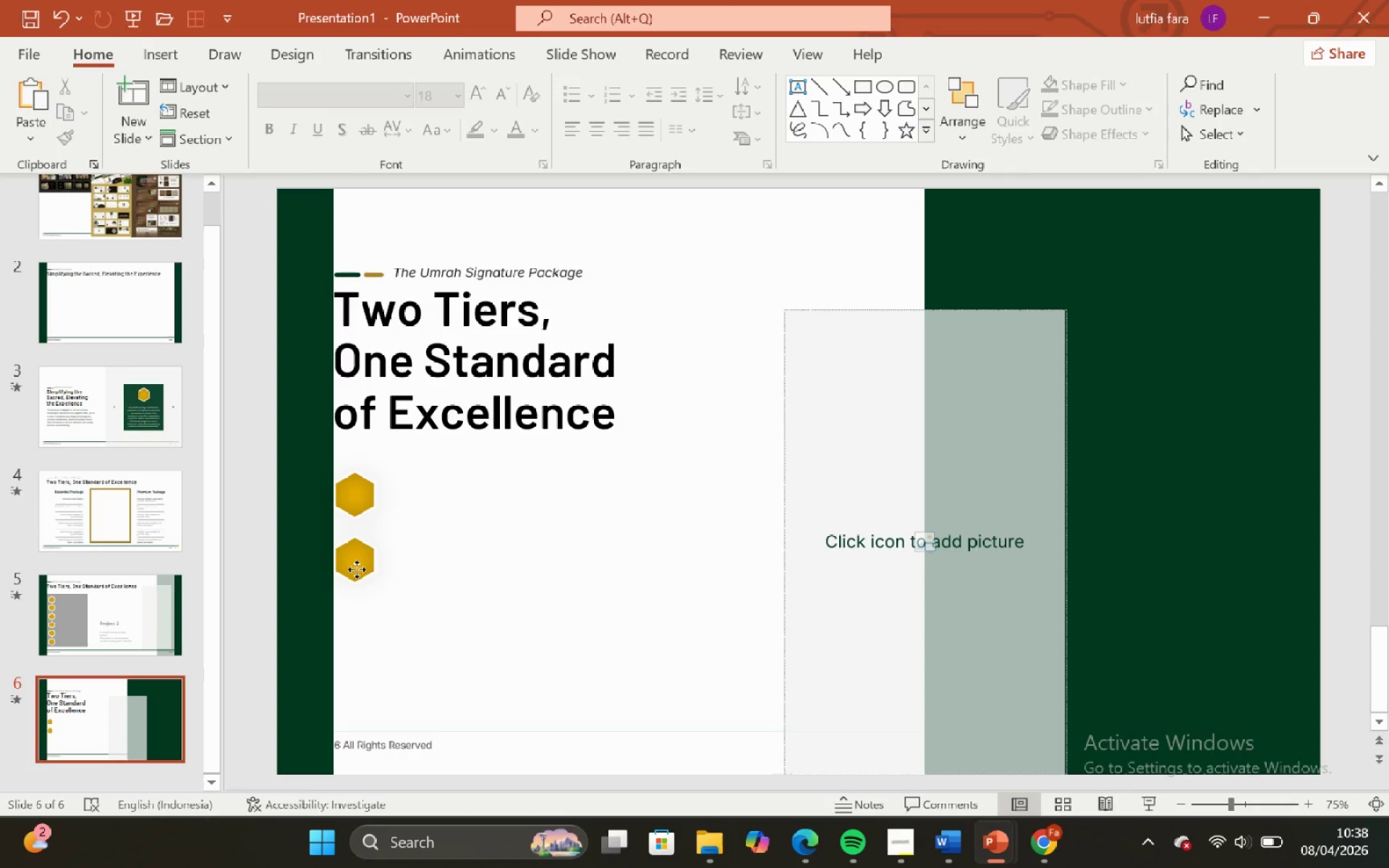 
key(Backspace)
 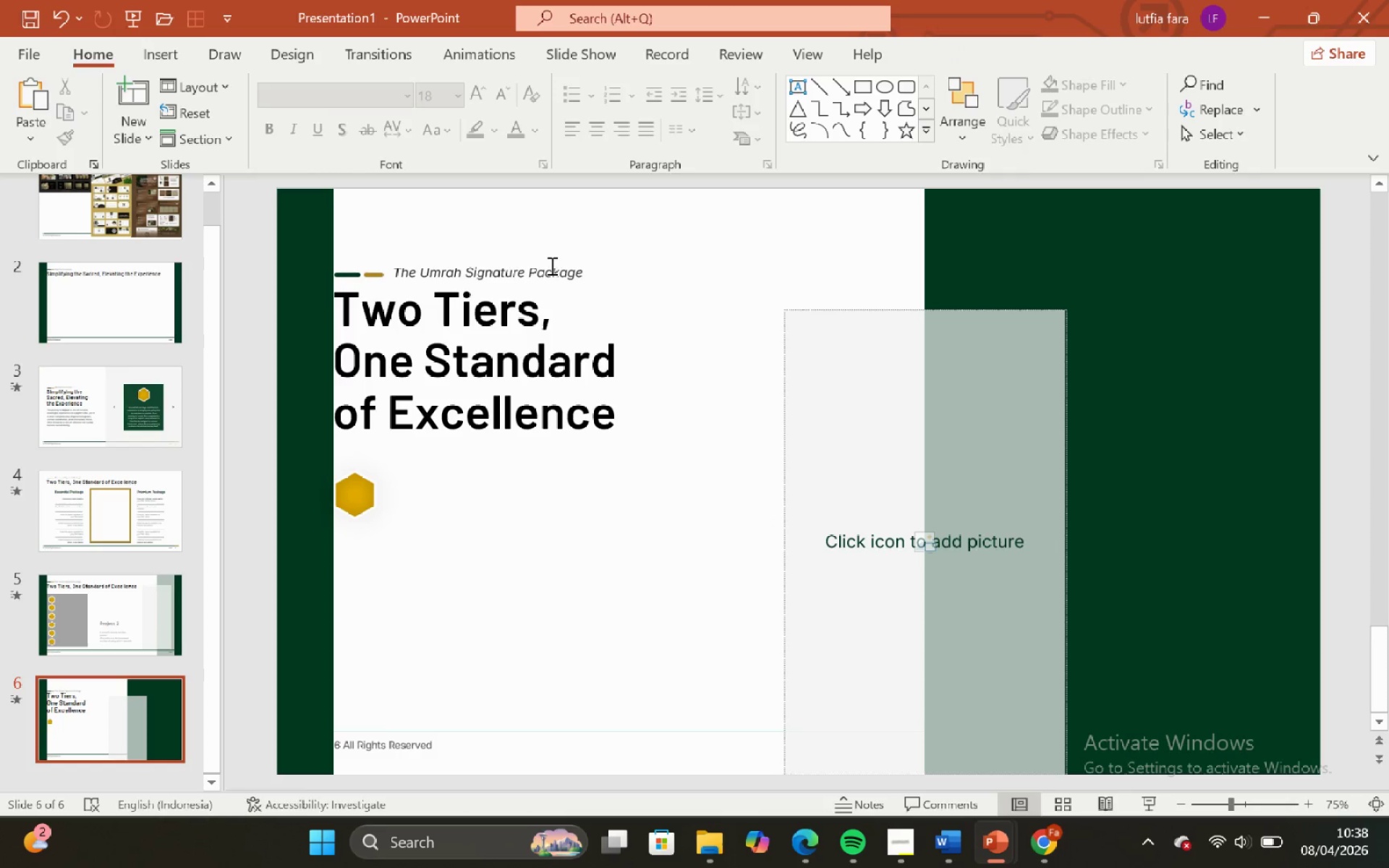 
left_click([551, 265])
 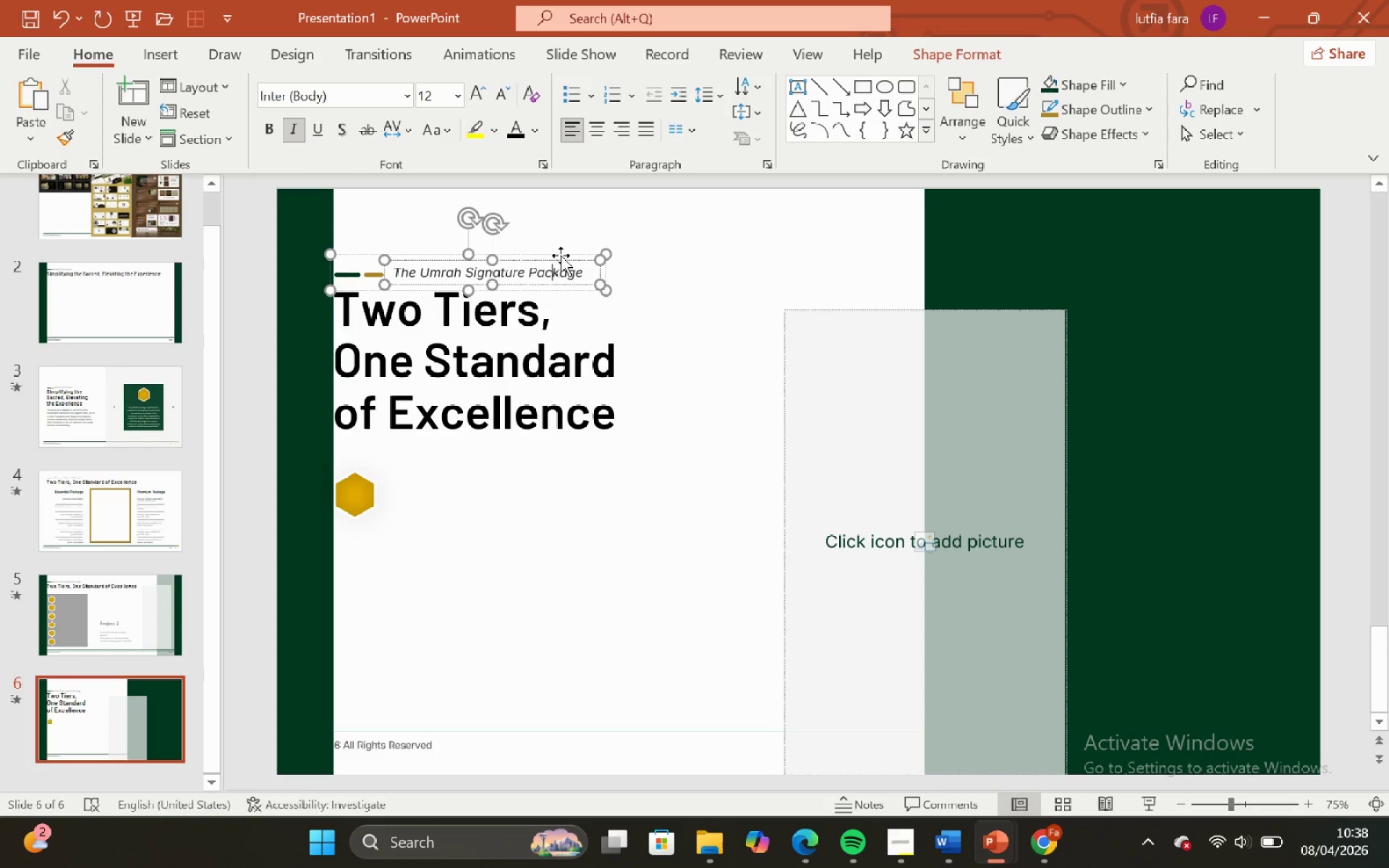 
left_click([562, 258])
 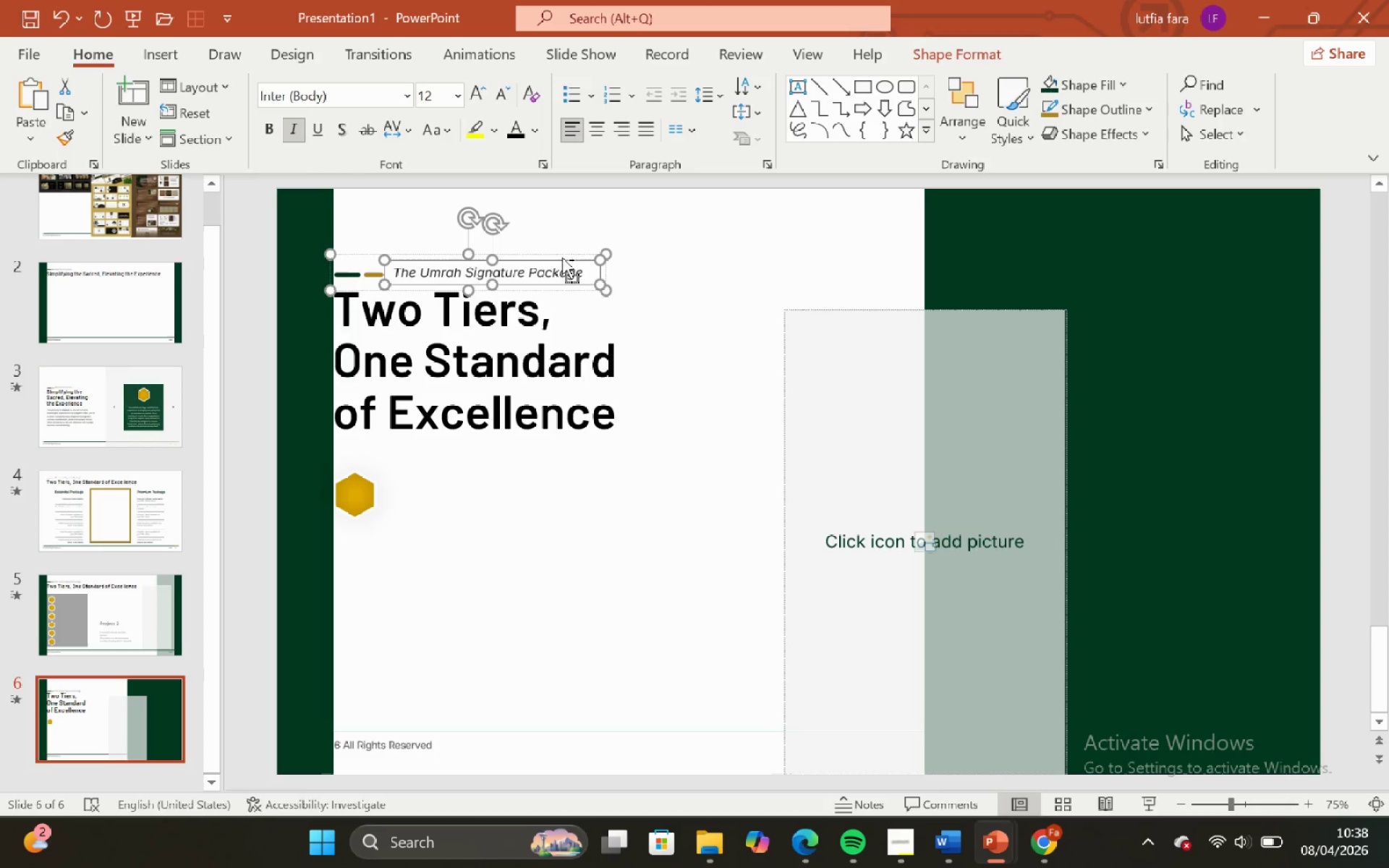 
key(Control+C)
 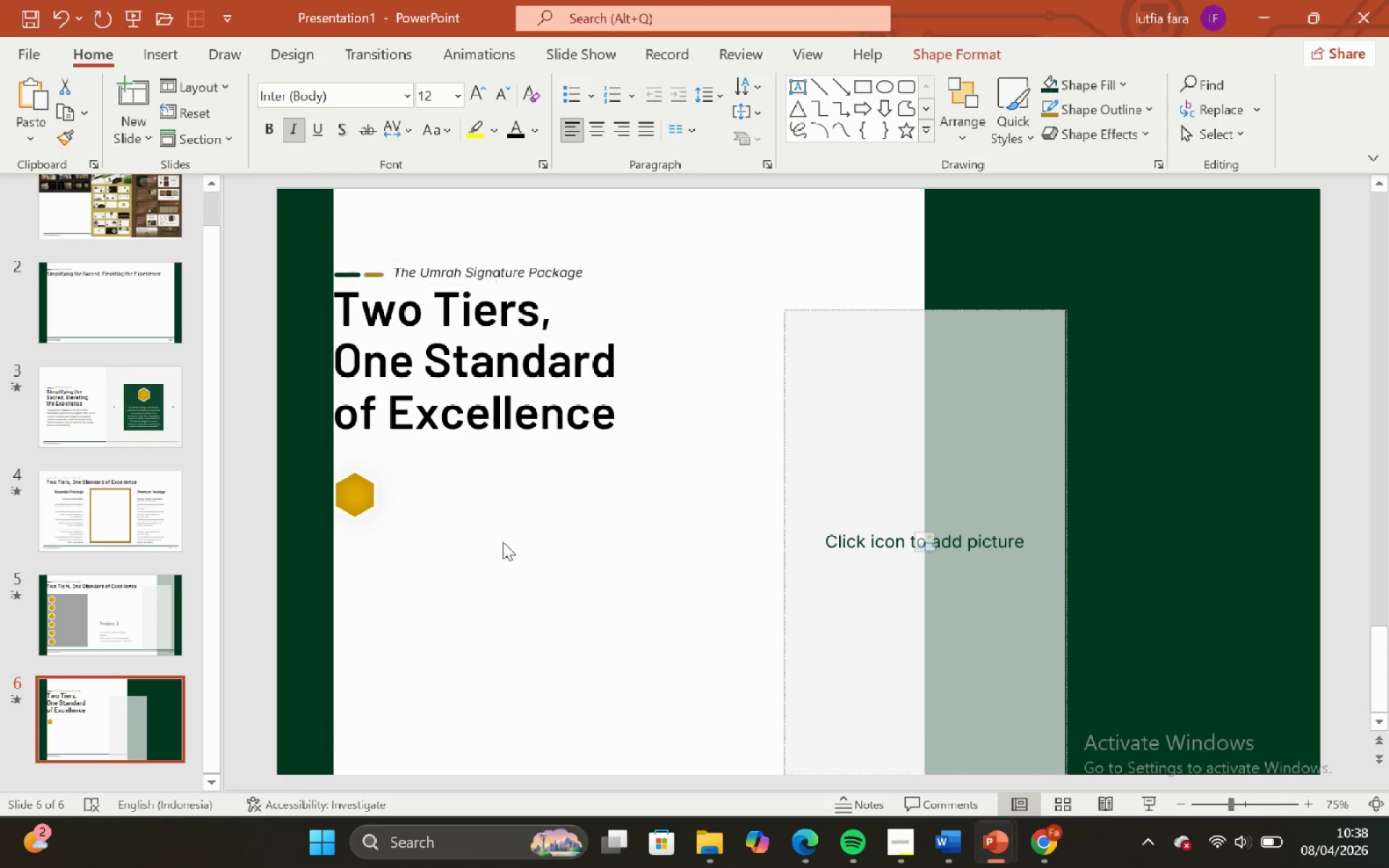 
left_click([503, 542])
 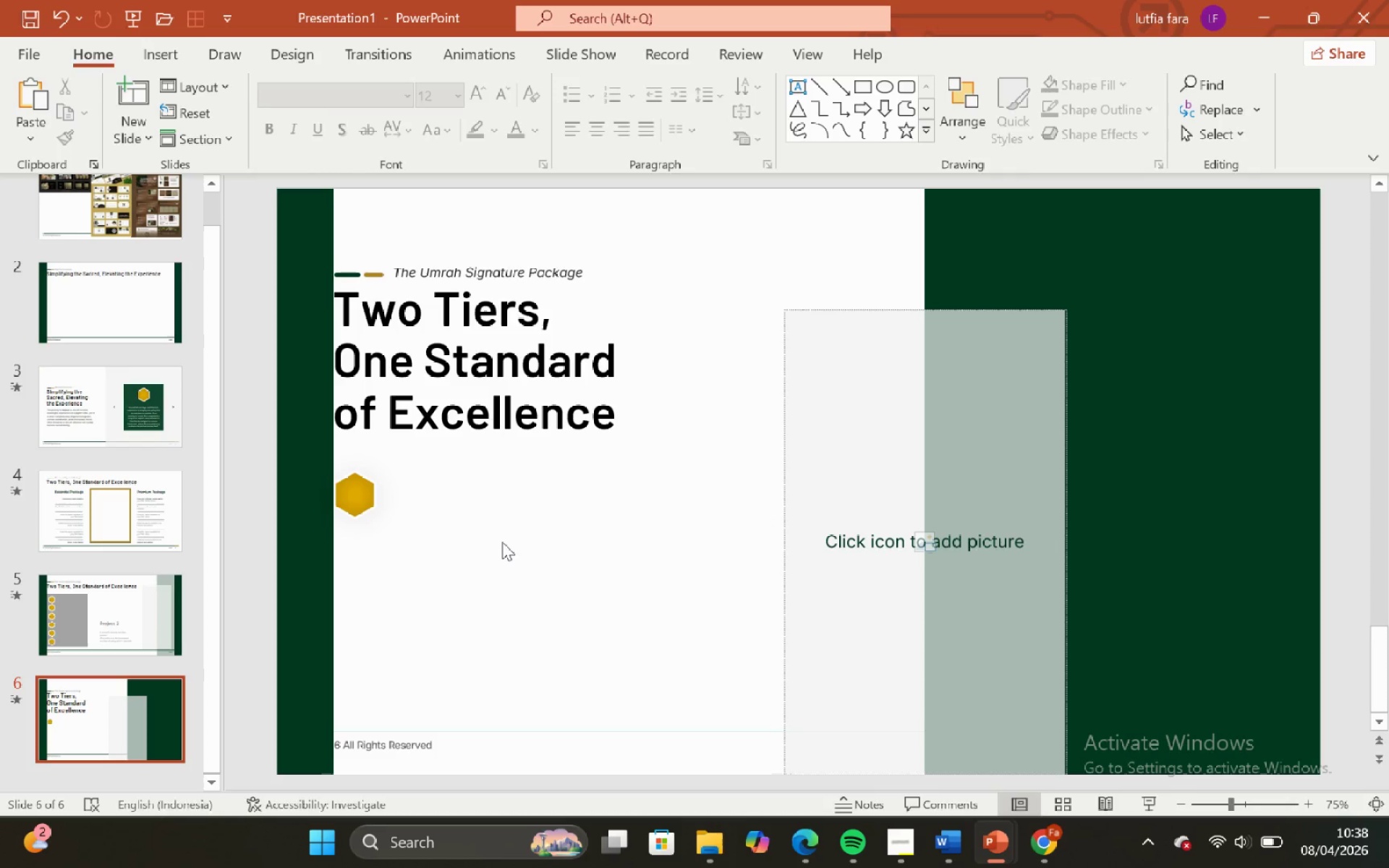 
key(Control+V)
 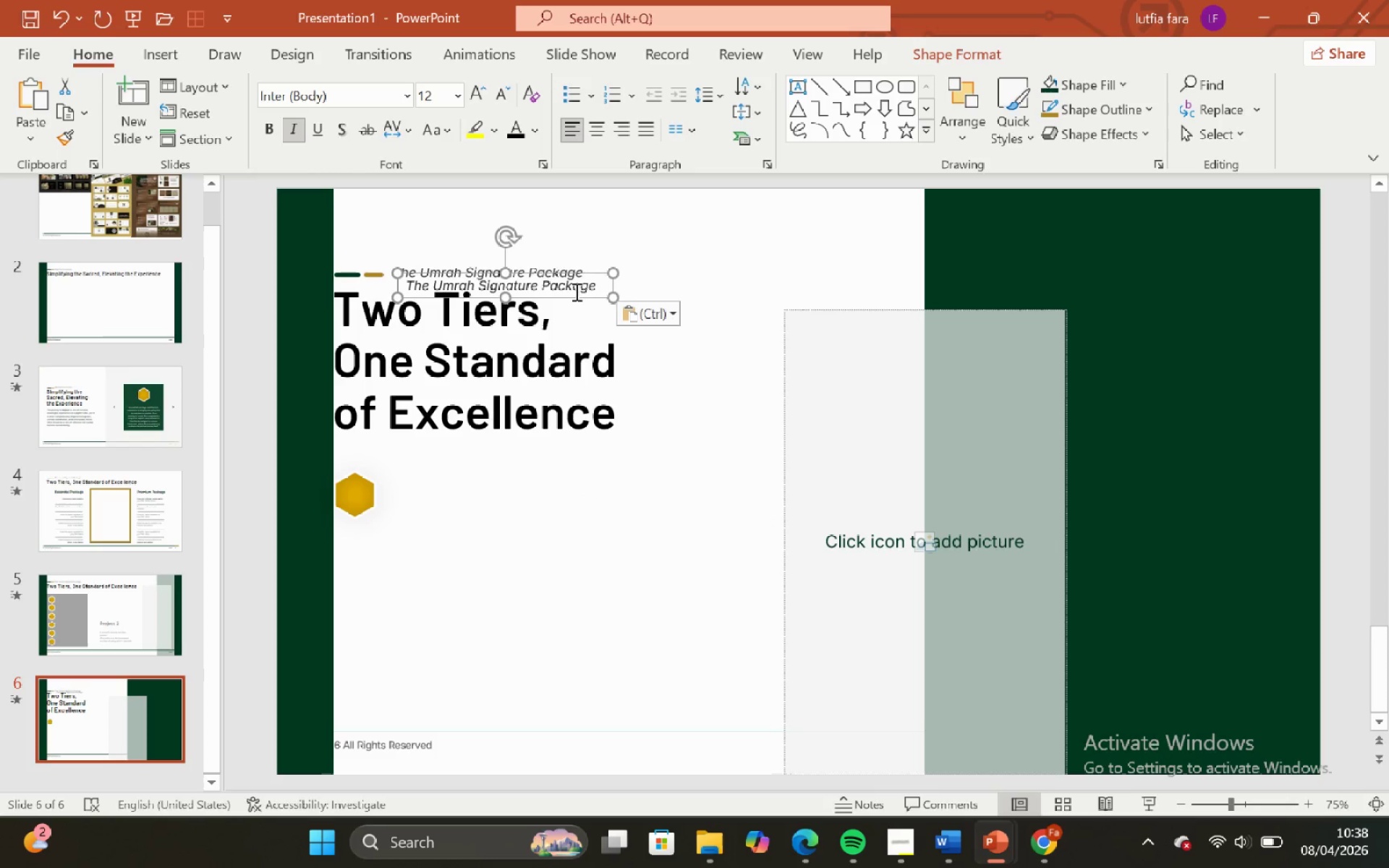 
left_click_drag(start_coordinate=[577, 297], to_coordinate=[582, 480])
 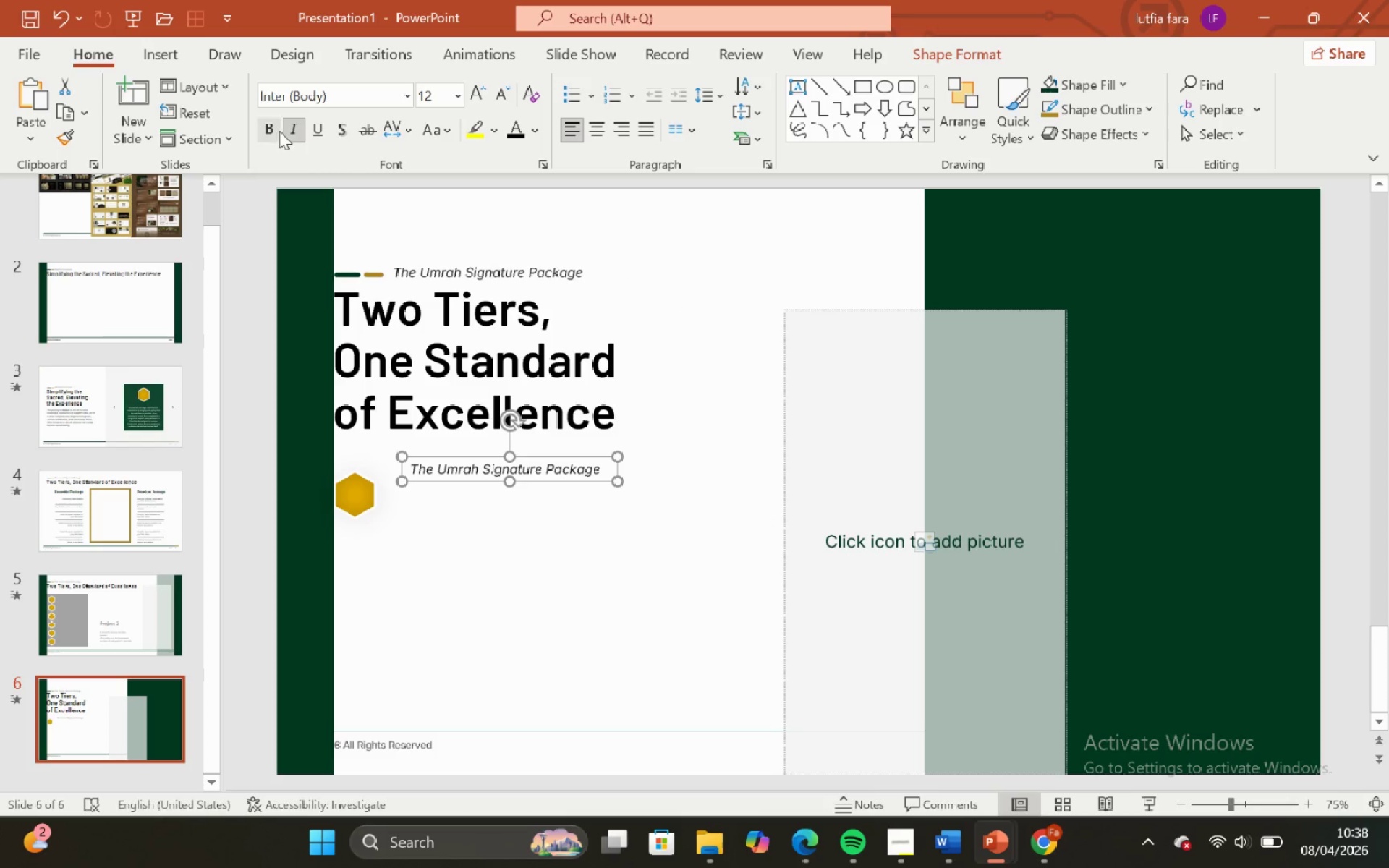 
left_click([270, 125])
 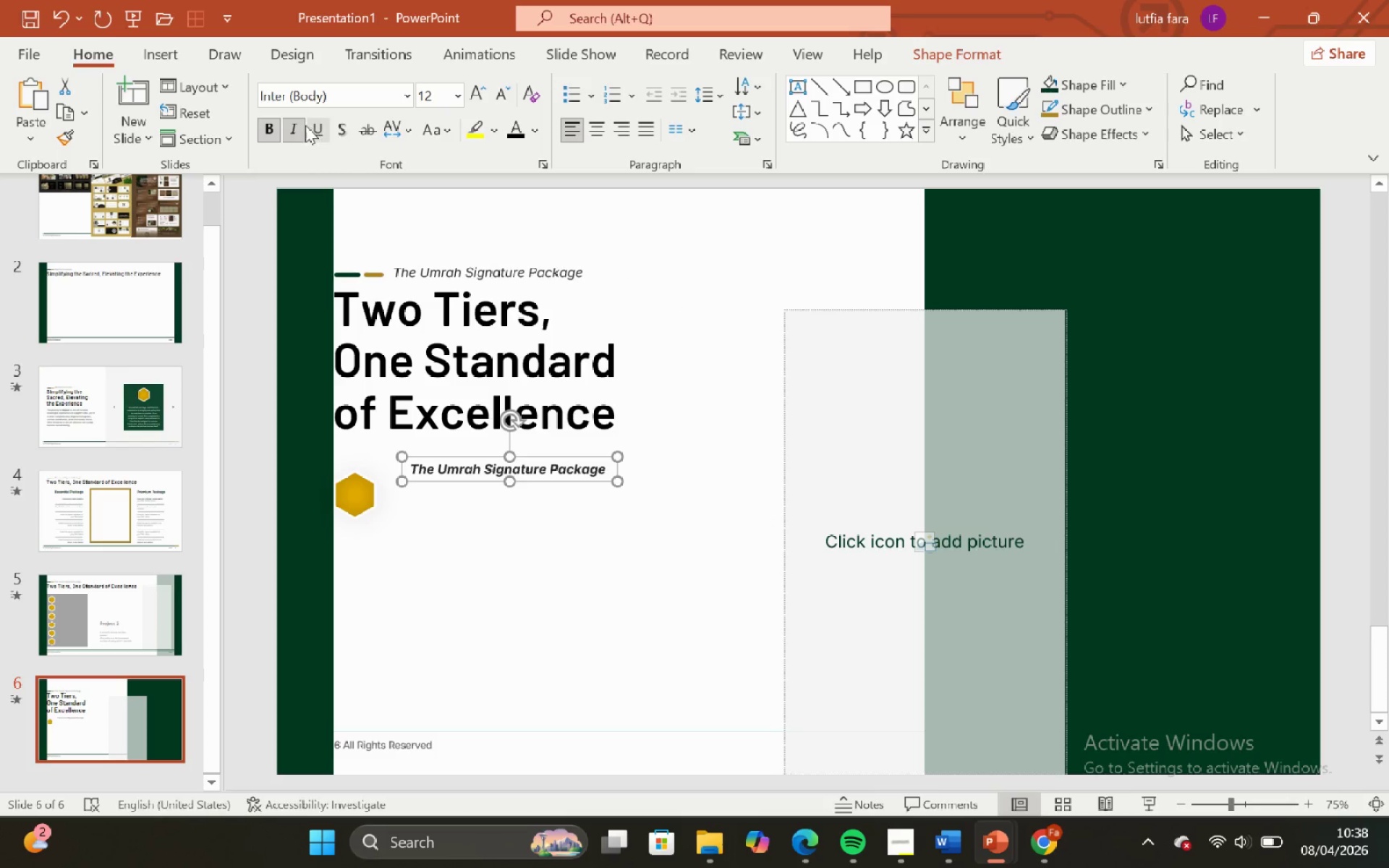 
left_click([302, 124])
 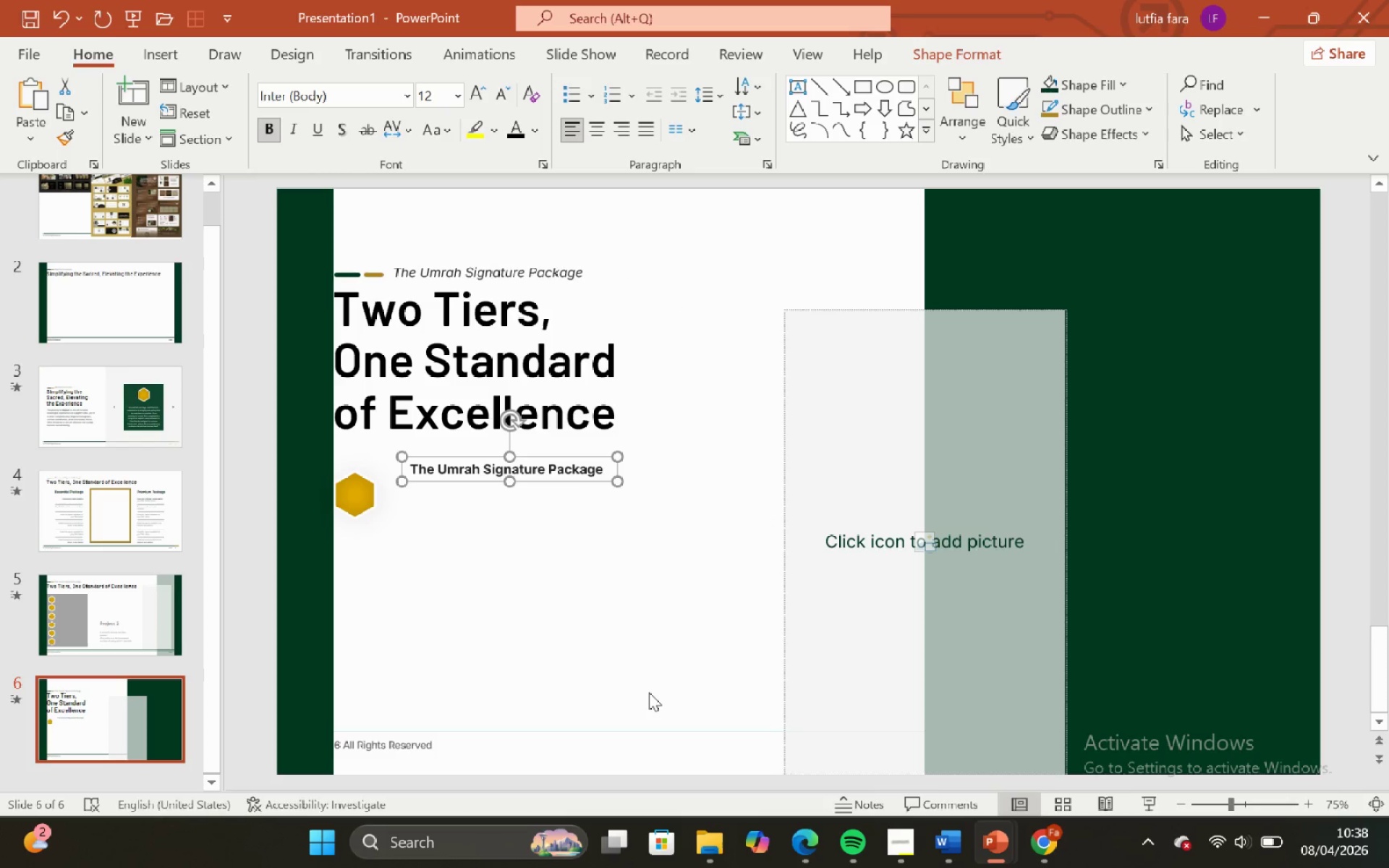 
left_click_drag(start_coordinate=[649, 692], to_coordinate=[646, 683])
 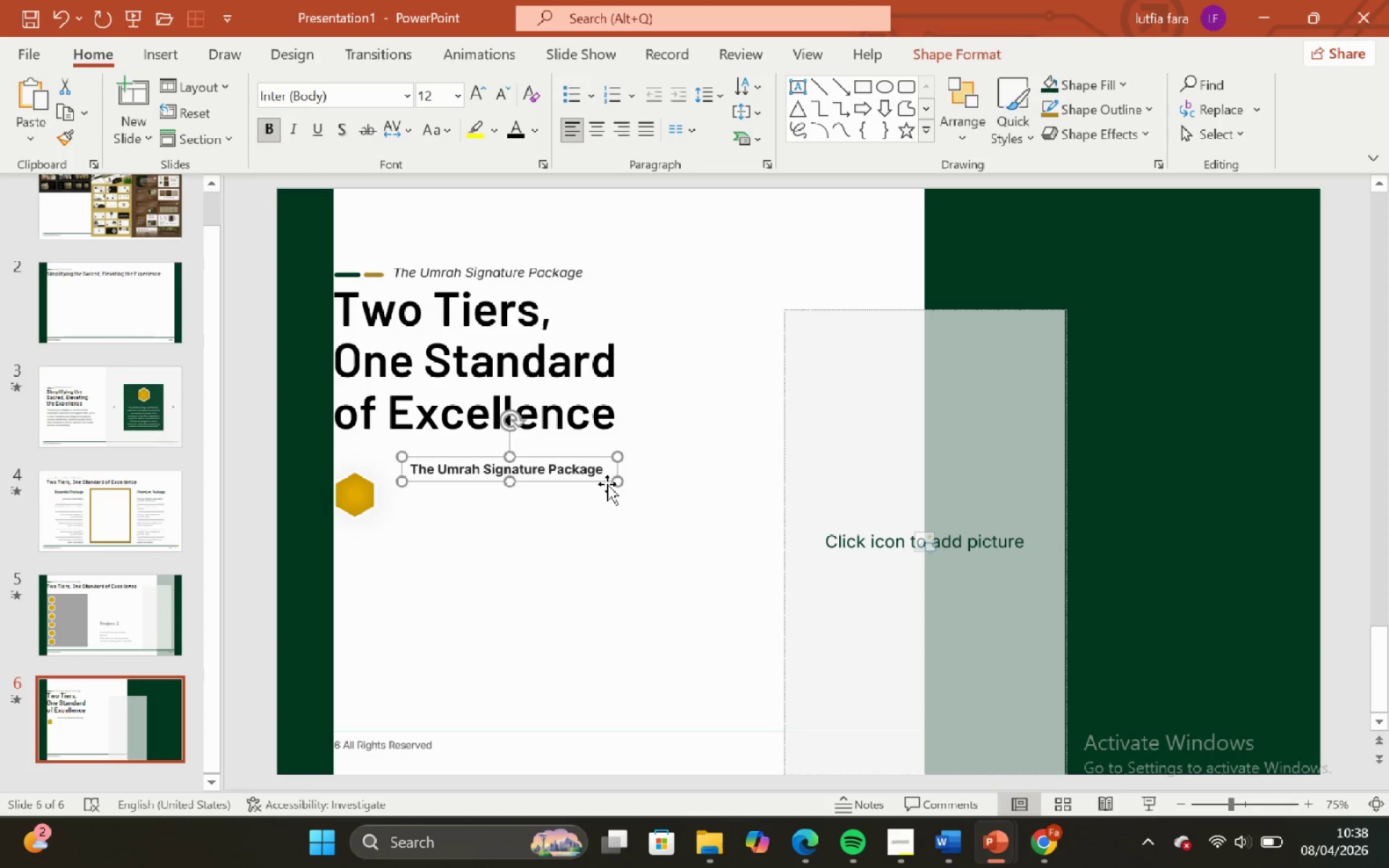 
left_click_drag(start_coordinate=[604, 482], to_coordinate=[530, 467])
 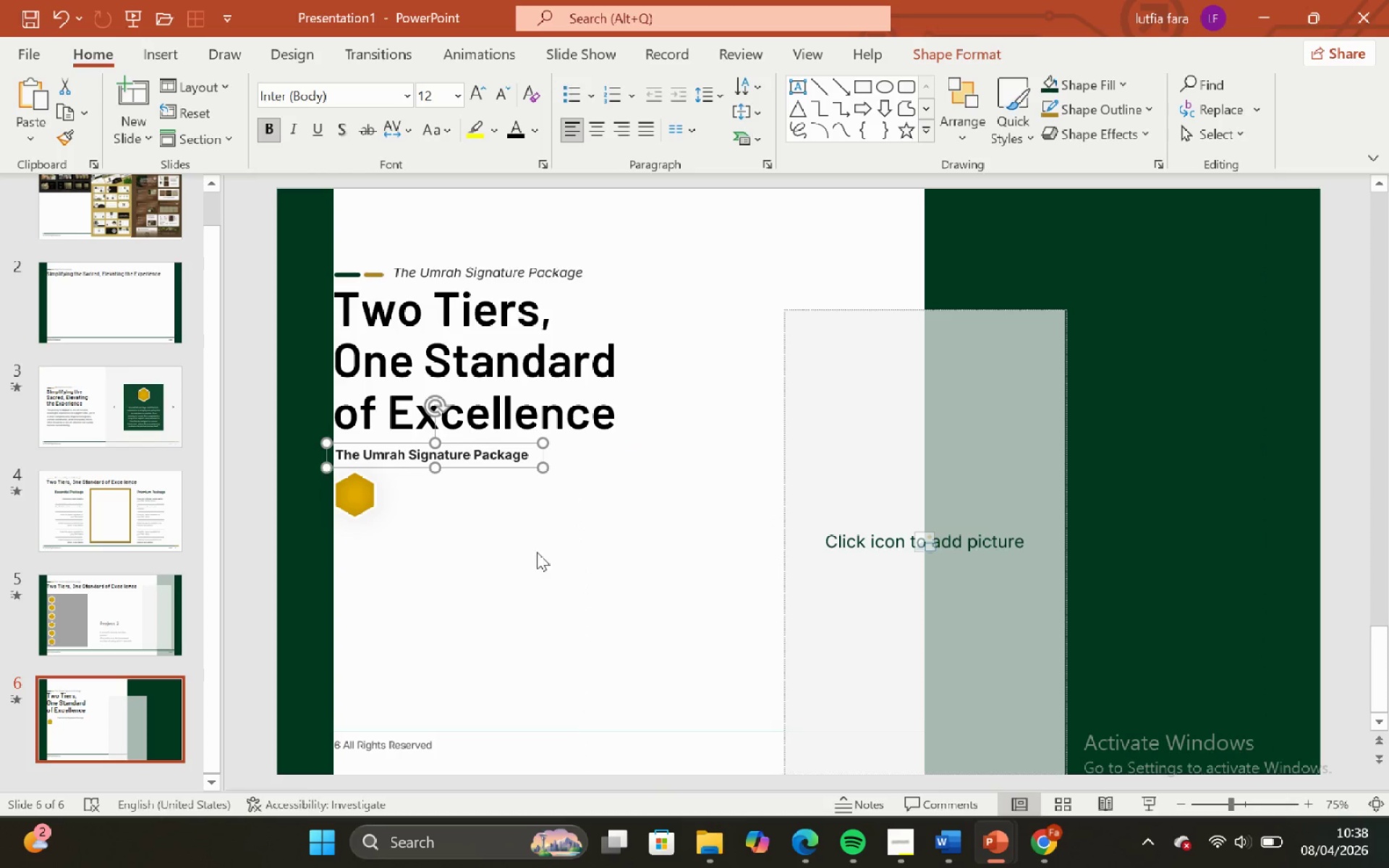 
left_click([537, 552])
 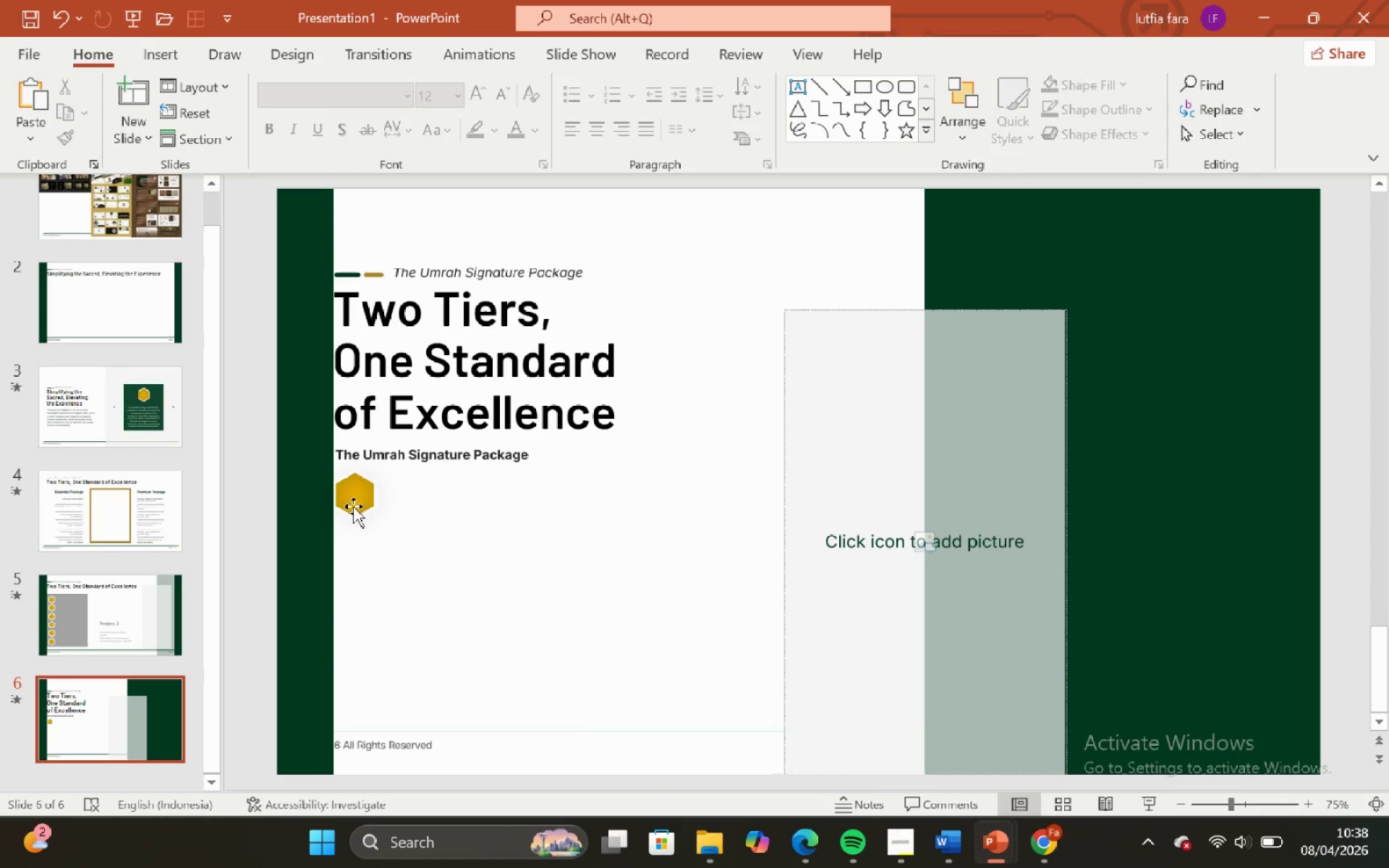 
left_click([352, 478])
 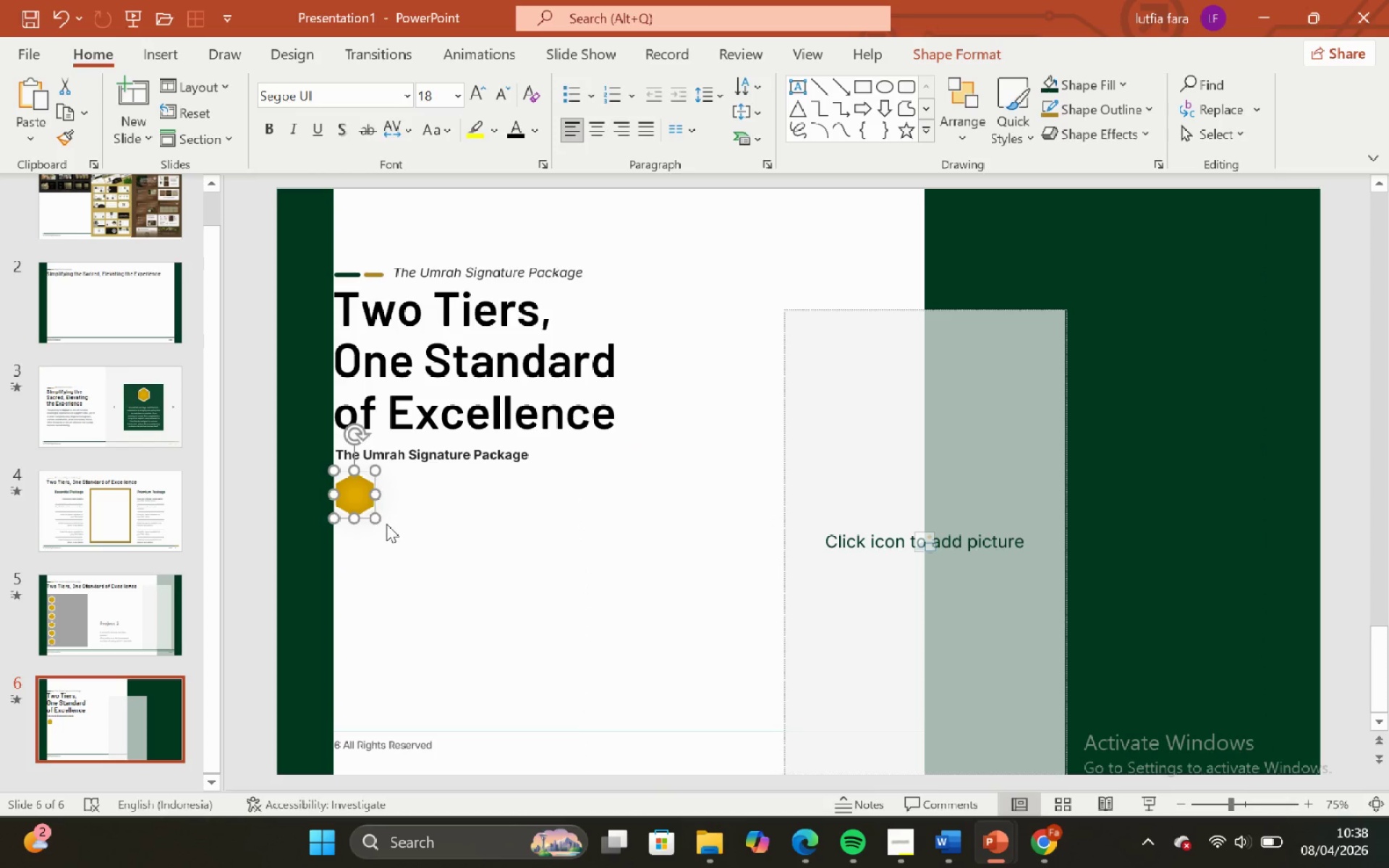 
hold_key(key=ShiftLeft, duration=0.48)
hold_key(key=ControlLeft, duration=0.44)
scroll: coordinate [381, 523], scroll_direction: up, amount: 4.0
 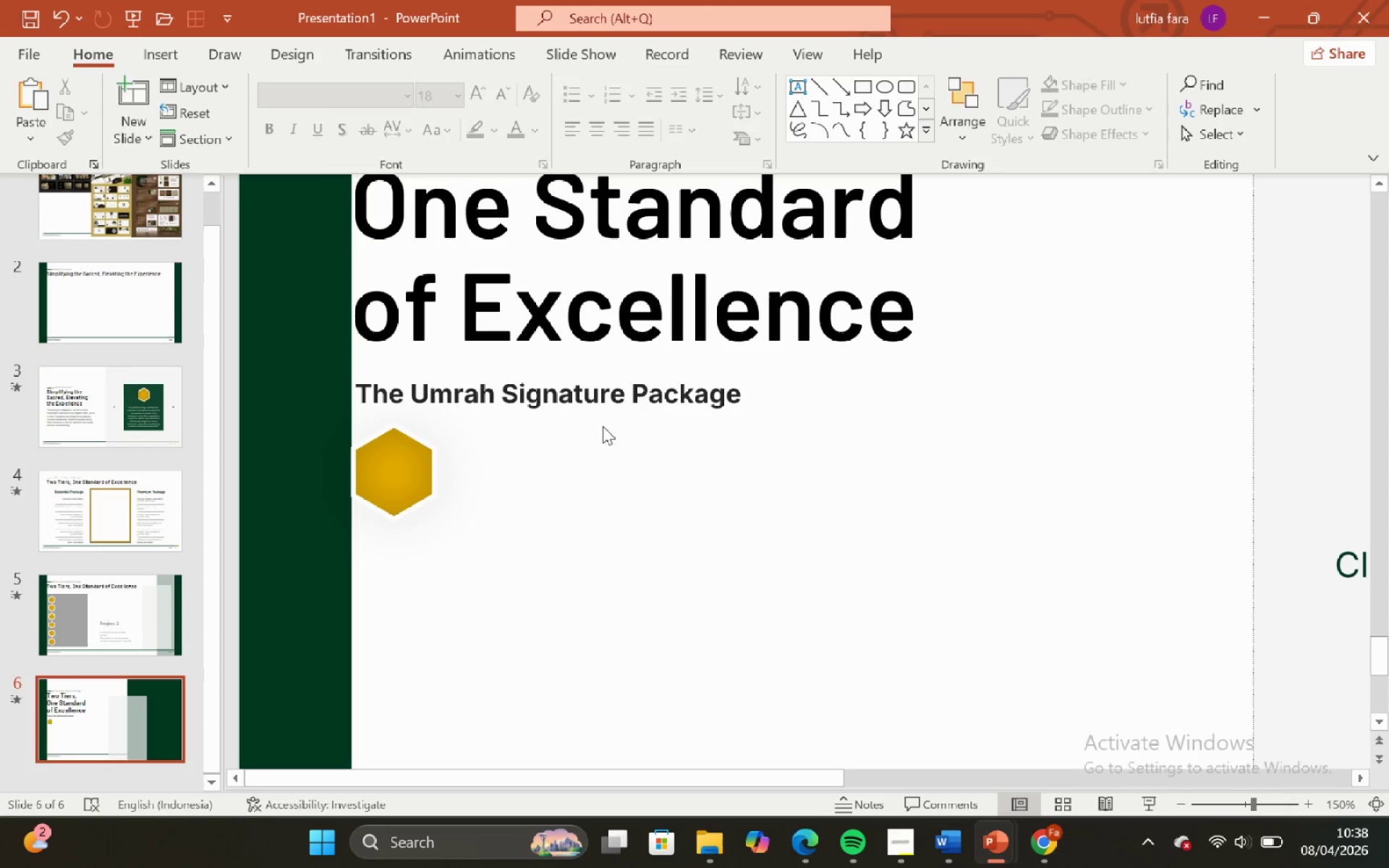 
left_click([604, 412])
 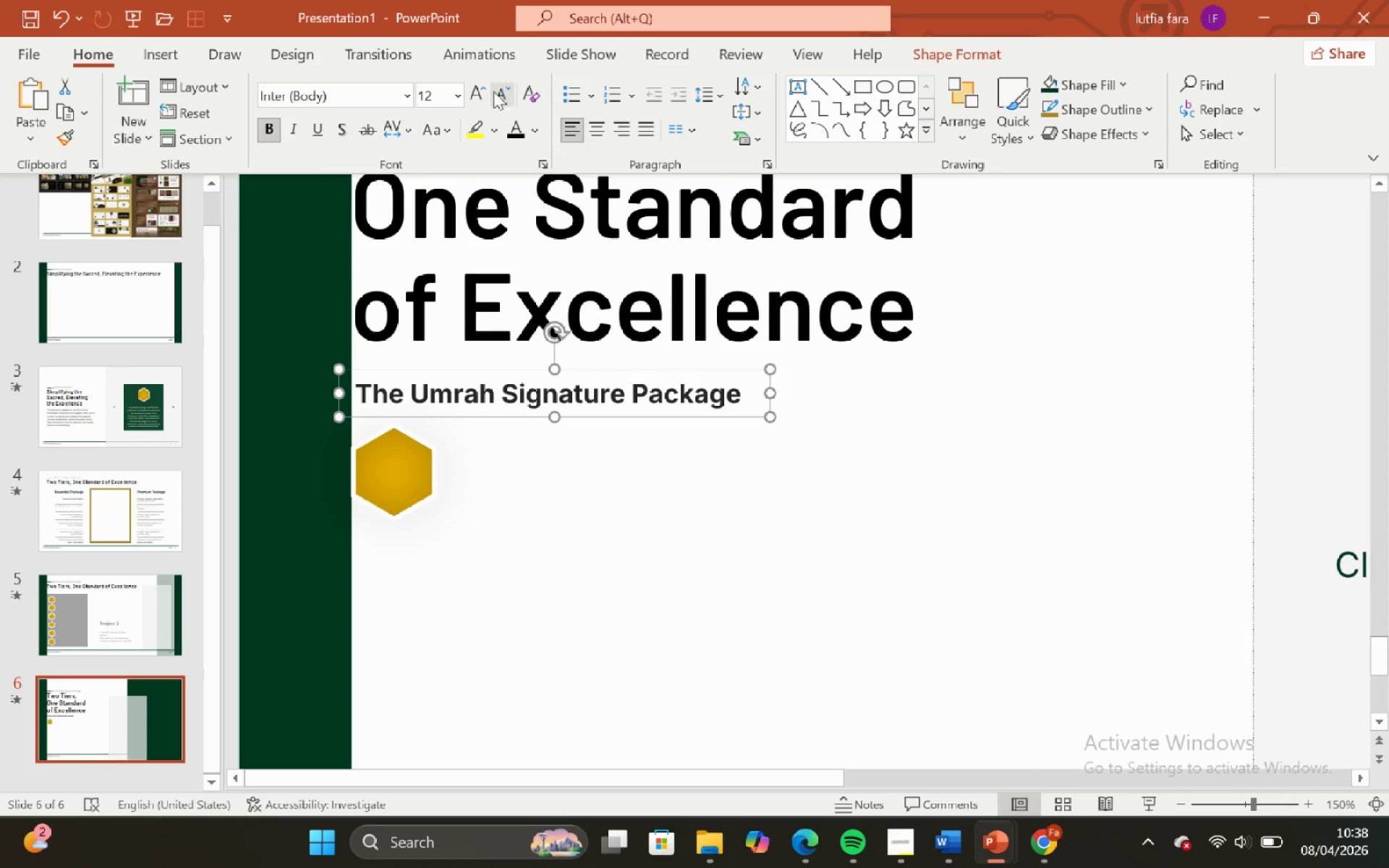 
left_click([479, 95])
 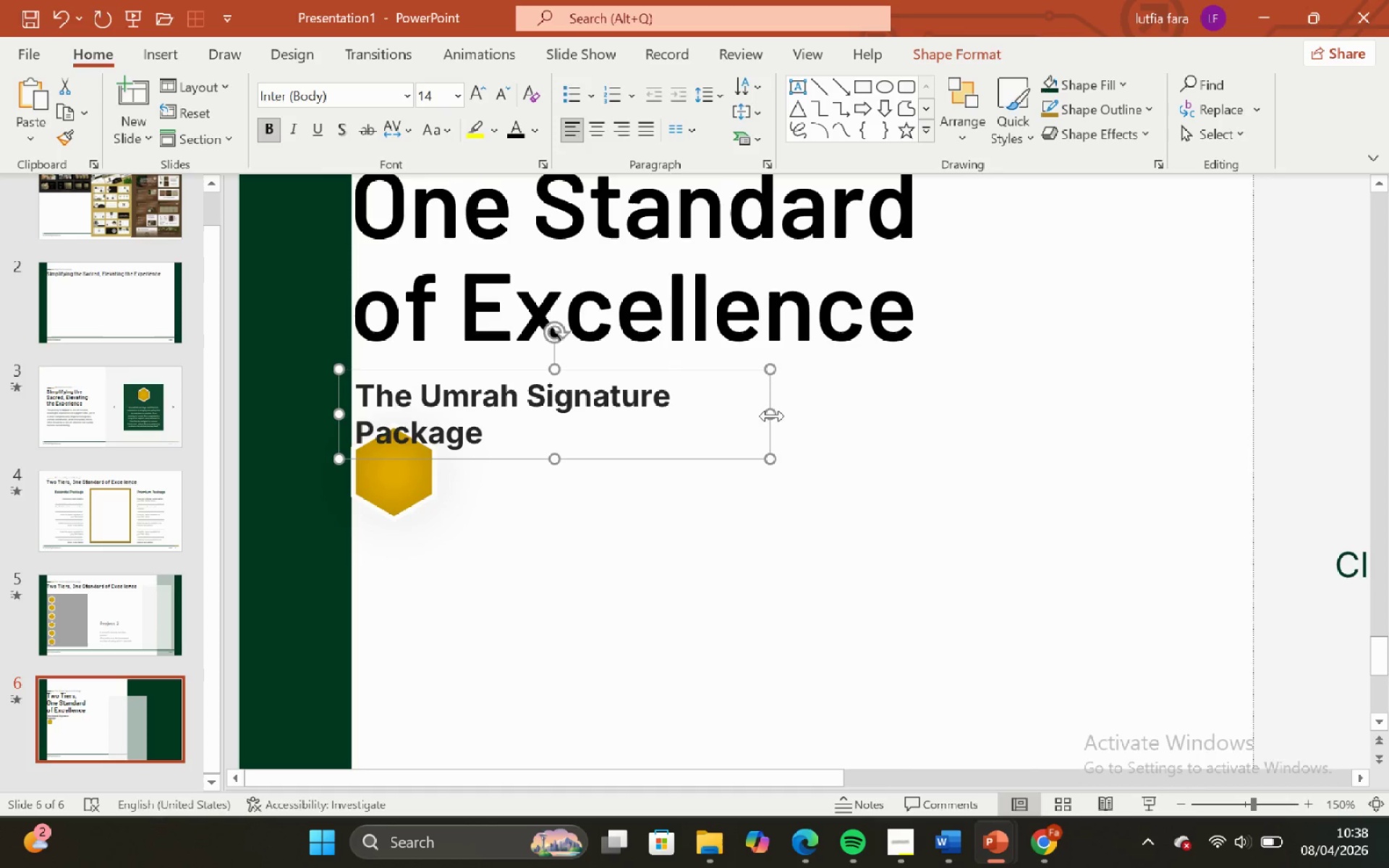 
left_click_drag(start_coordinate=[770, 416], to_coordinate=[861, 417])
 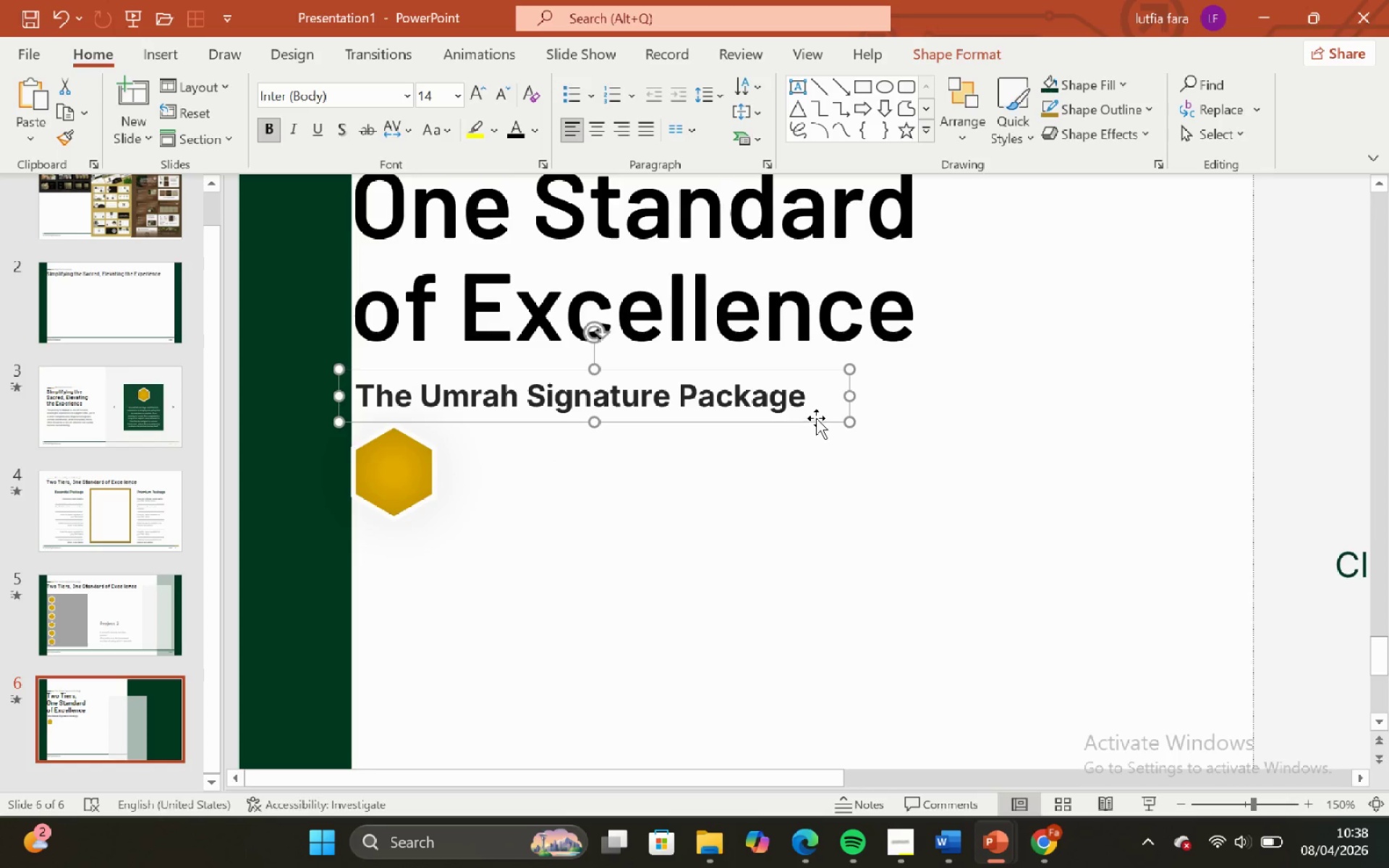 
hold_key(key=ShiftLeft, duration=1.11)
left_click_drag(start_coordinate=[816, 418], to_coordinate=[816, 440])
 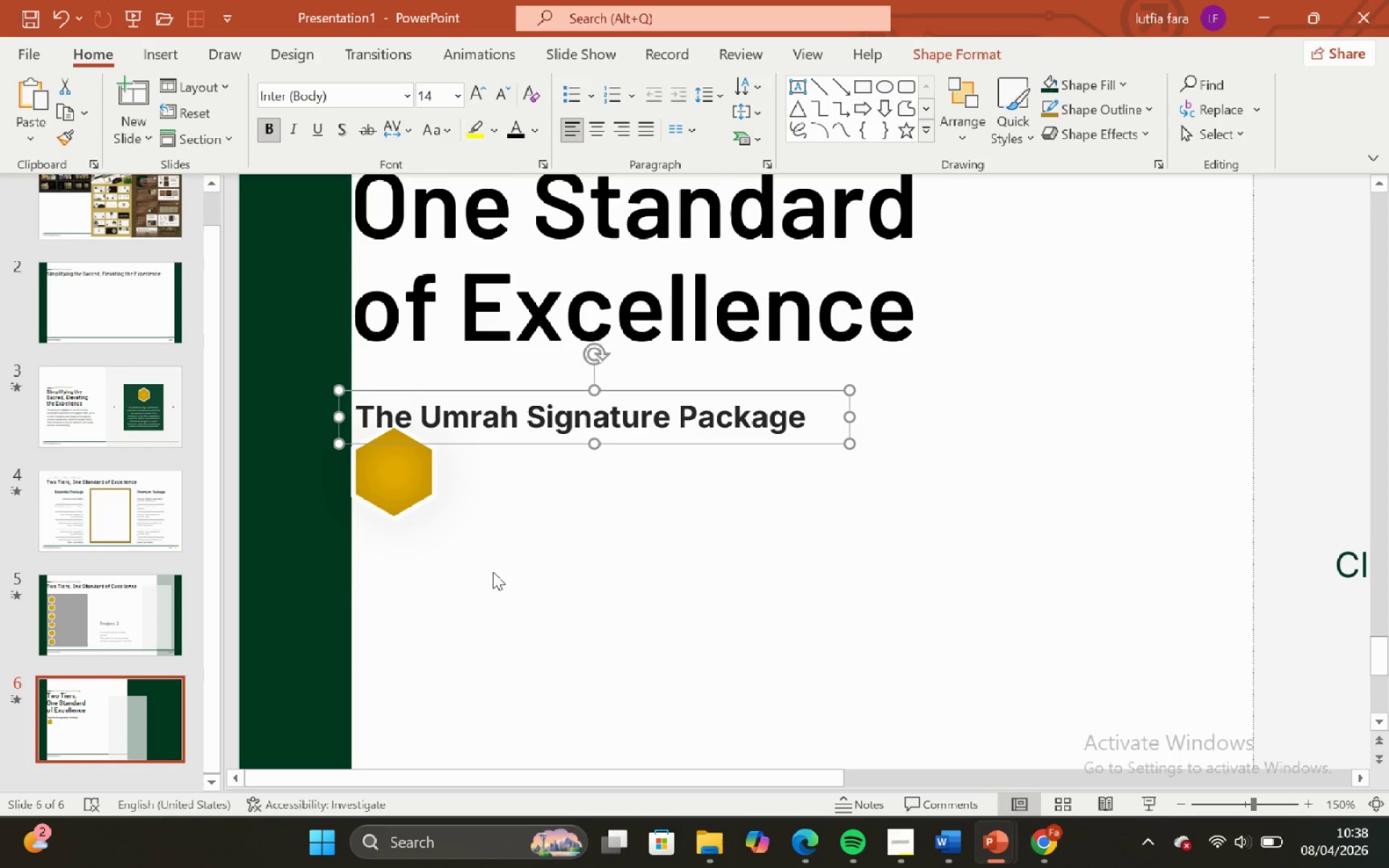 
left_click_drag(start_coordinate=[500, 558], to_coordinate=[500, 553])
 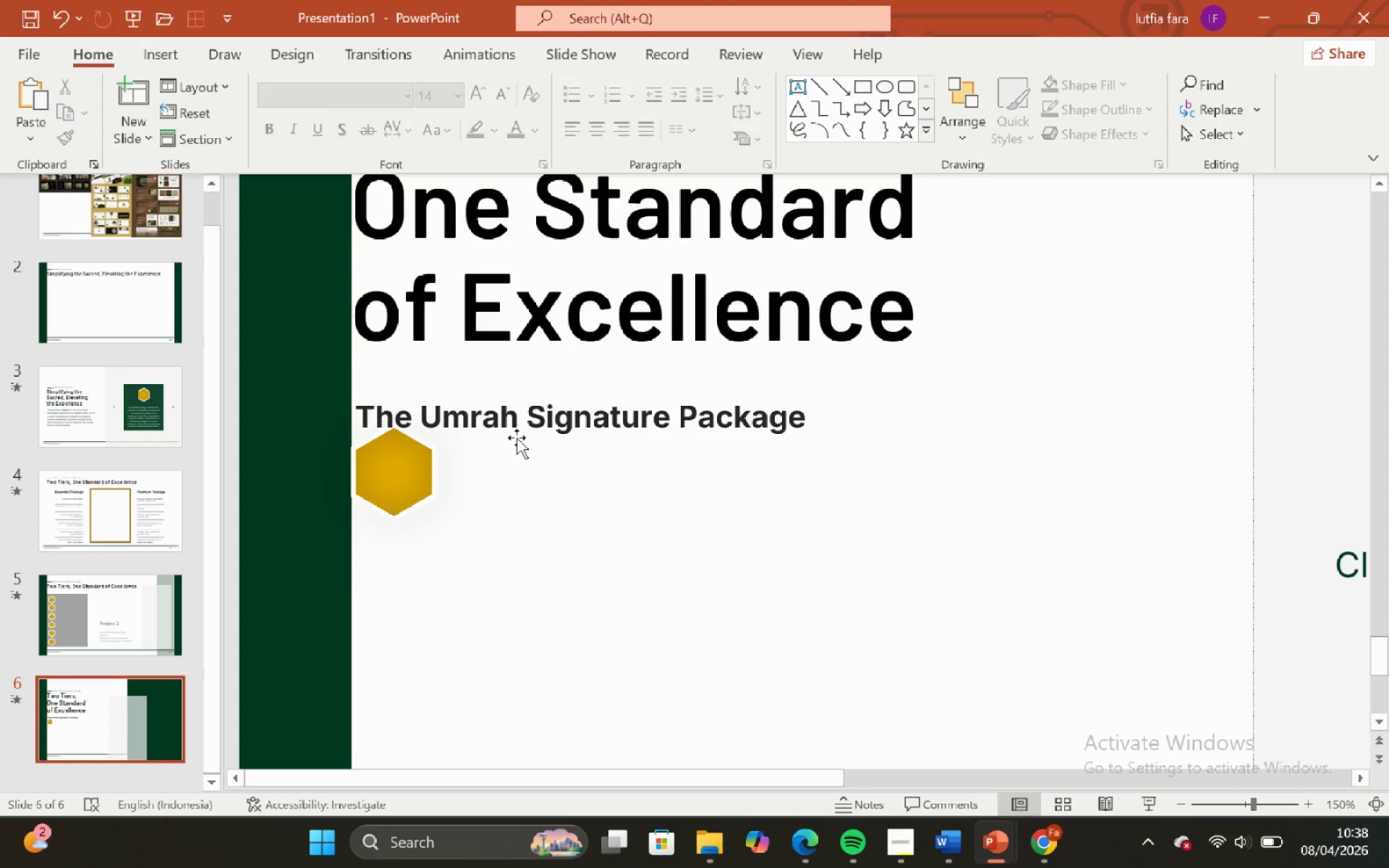 
left_click([517, 438])
 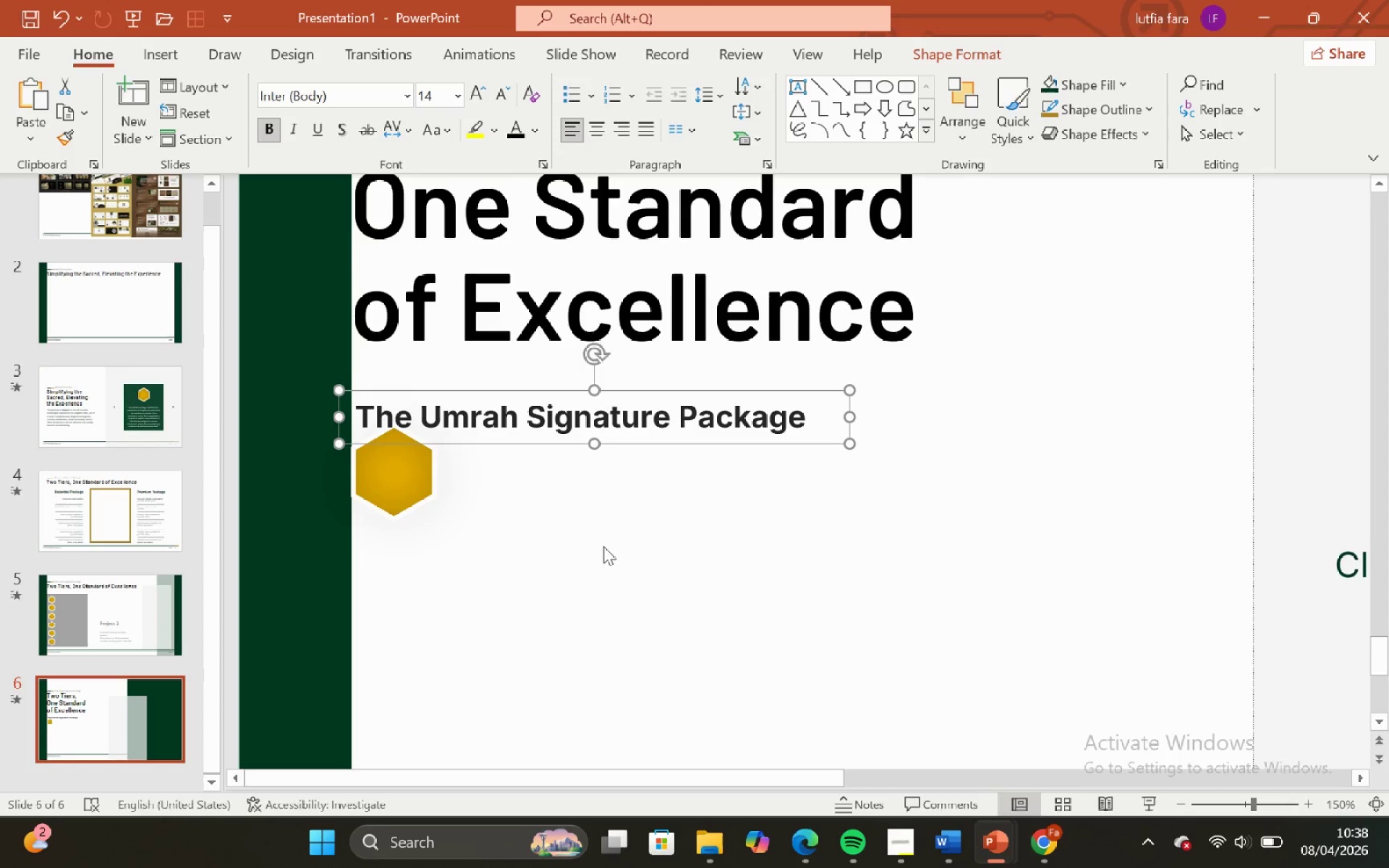 
key(ArrowLeft)
 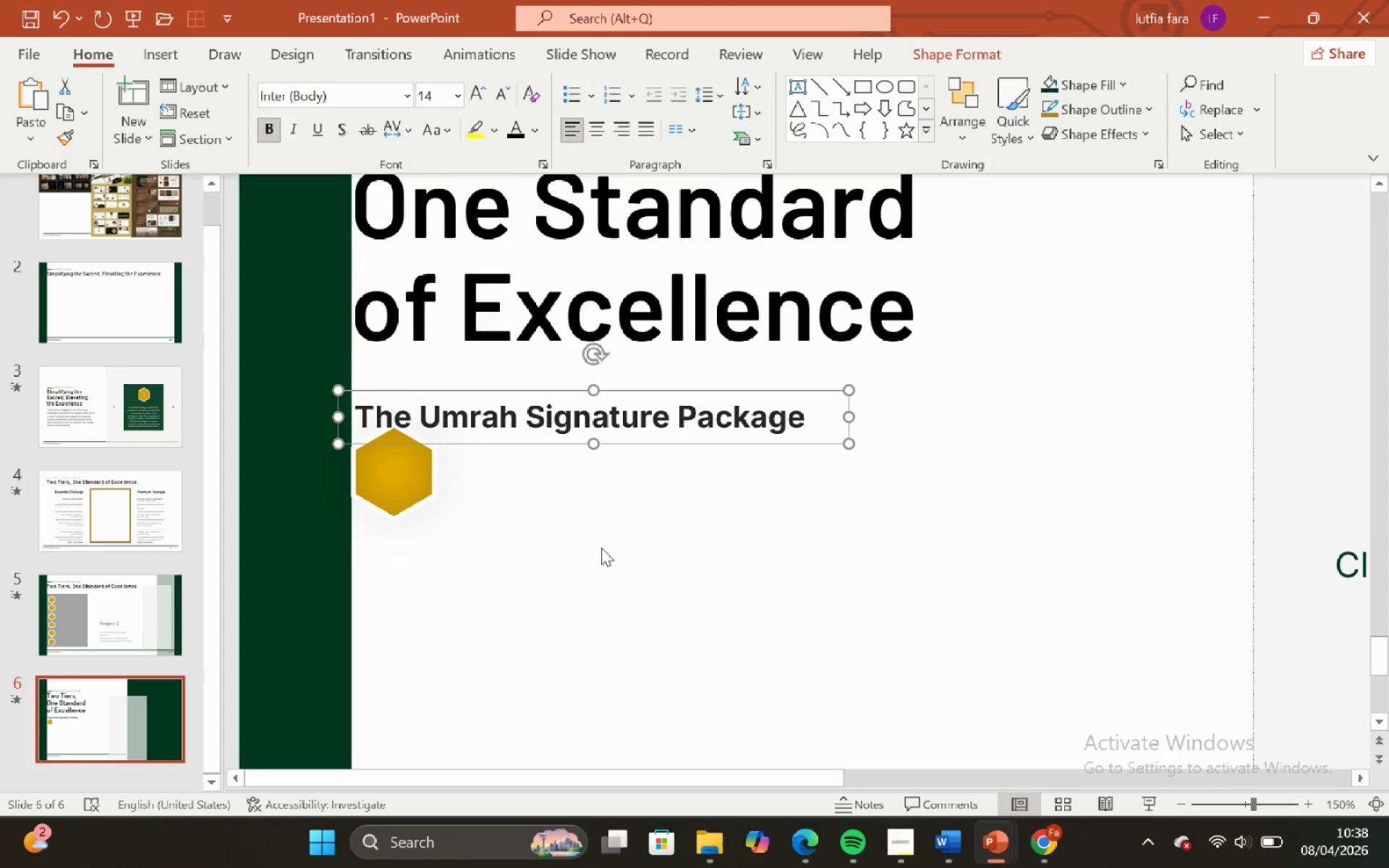 
key(ArrowLeft)
 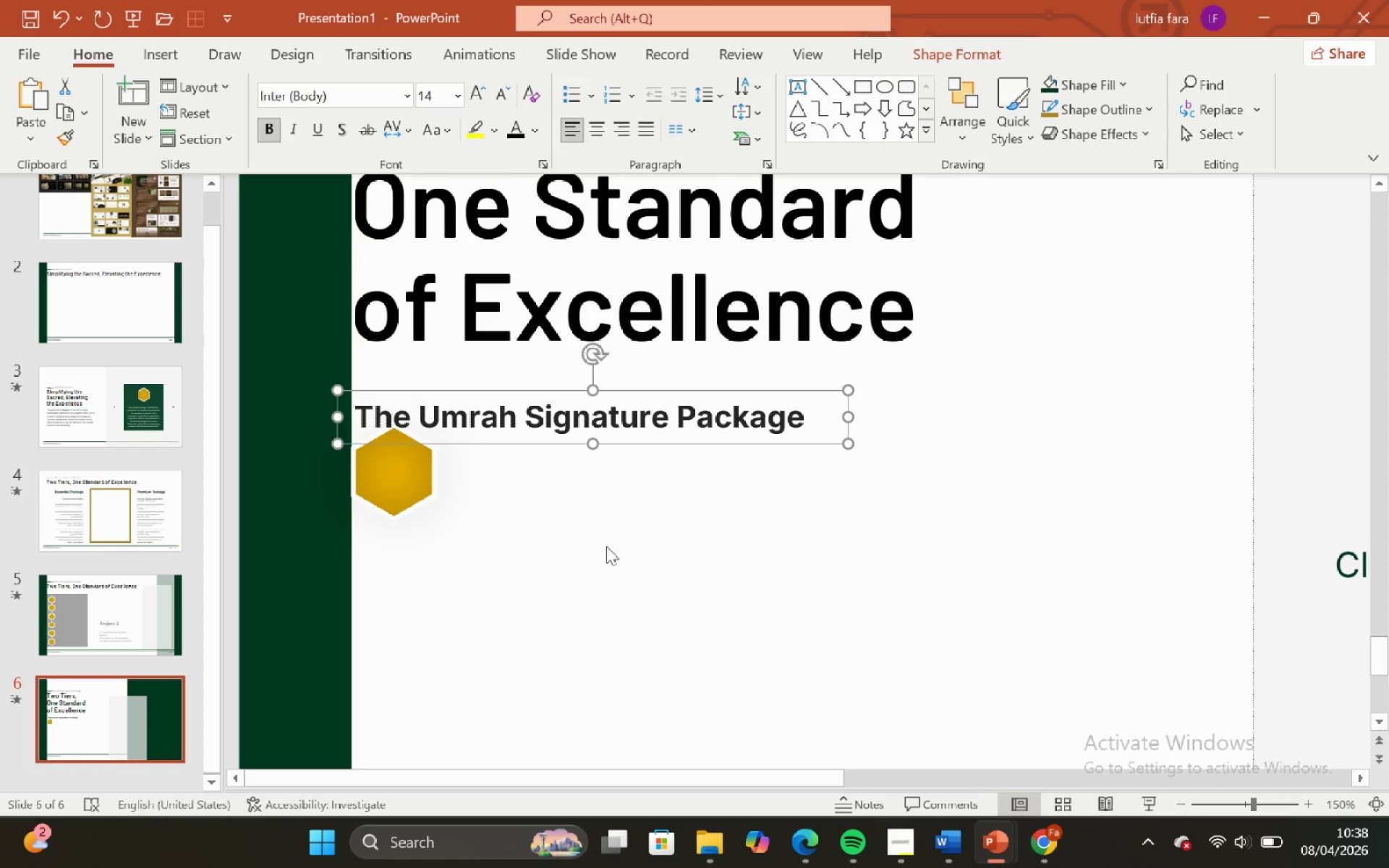 
key(ArrowLeft)
 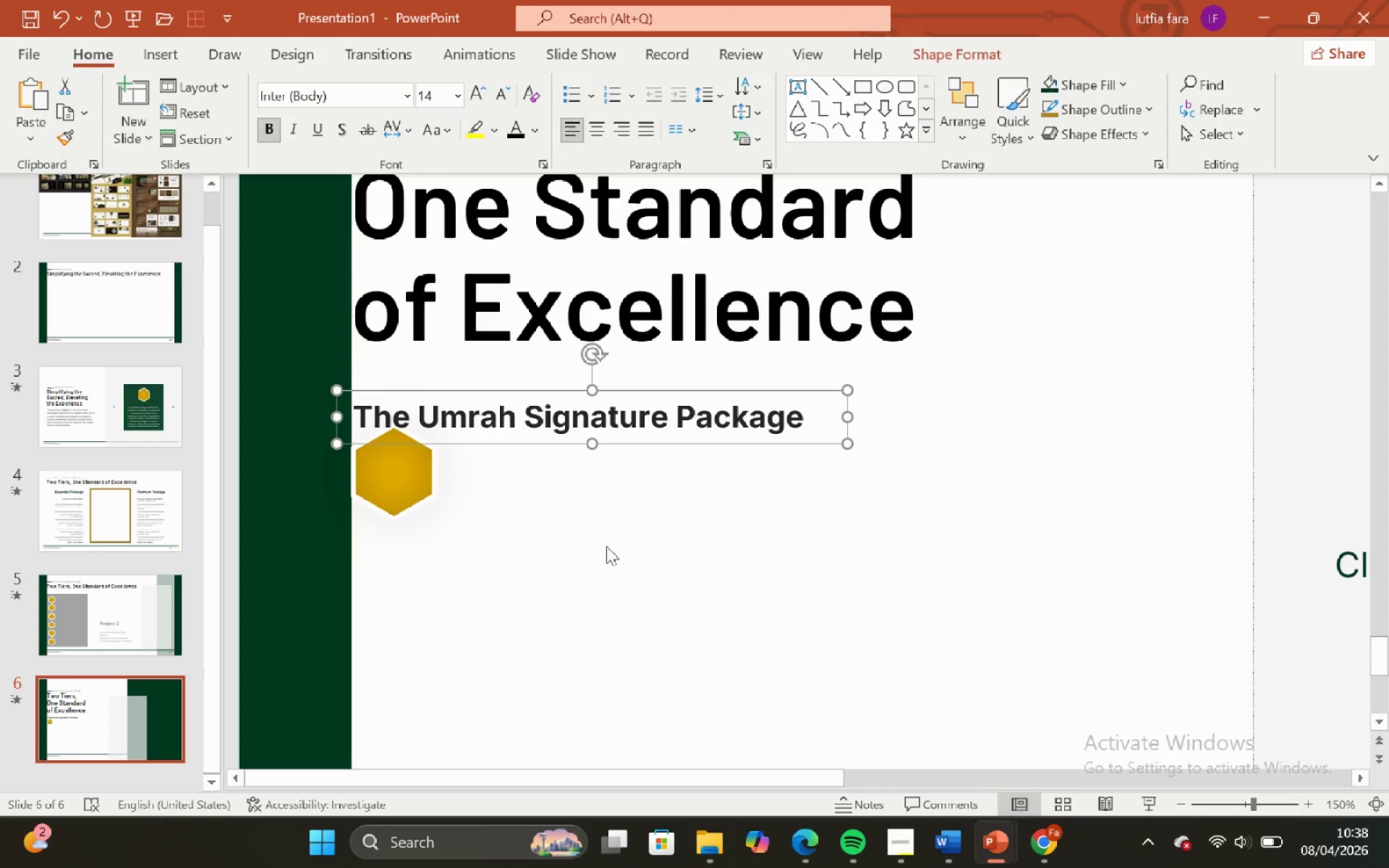 
key(ArrowLeft)
 